 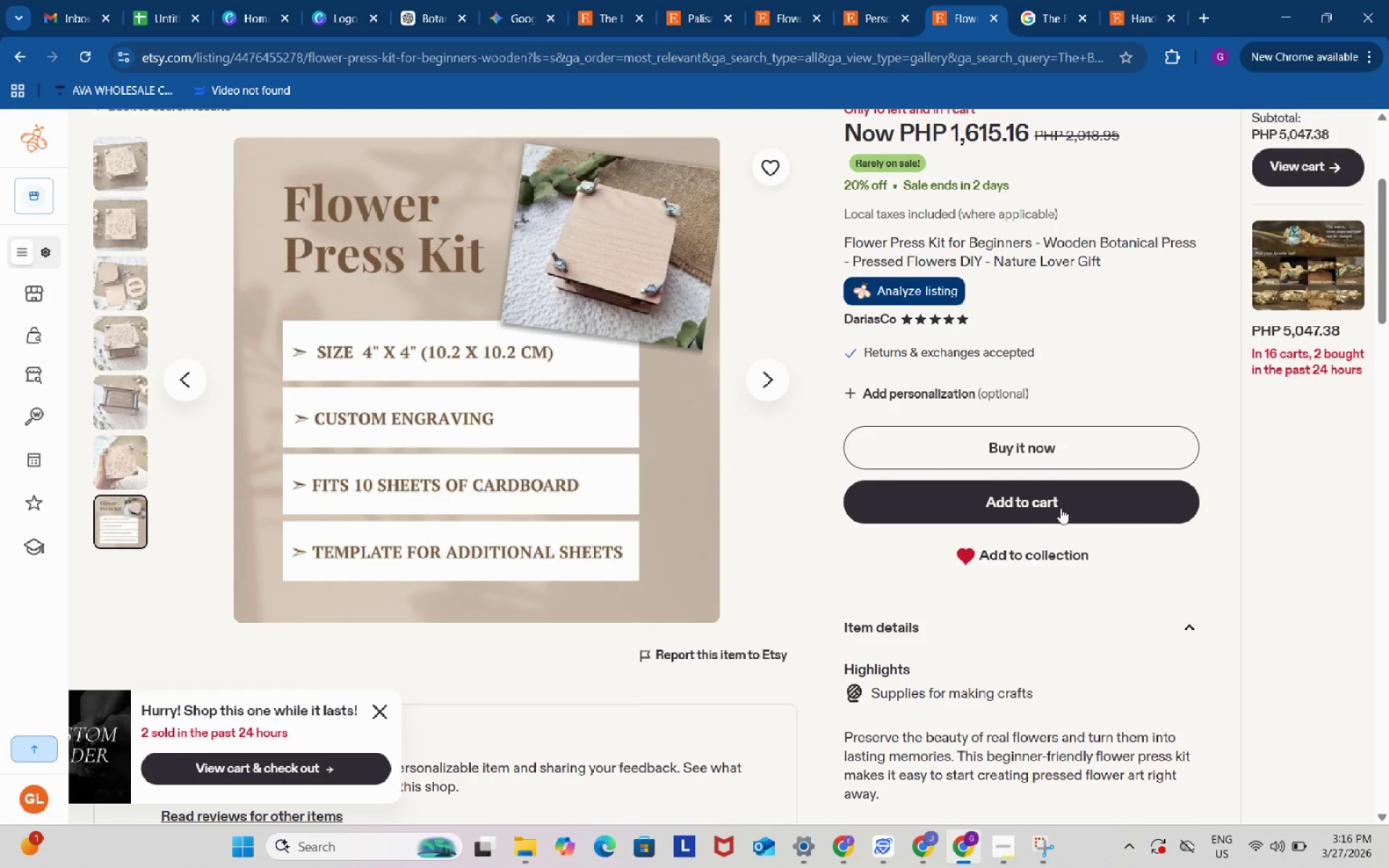 
scroll: coordinate [1061, 508], scroll_direction: up, amount: 2.0
 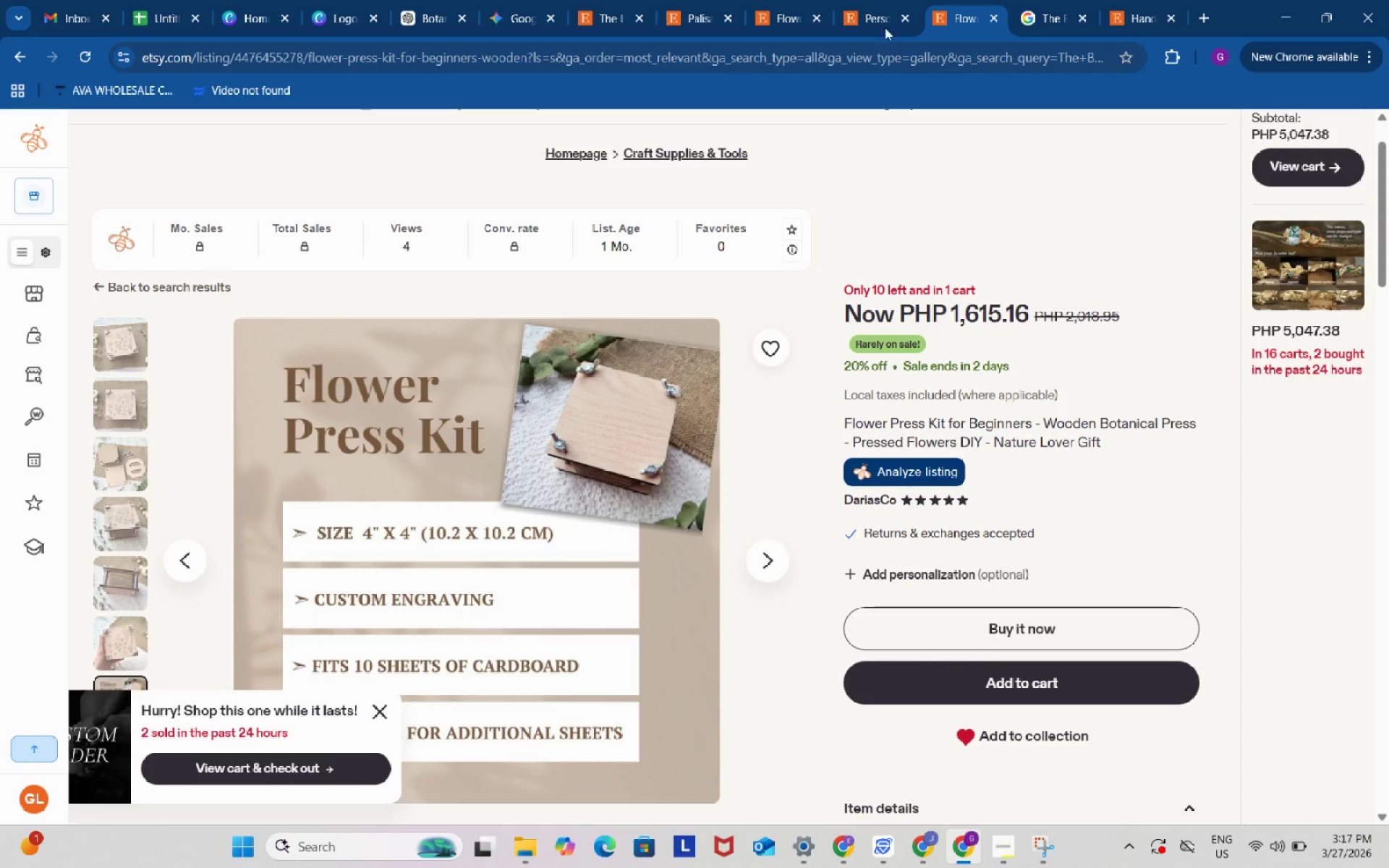 
left_click([874, 14])
 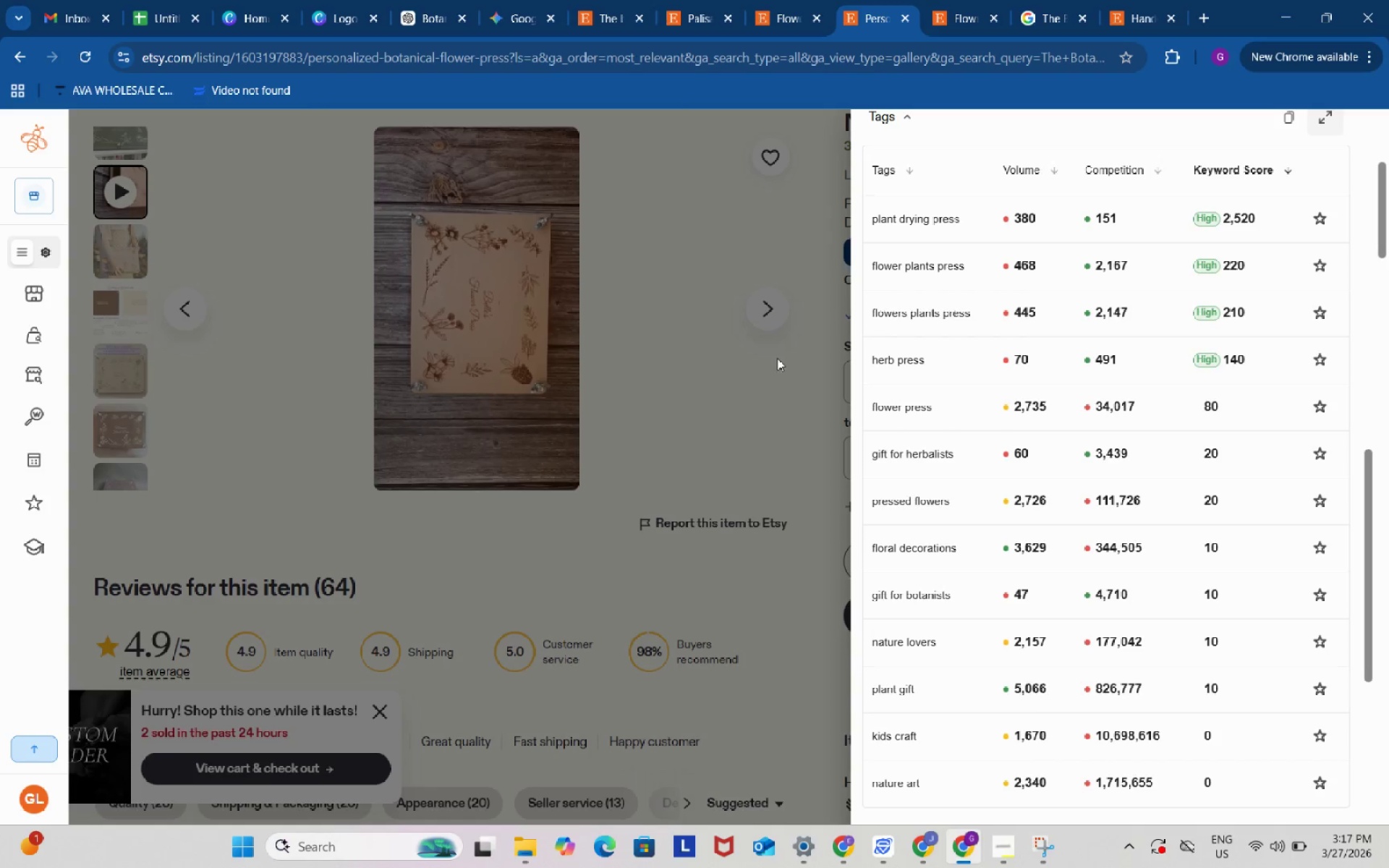 
left_click([773, 369])
 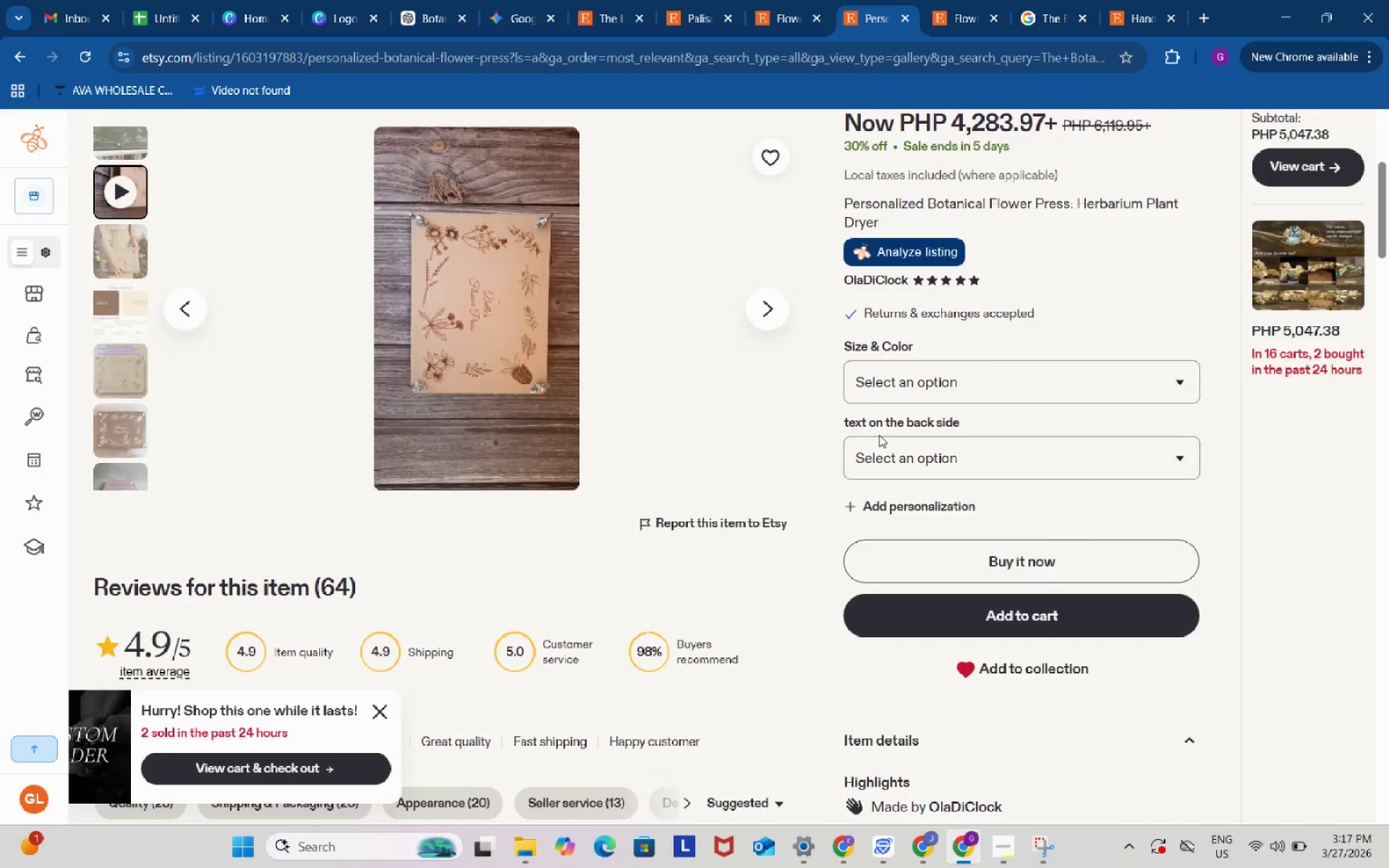 
scroll: coordinate [879, 435], scroll_direction: up, amount: 1.0
 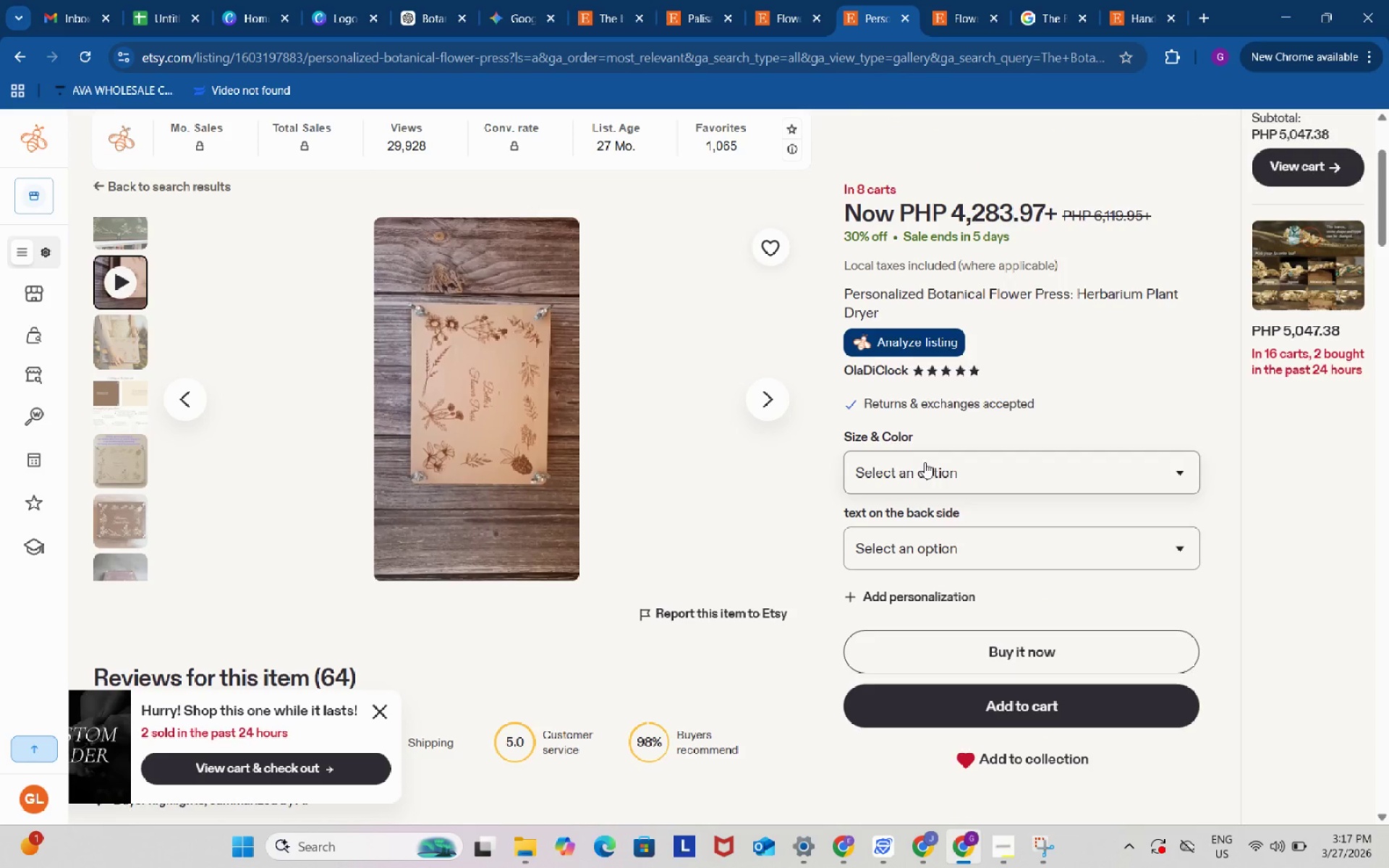 
left_click([926, 462])
 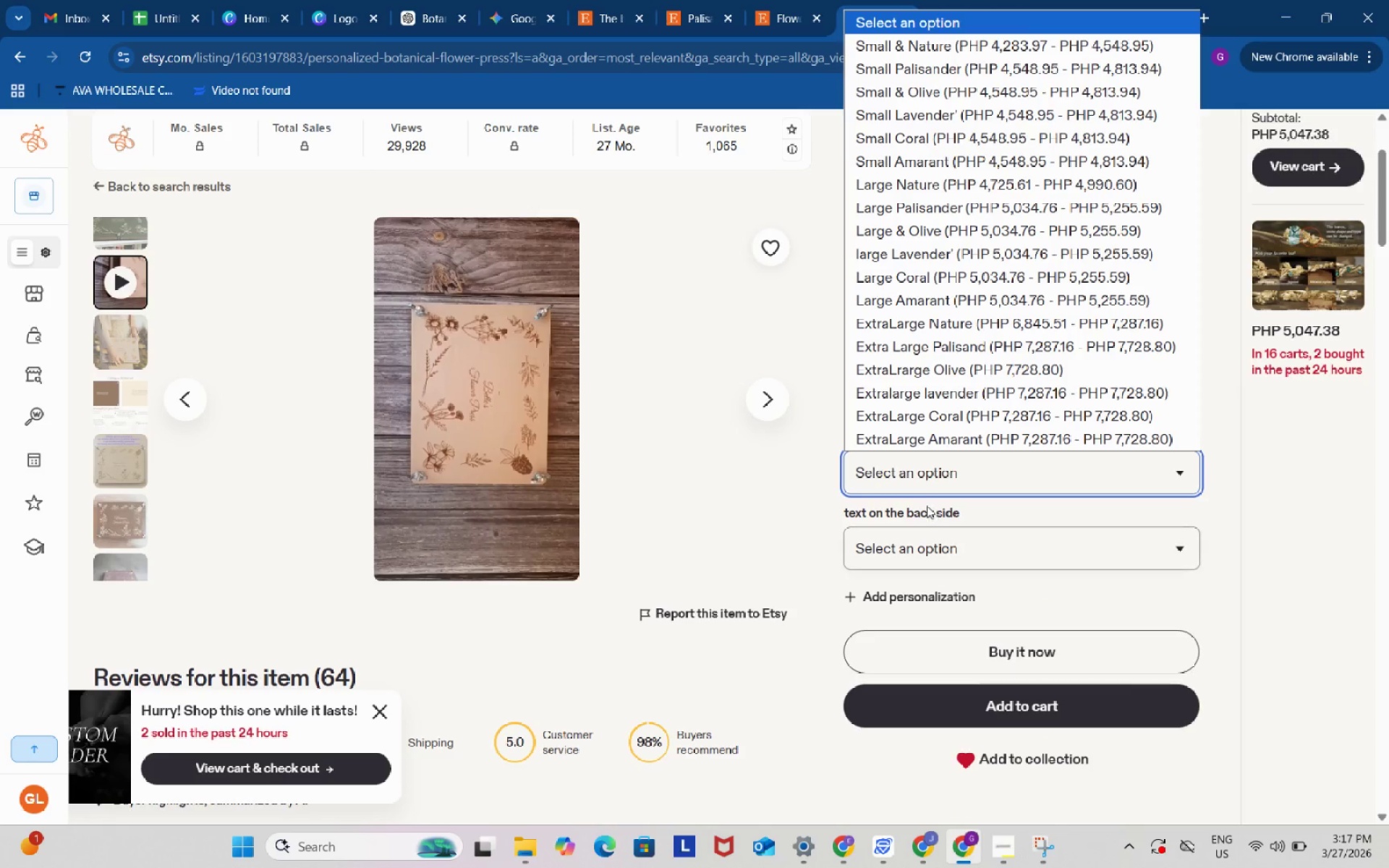 
left_click([933, 542])
 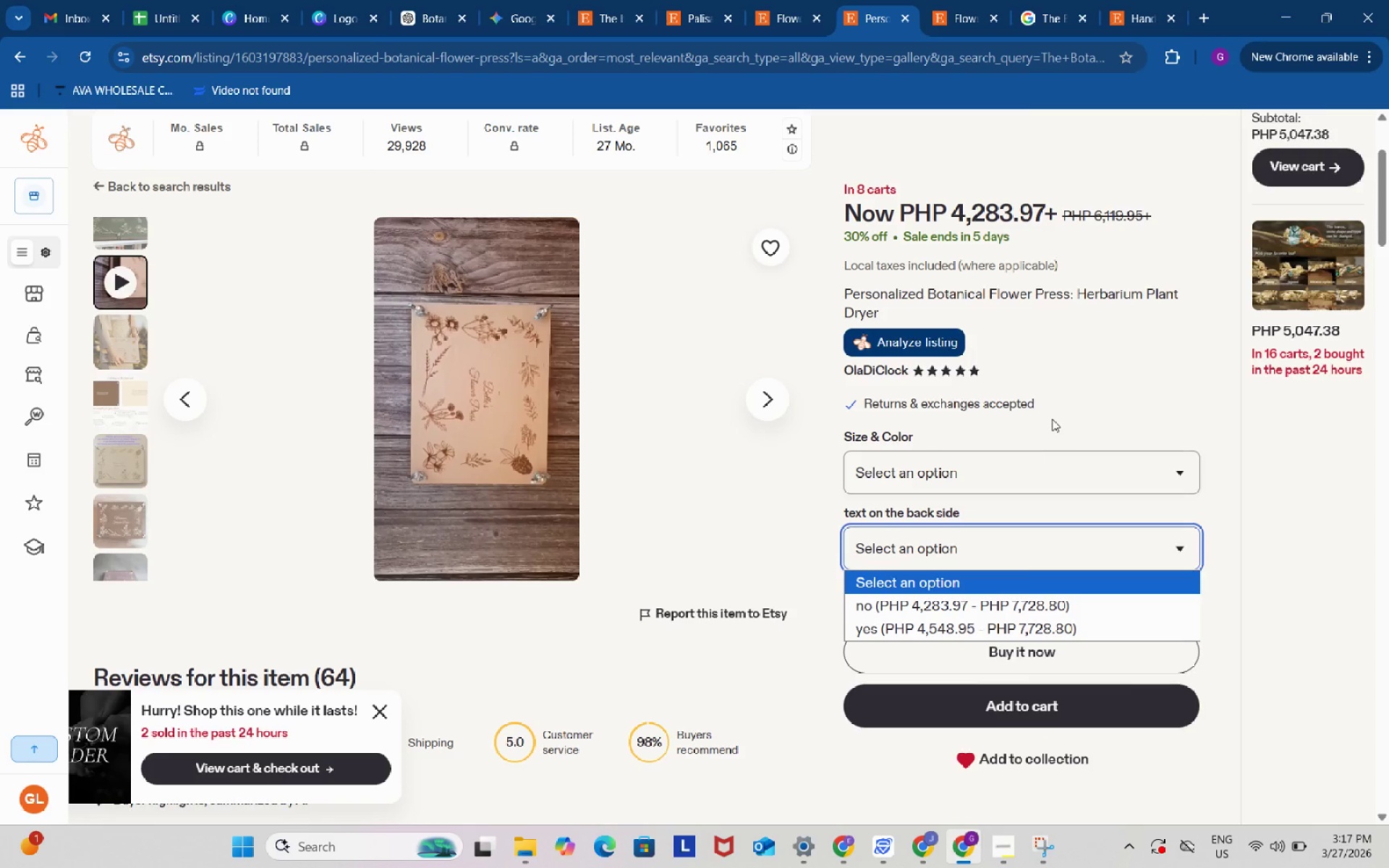 
left_click([1100, 380])
 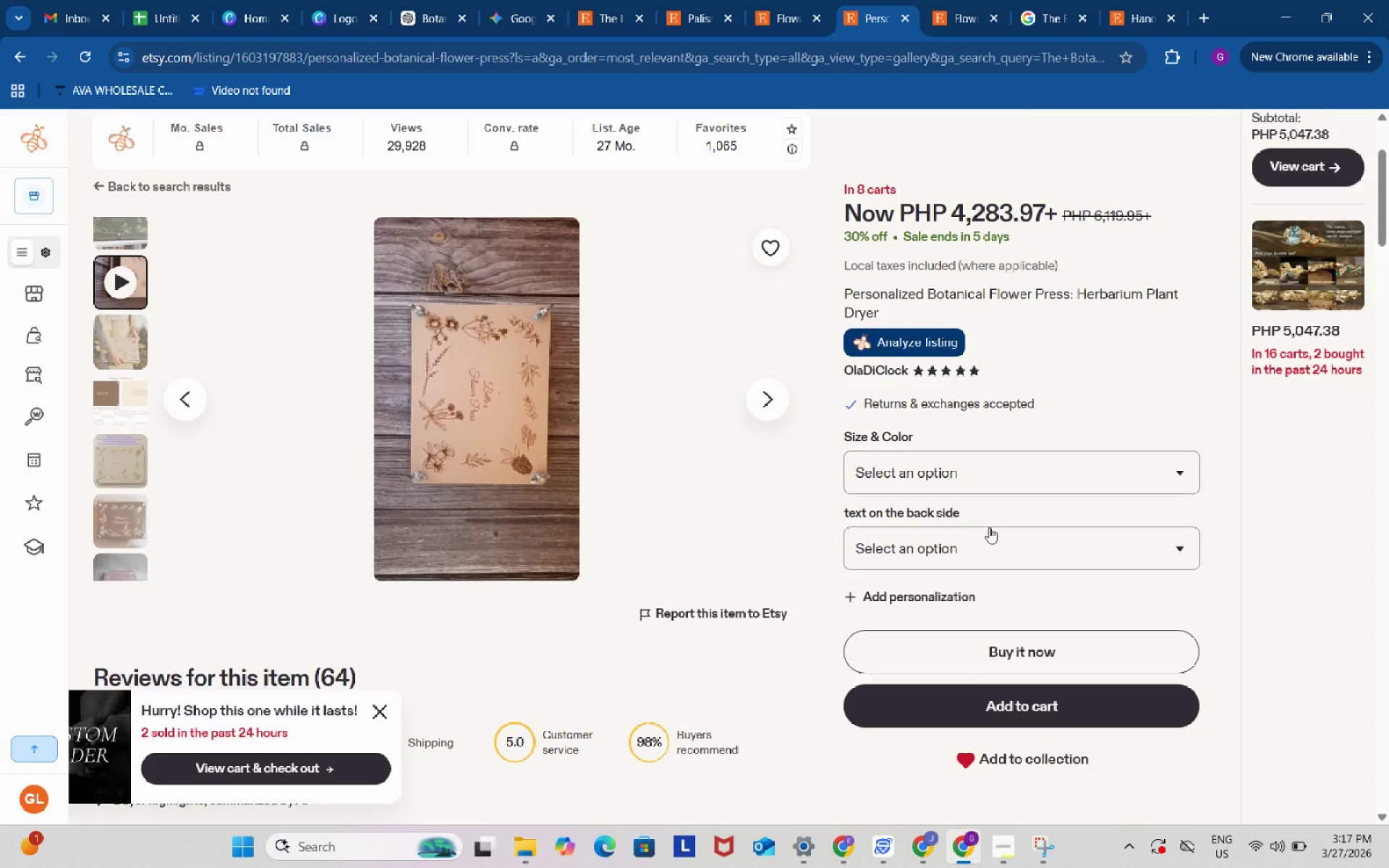 
left_click([989, 527])
 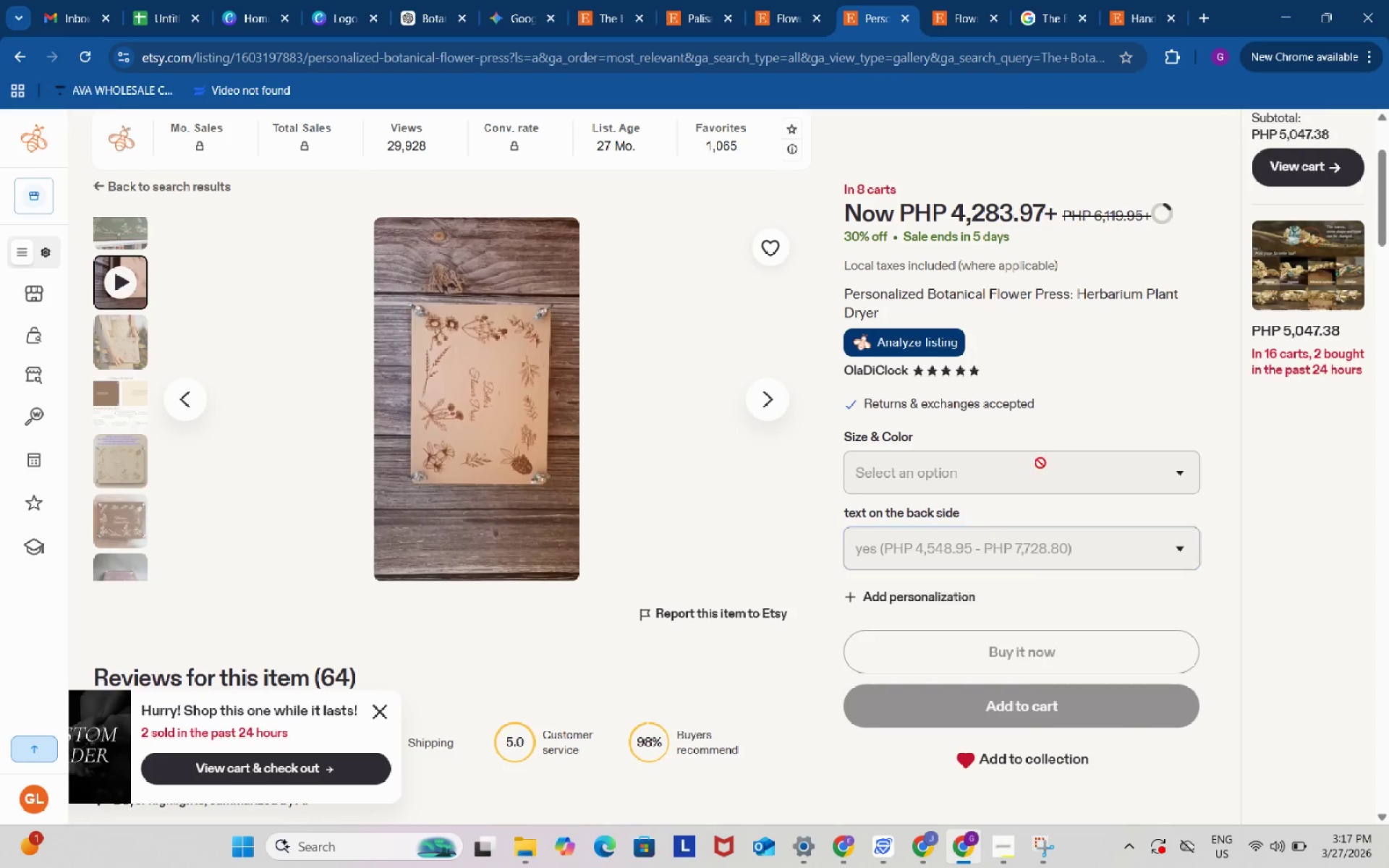 
left_click([1050, 445])
 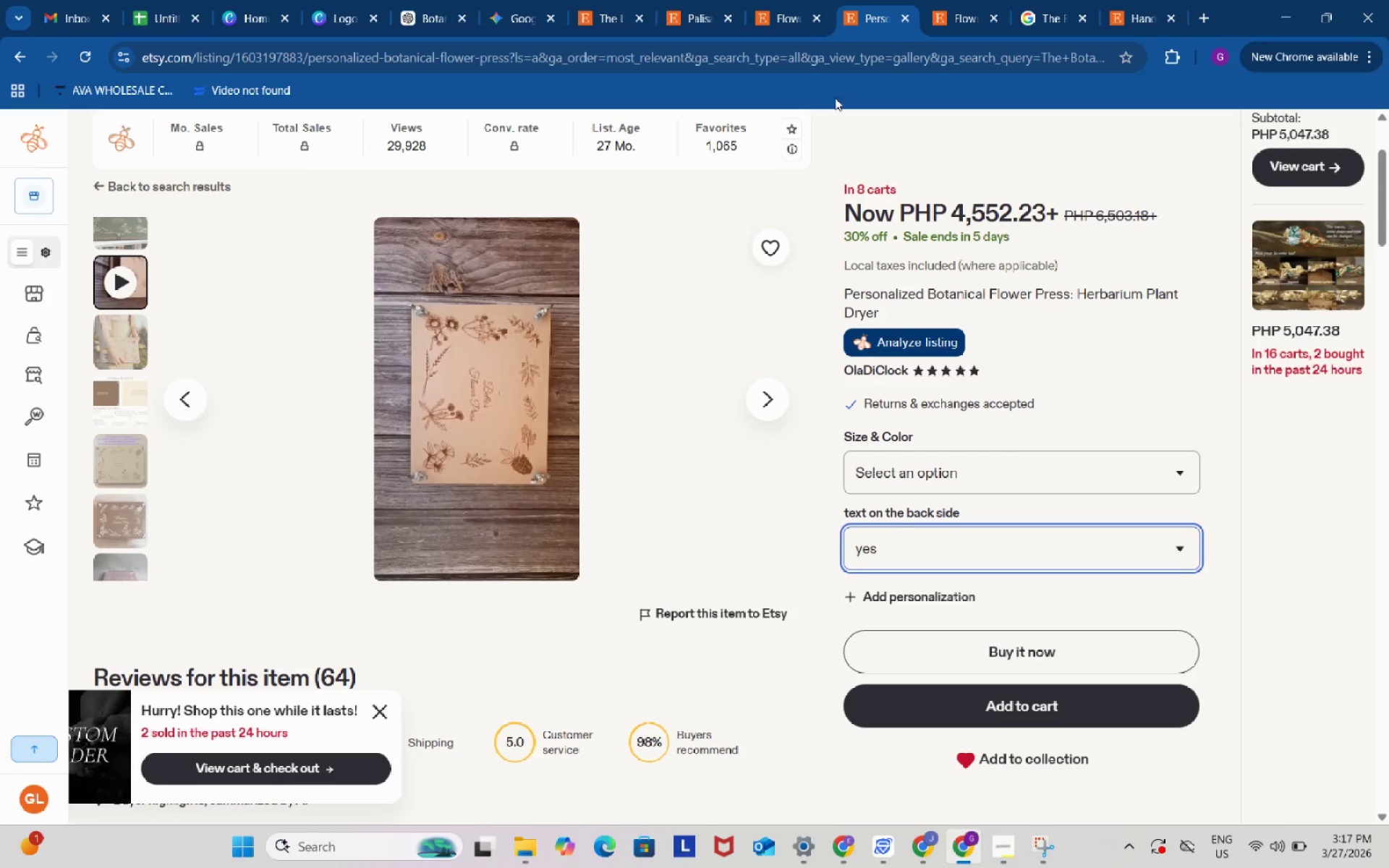 
left_click([797, 6])
 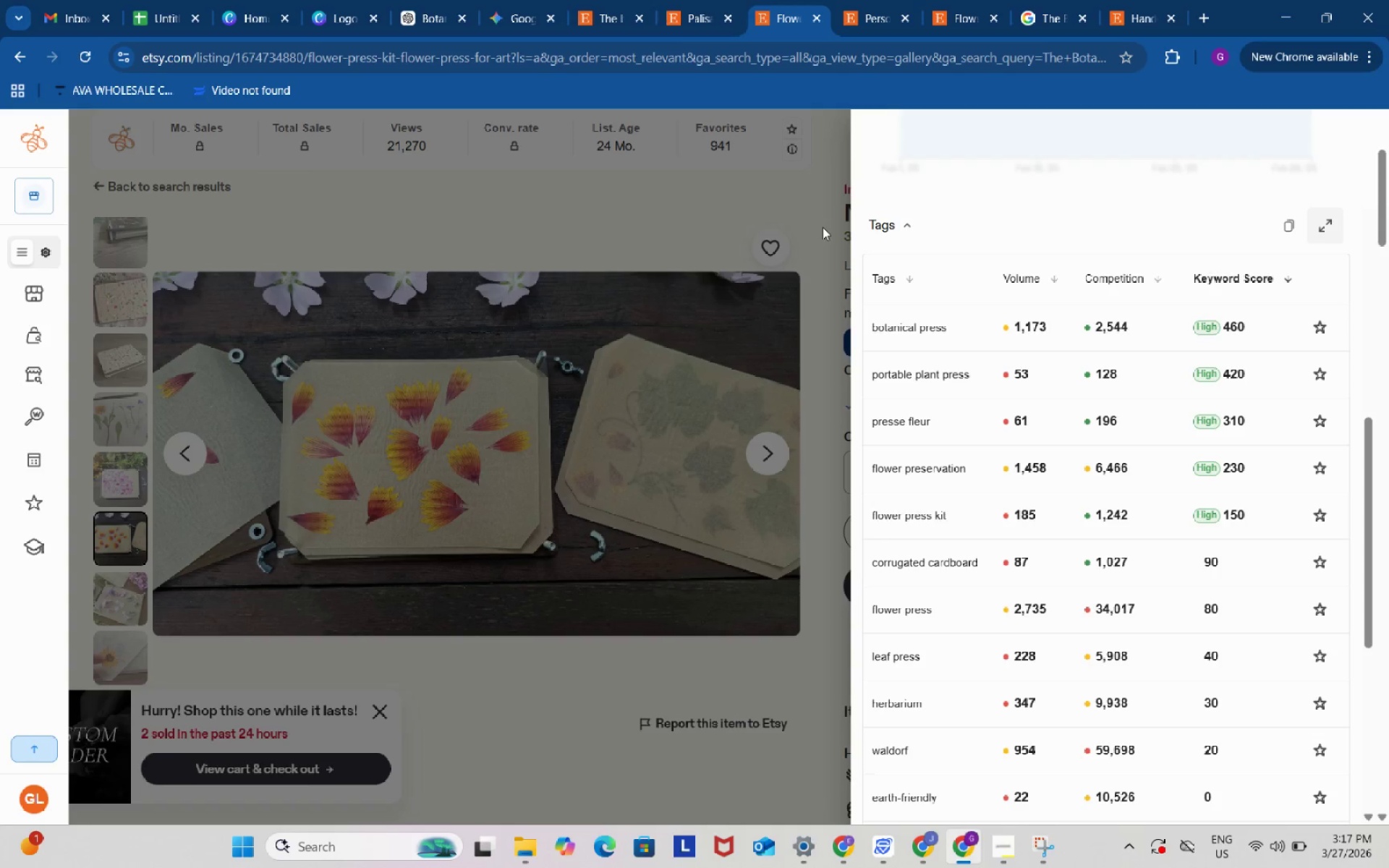 
left_click([825, 221])
 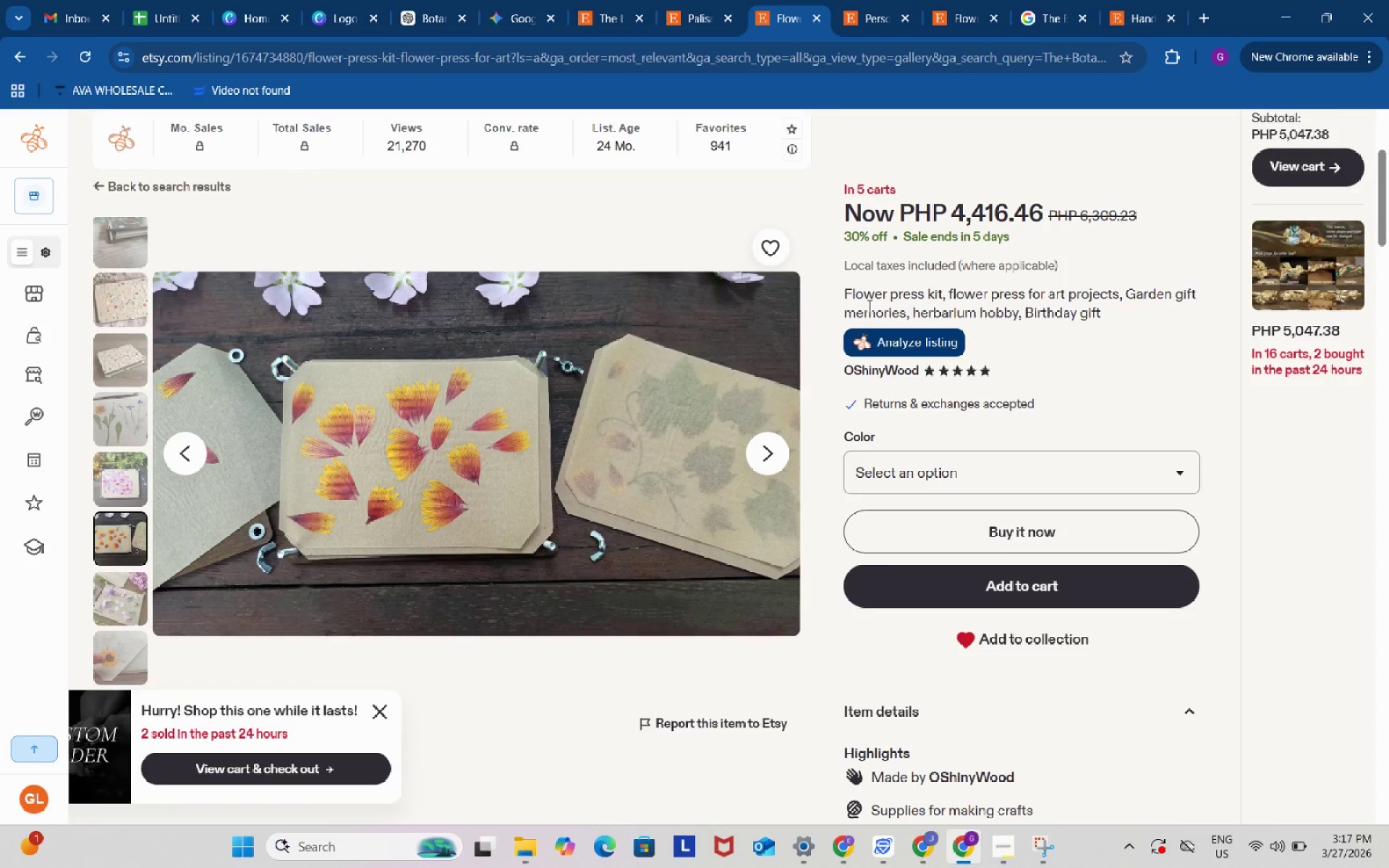 
scroll: coordinate [868, 305], scroll_direction: up, amount: 1.0
 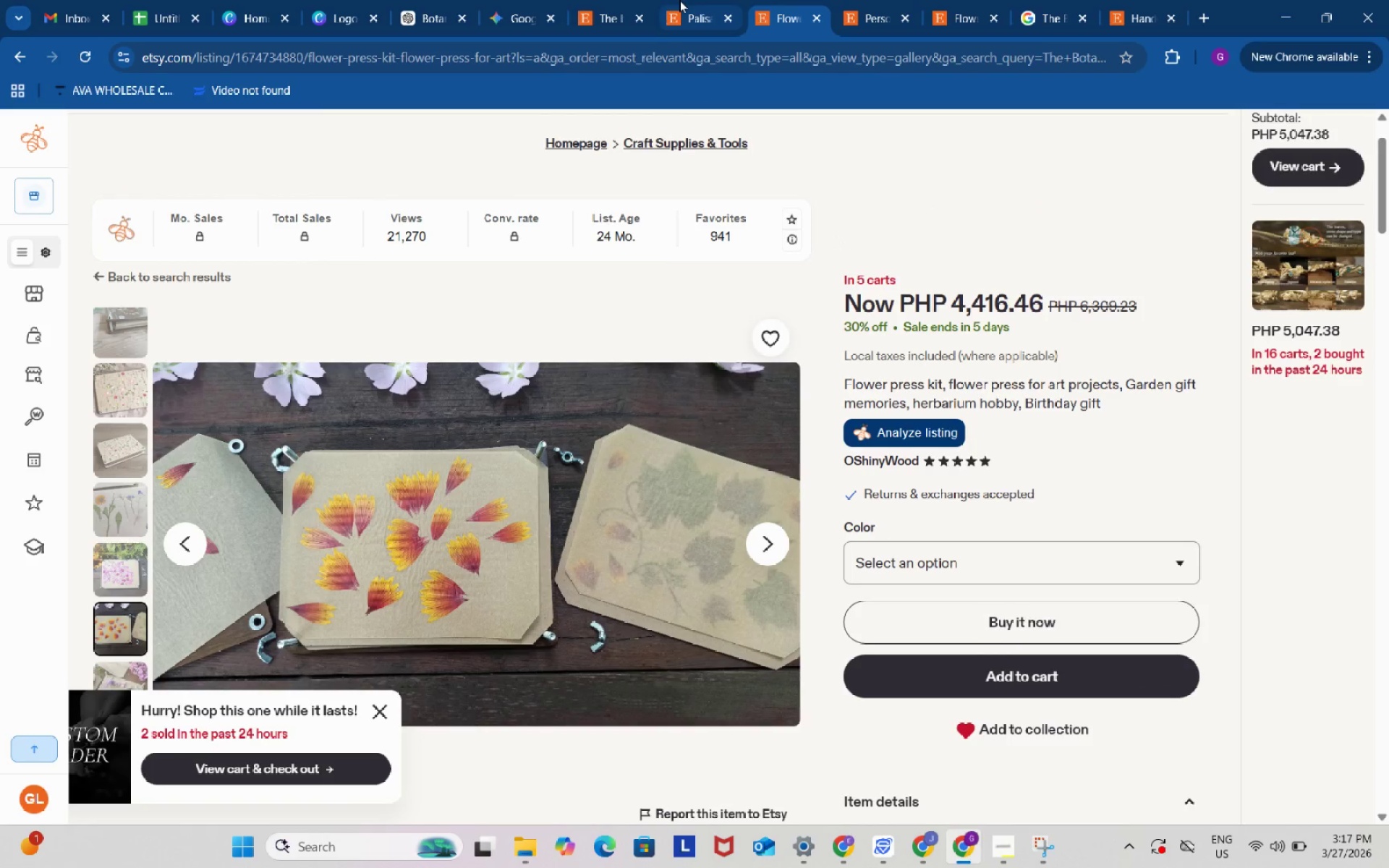 
left_click([679, 0])
 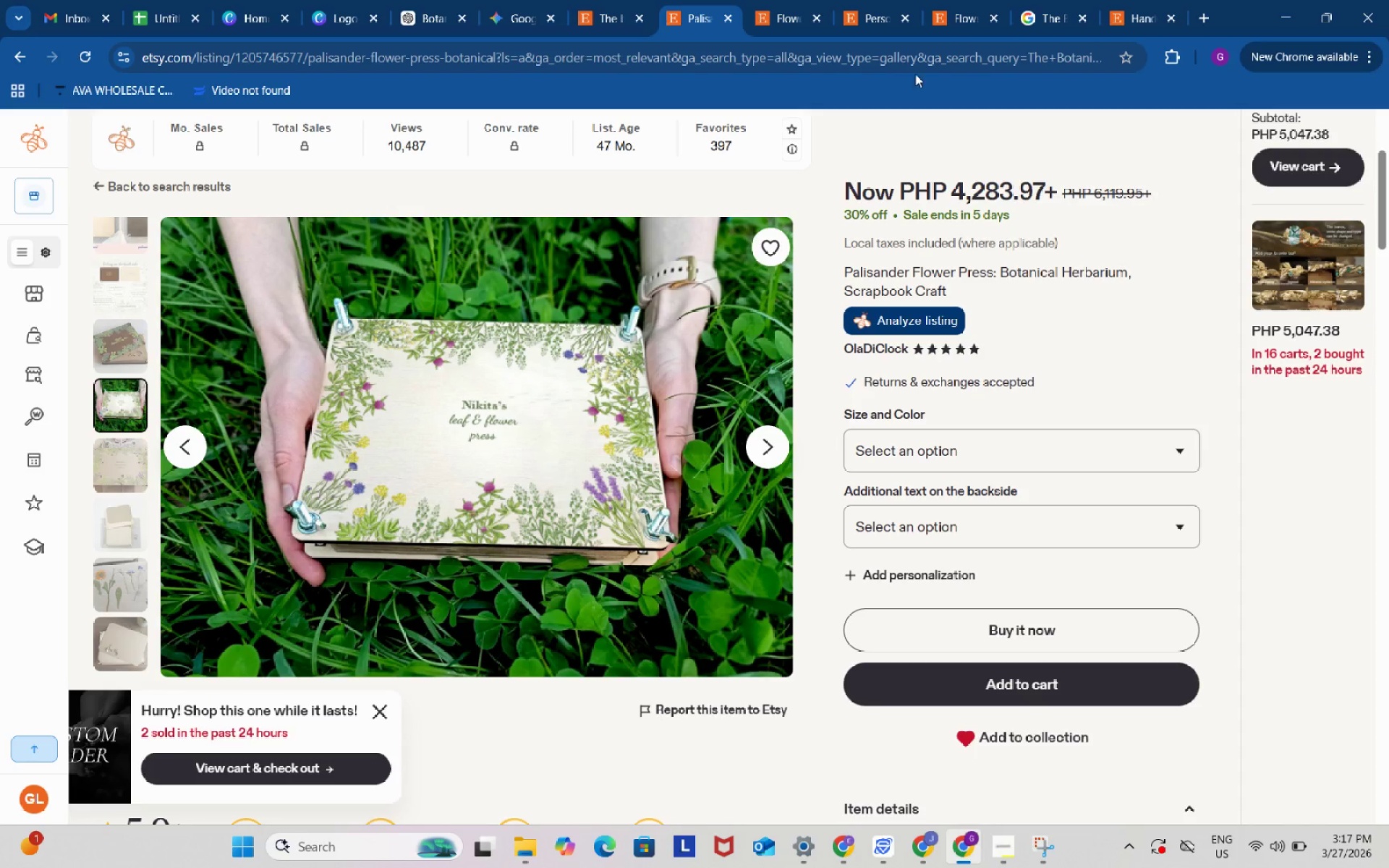 
left_click([972, 0])
 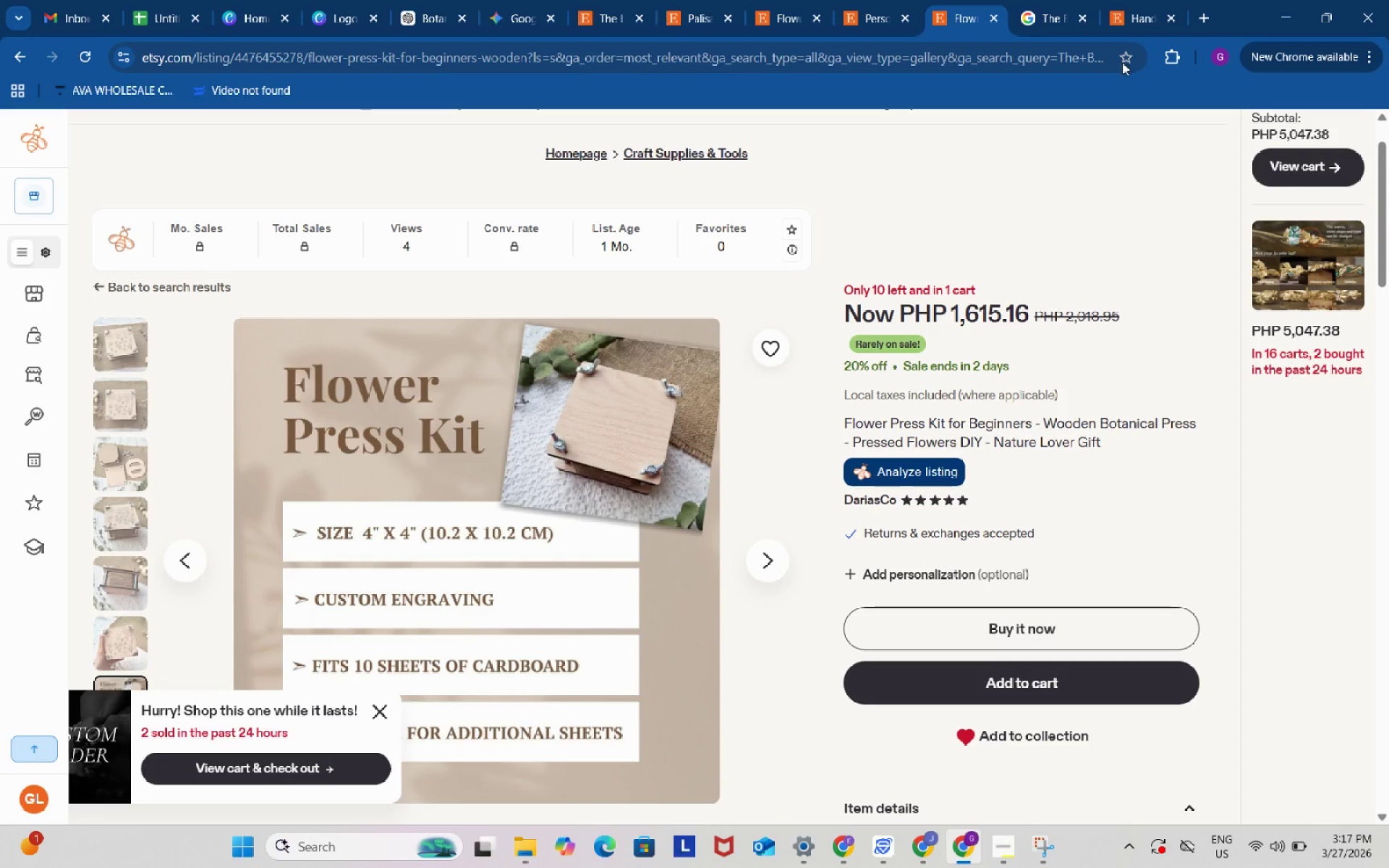 
left_click([1138, 5])
 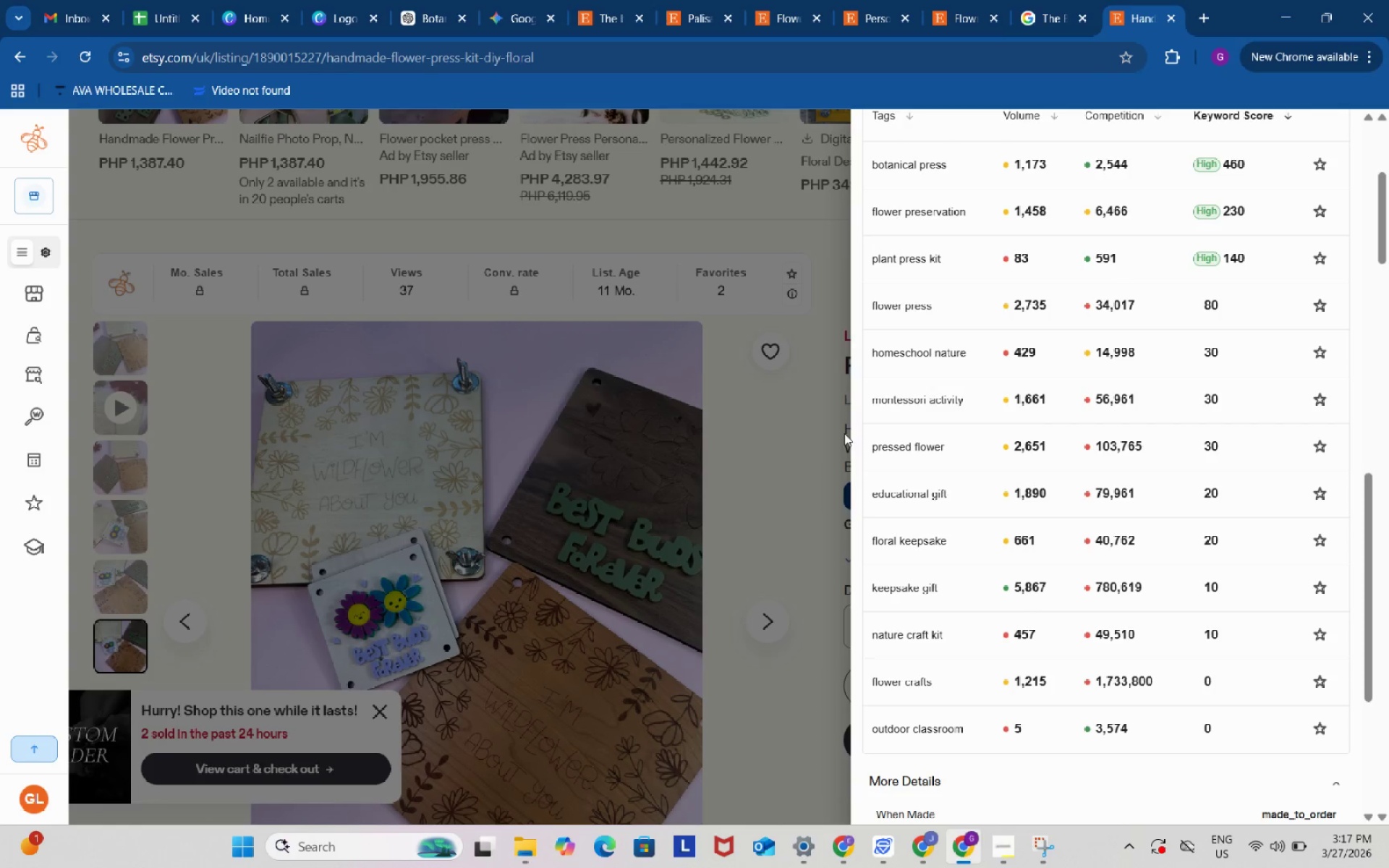 
left_click([773, 435])
 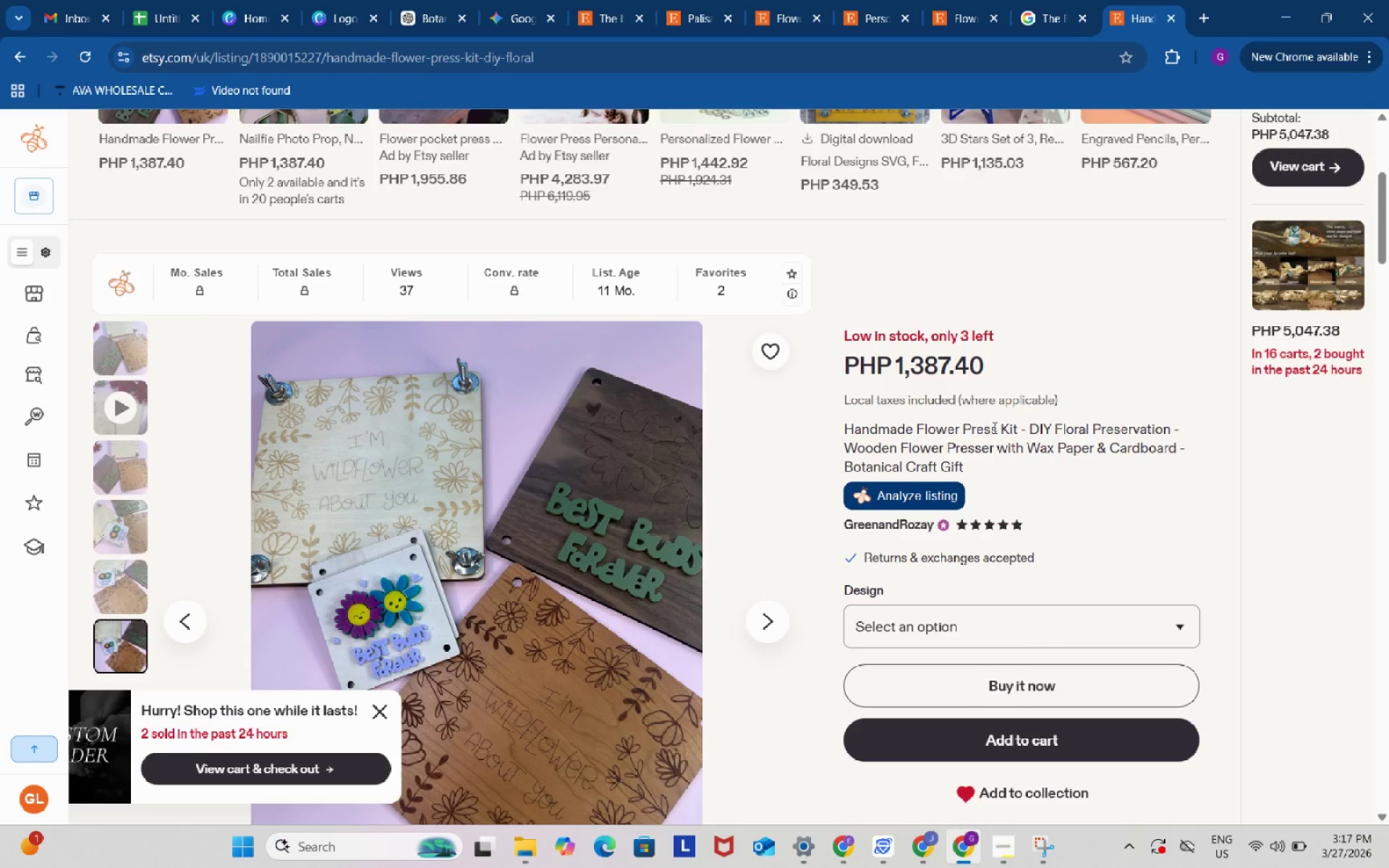 
scroll: coordinate [995, 427], scroll_direction: down, amount: 2.0
 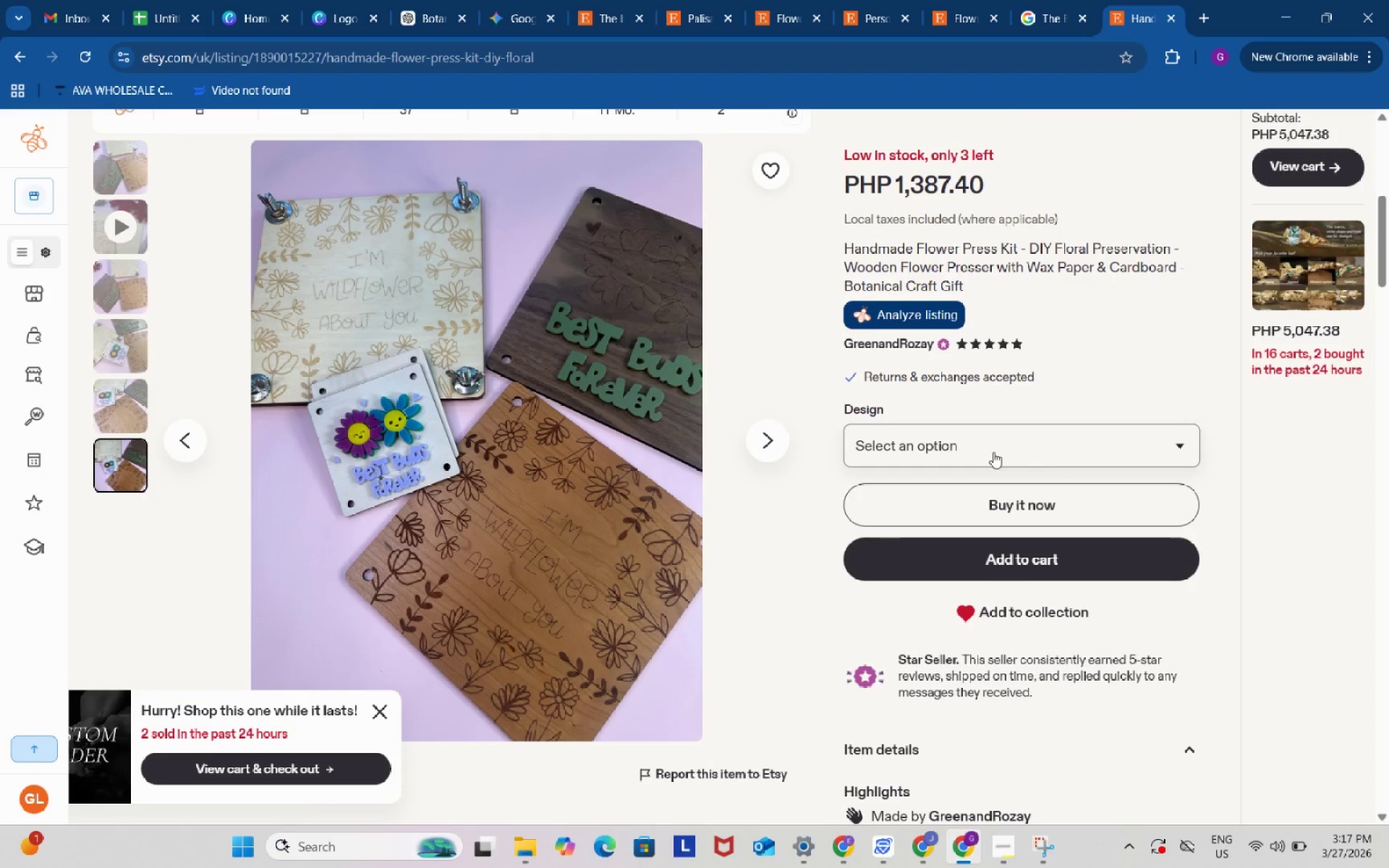 
left_click([993, 452])
 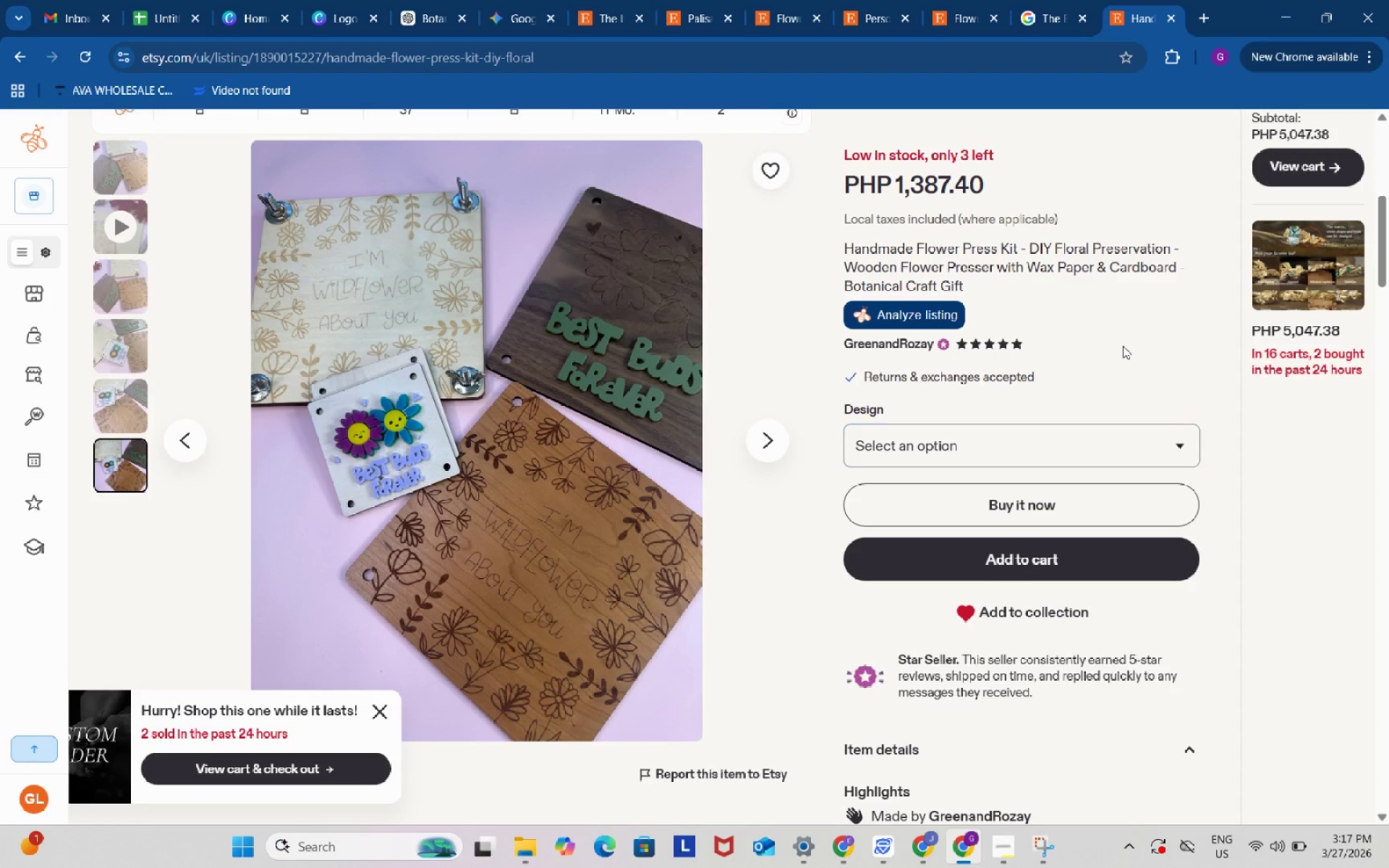 
scroll: coordinate [1123, 346], scroll_direction: up, amount: 3.0
 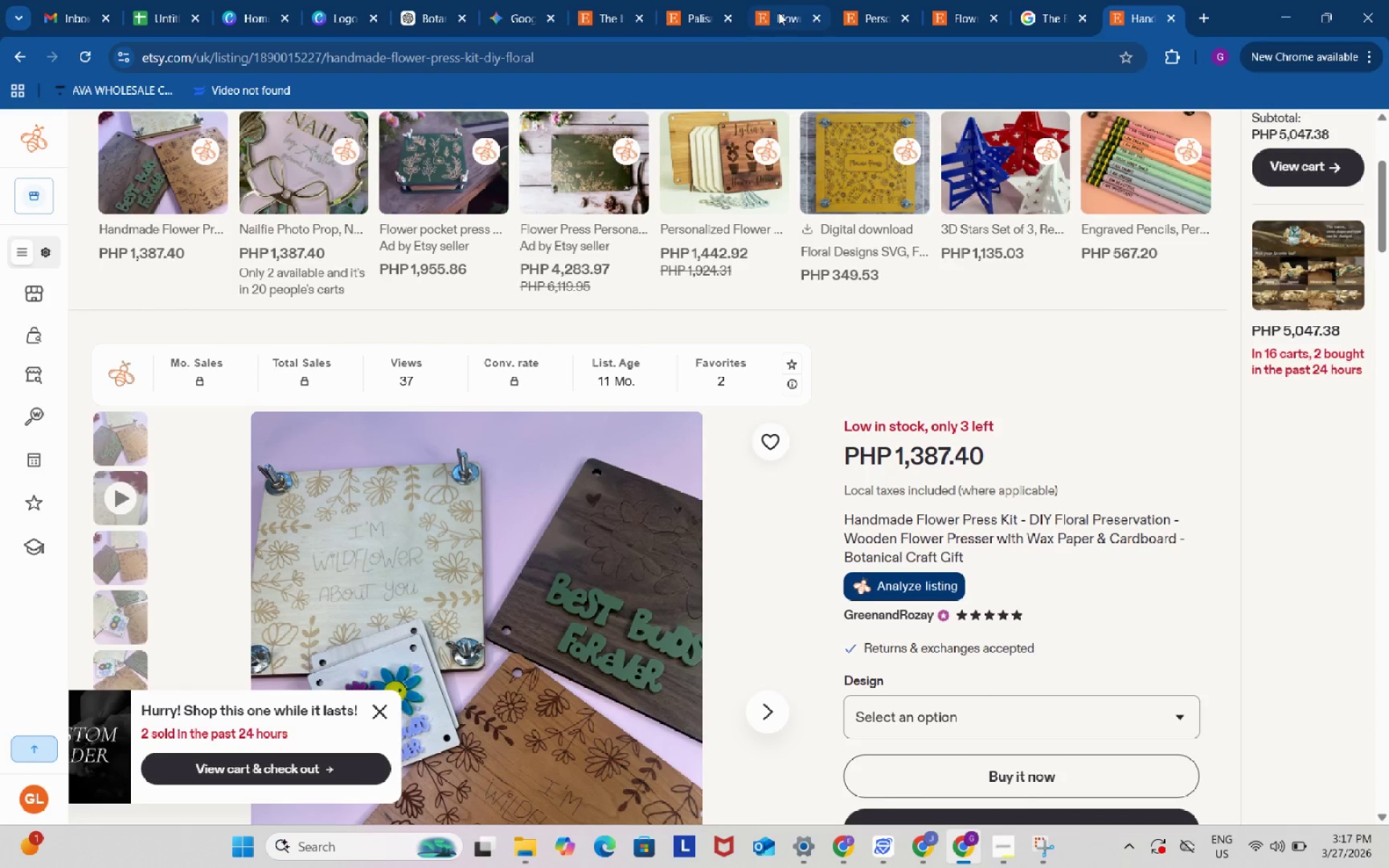 
left_click([777, 11])
 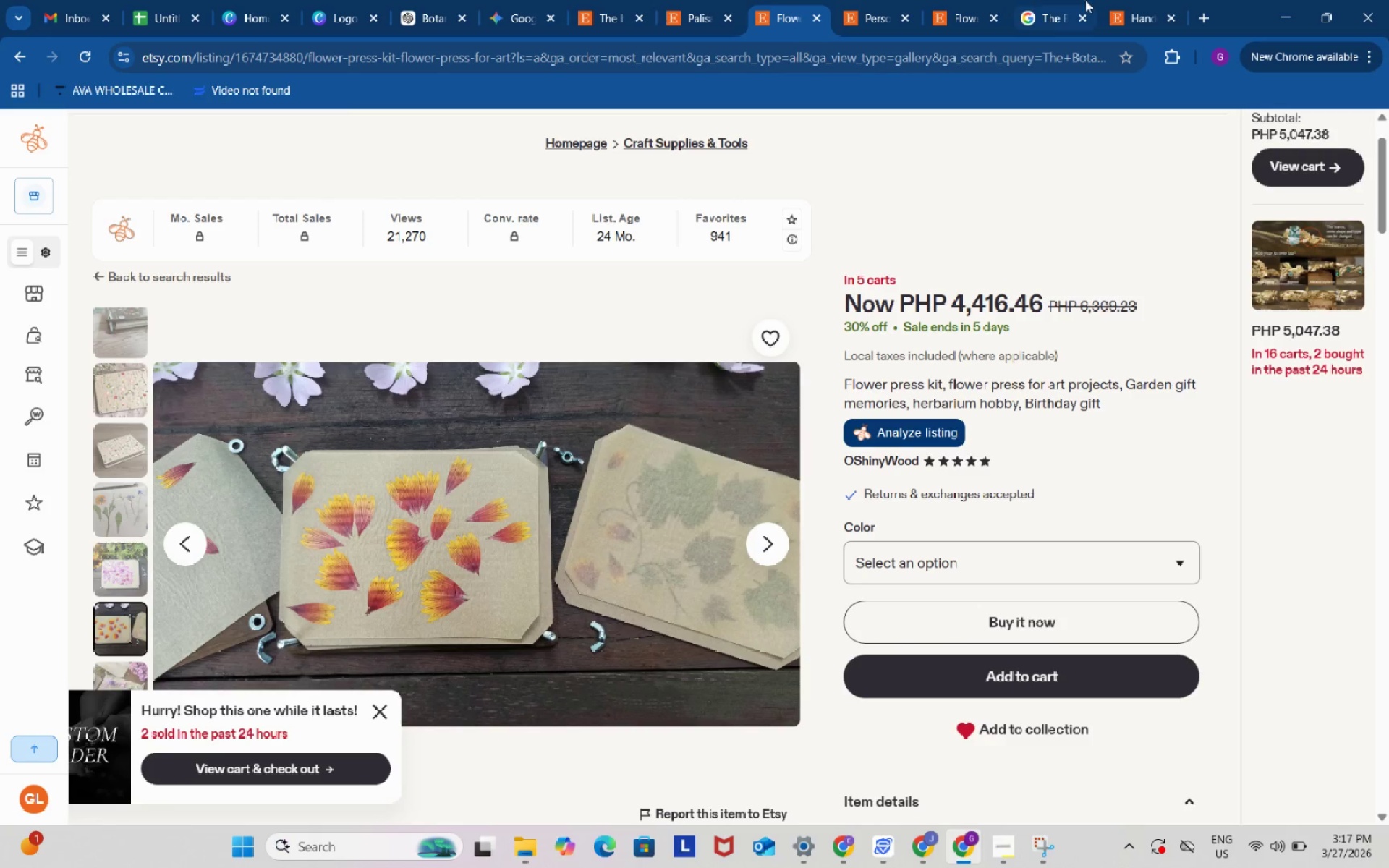 
left_click([1126, 0])
 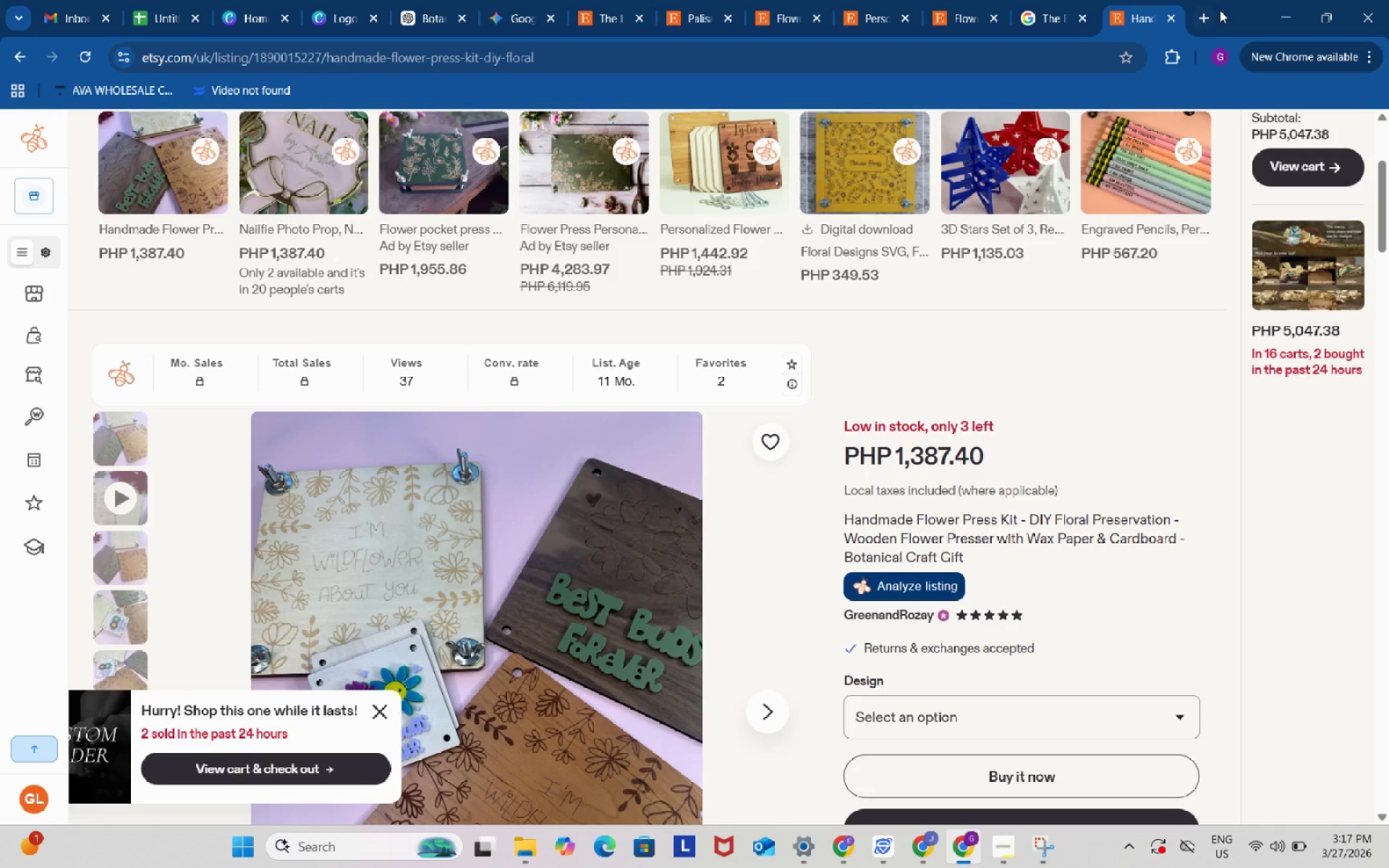 
wait(6.62)
 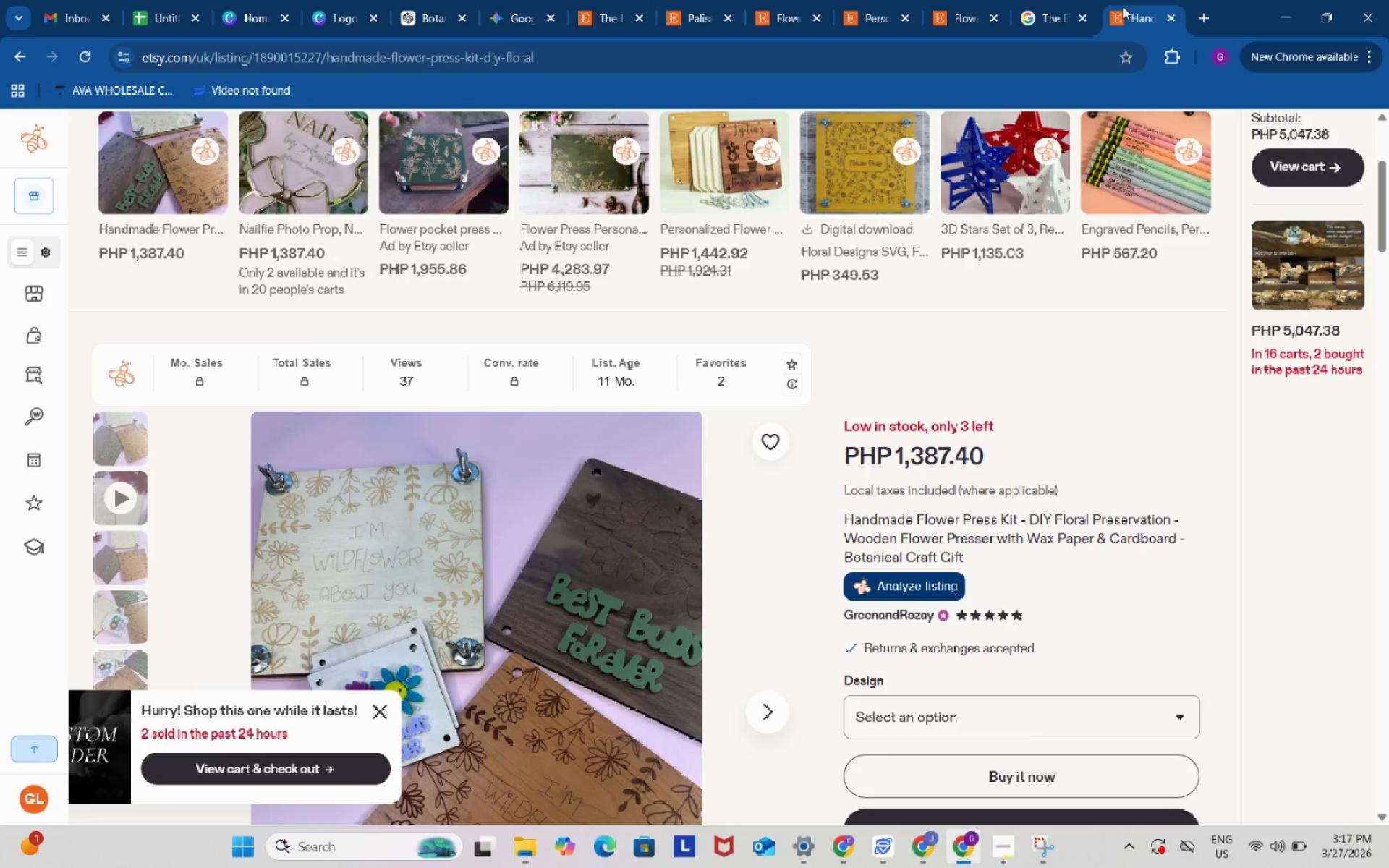 
left_click([882, 6])
 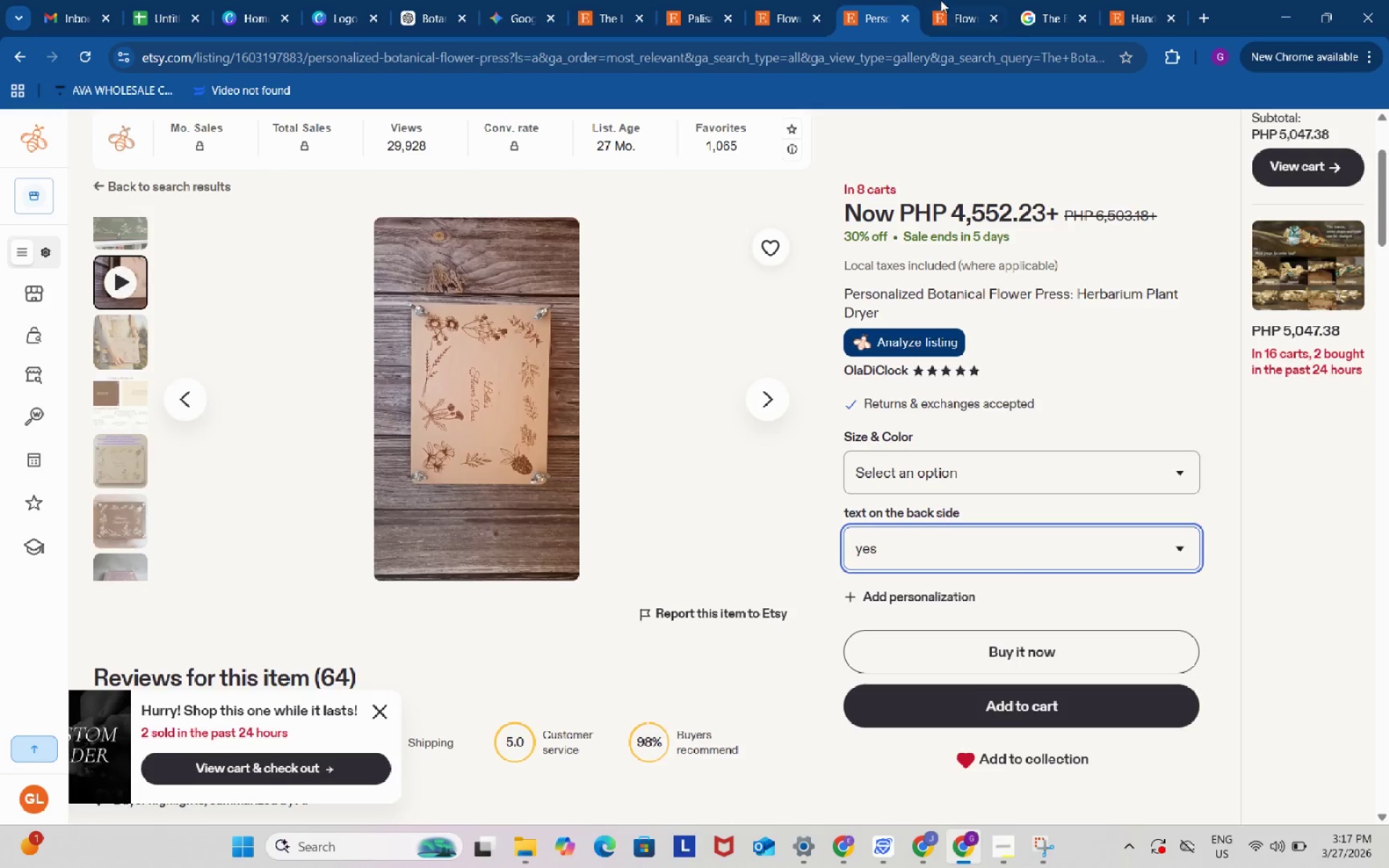 
left_click([940, 0])
 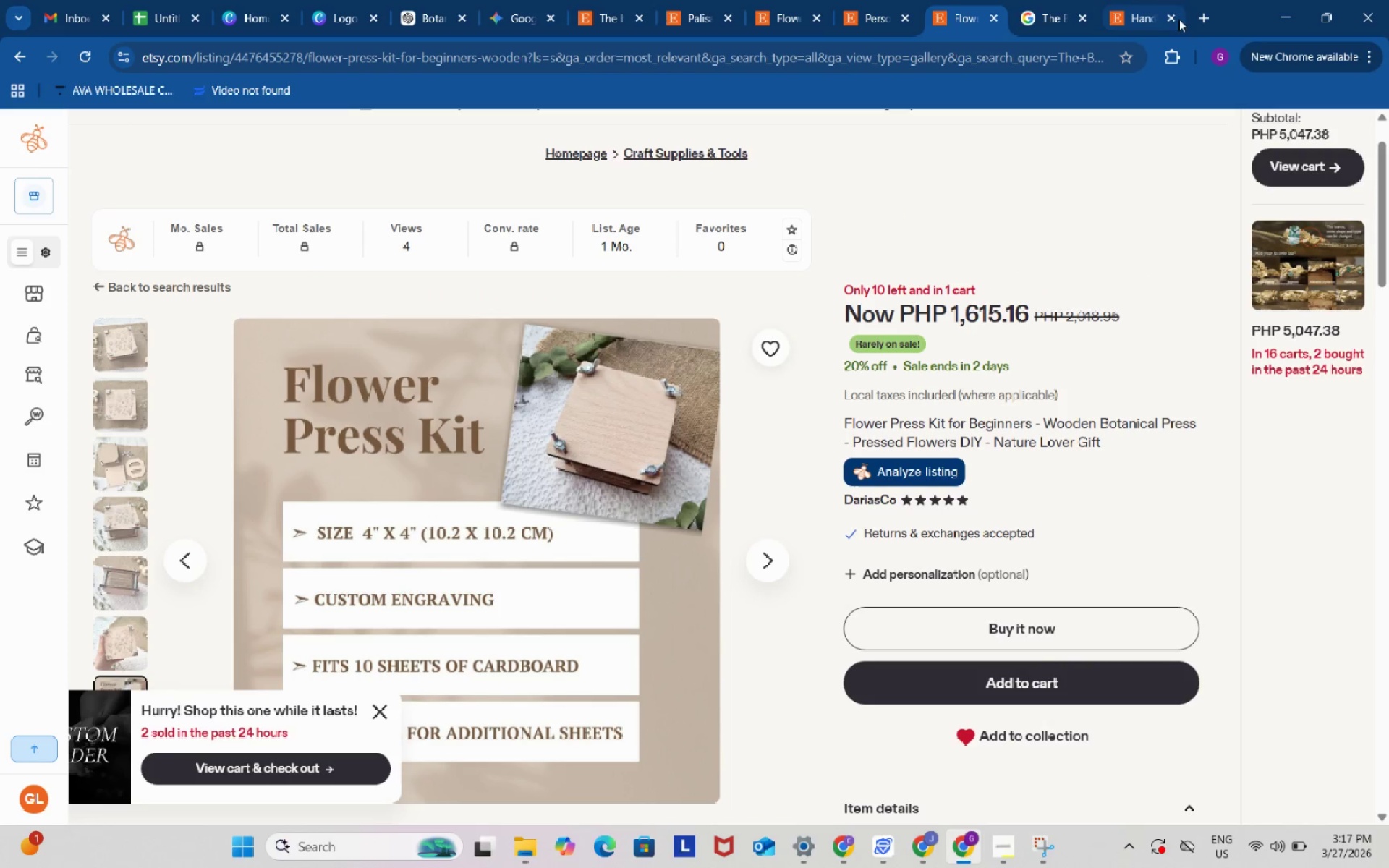 
left_click([1147, 12])
 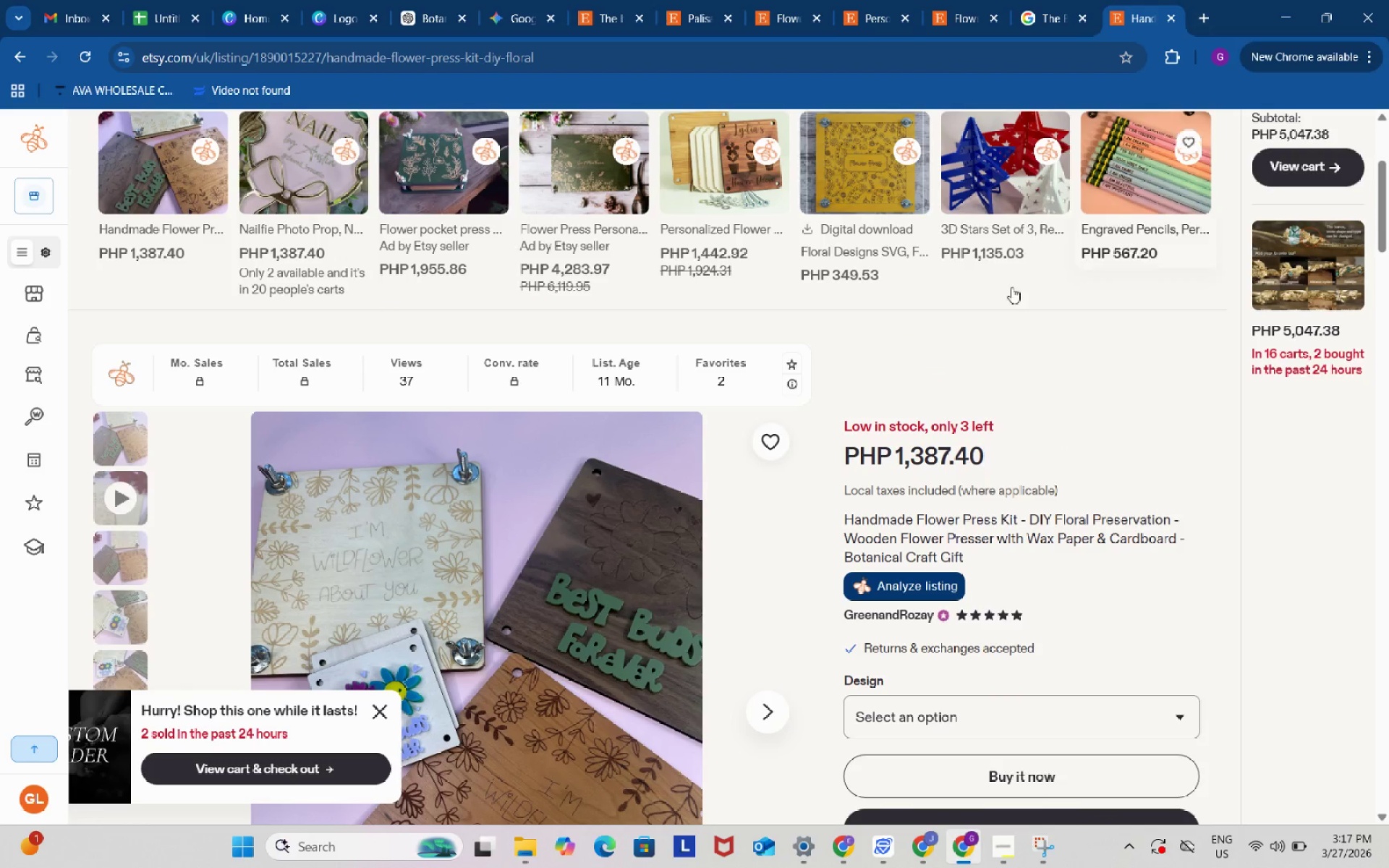 
scroll: coordinate [965, 401], scroll_direction: down, amount: 3.0
 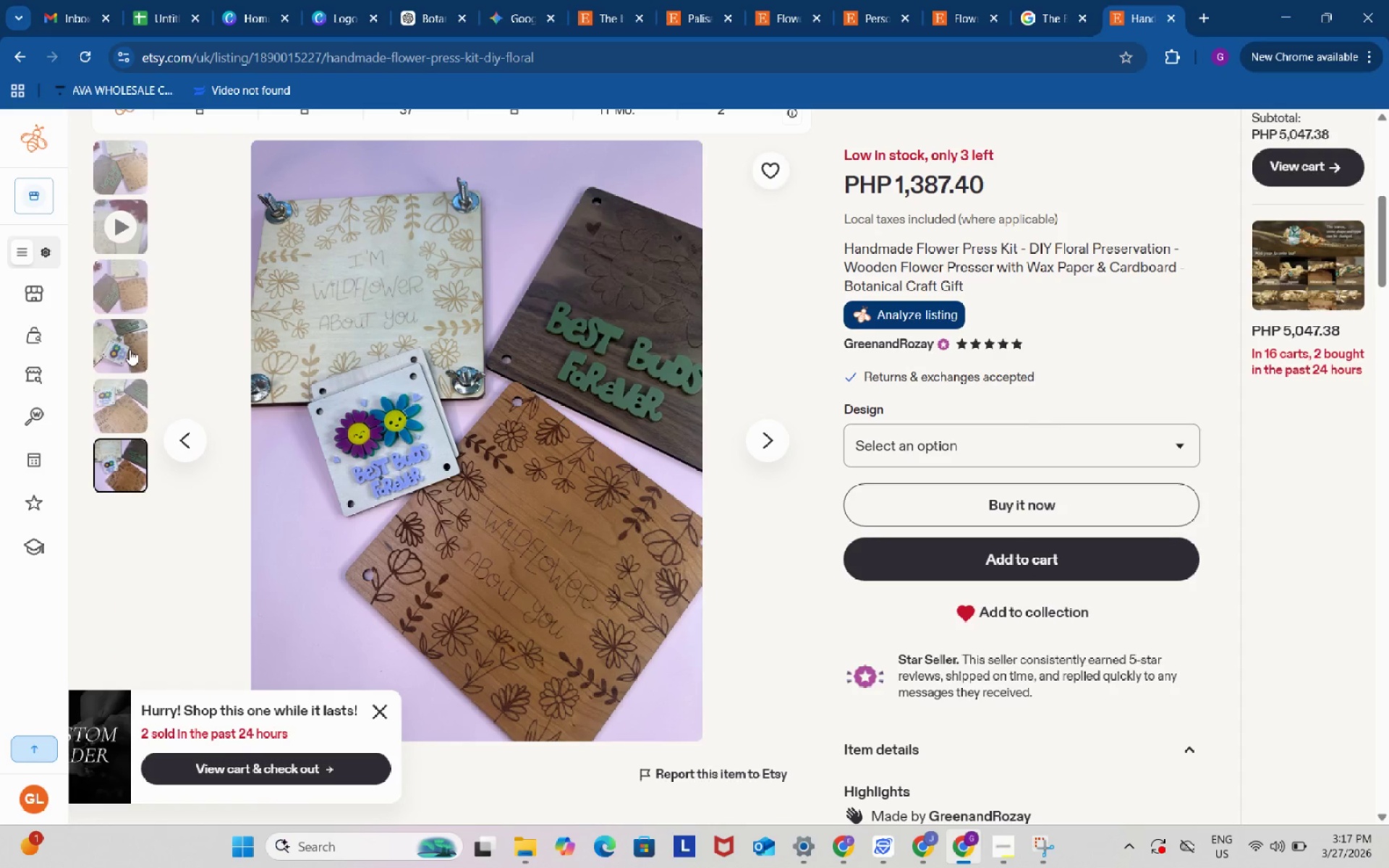 
left_click([120, 292])
 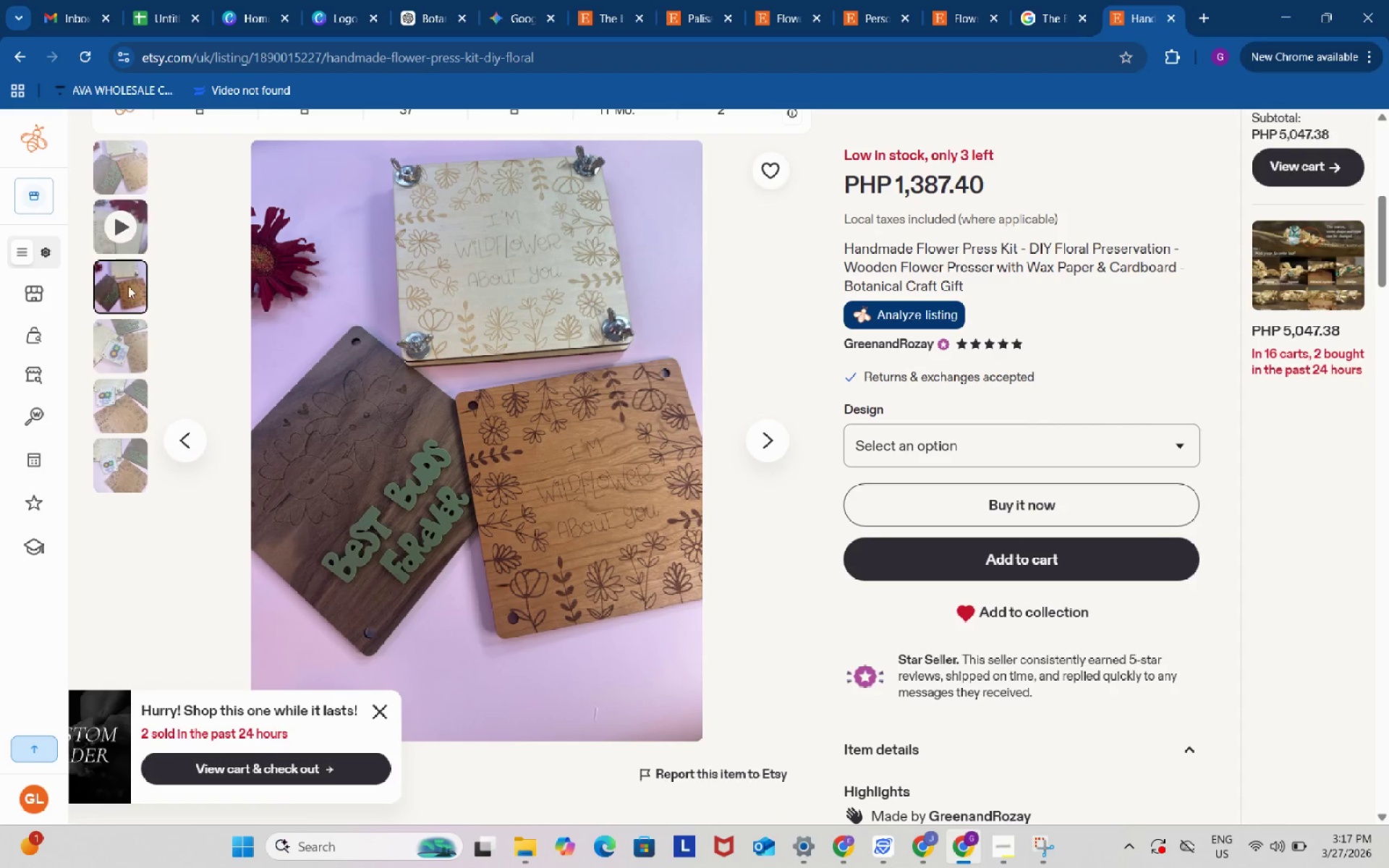 
scroll: coordinate [130, 344], scroll_direction: down, amount: 1.0
 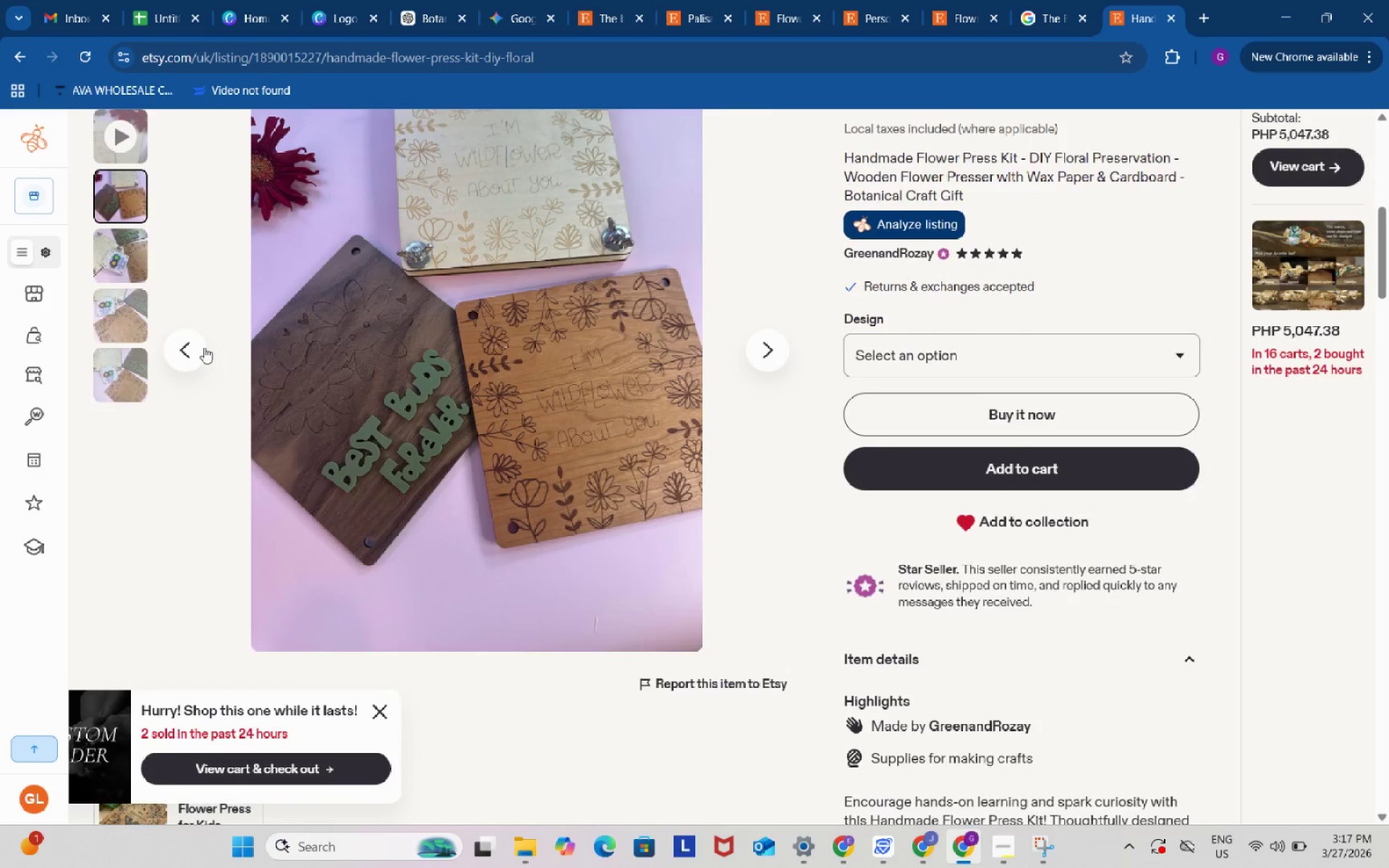 
scroll: coordinate [980, 328], scroll_direction: up, amount: 3.0
 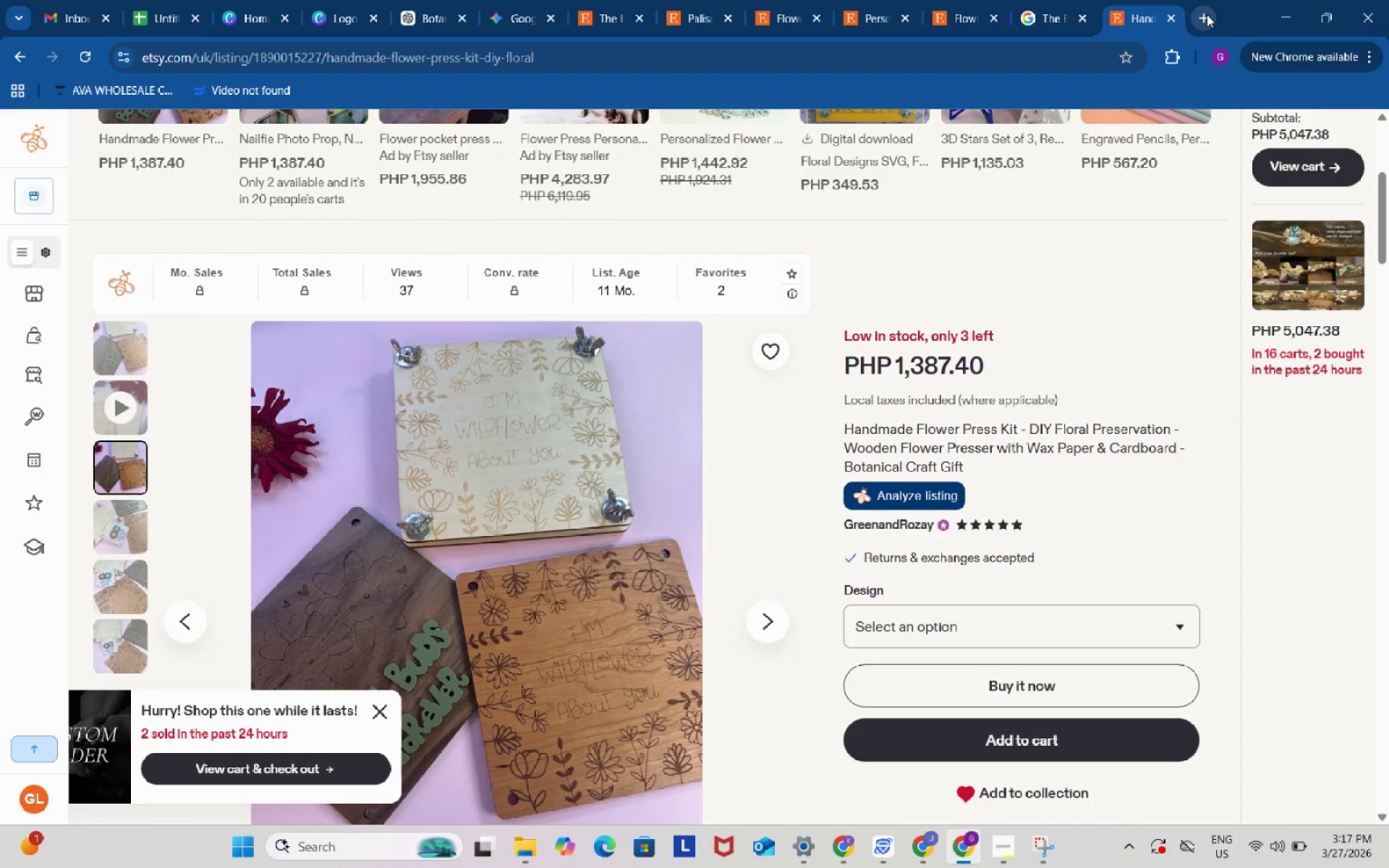 
left_click([1207, 14])
 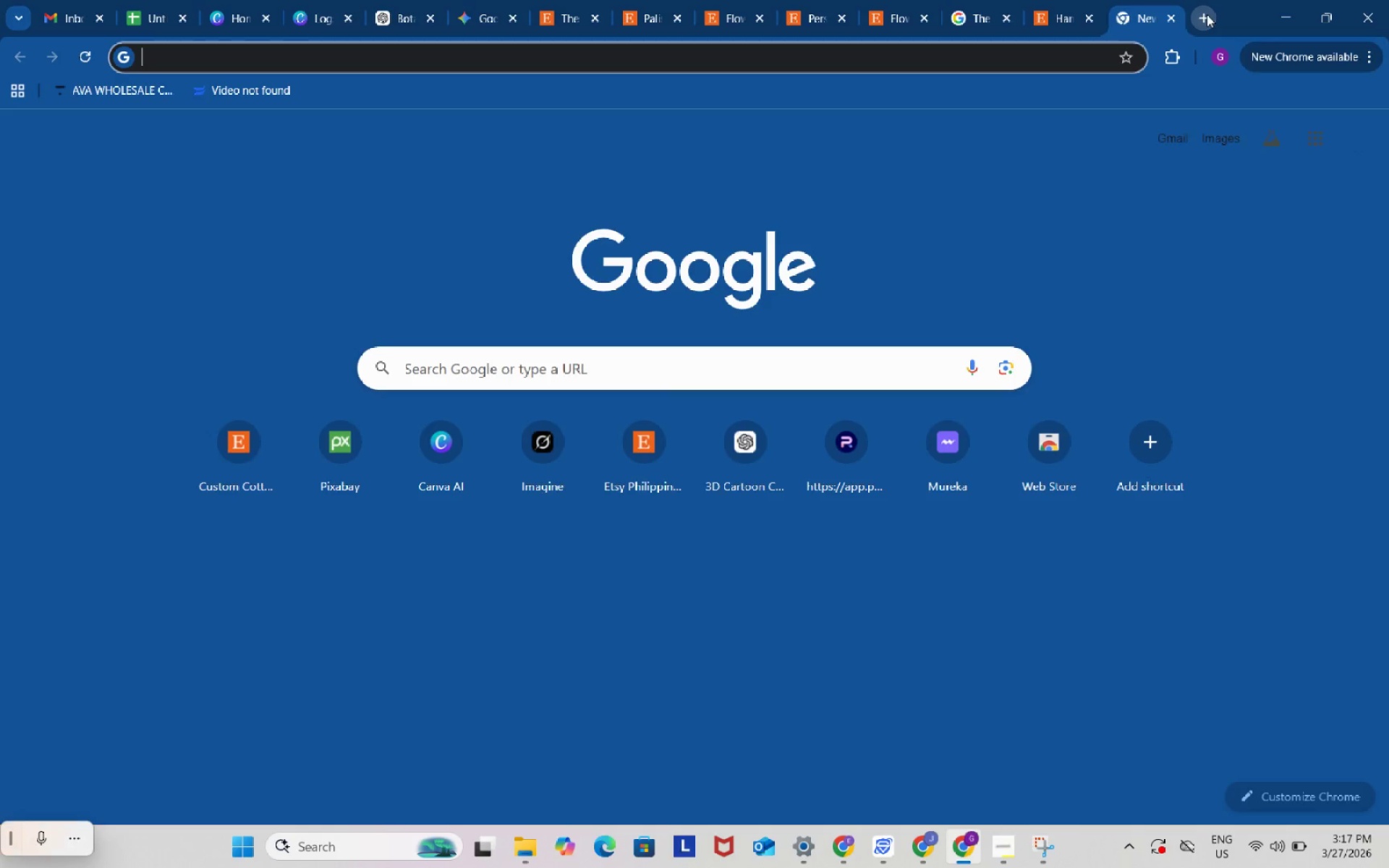 
type(1387 php to usd)
 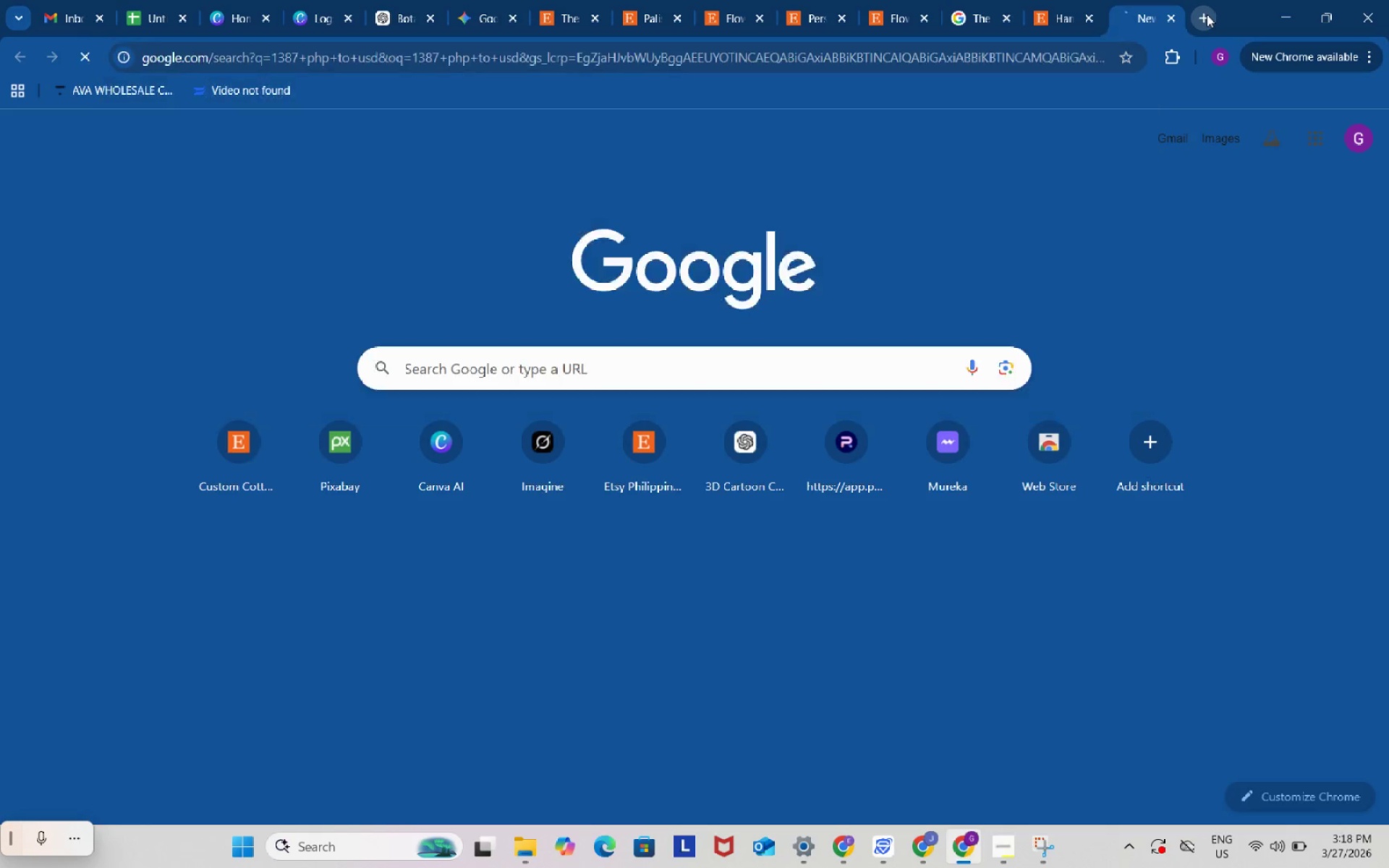 
key(Enter)
 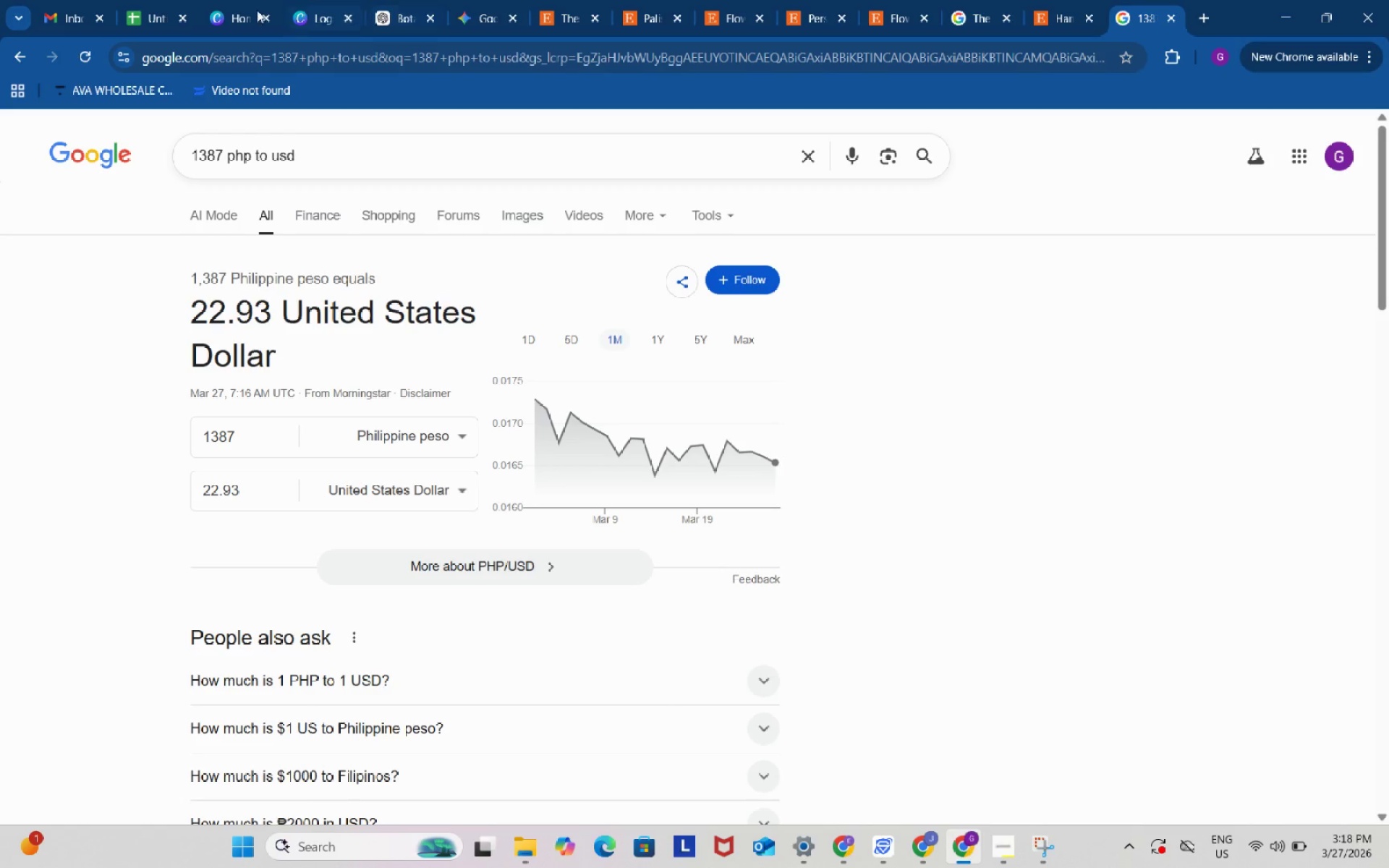 
left_click([174, 0])
 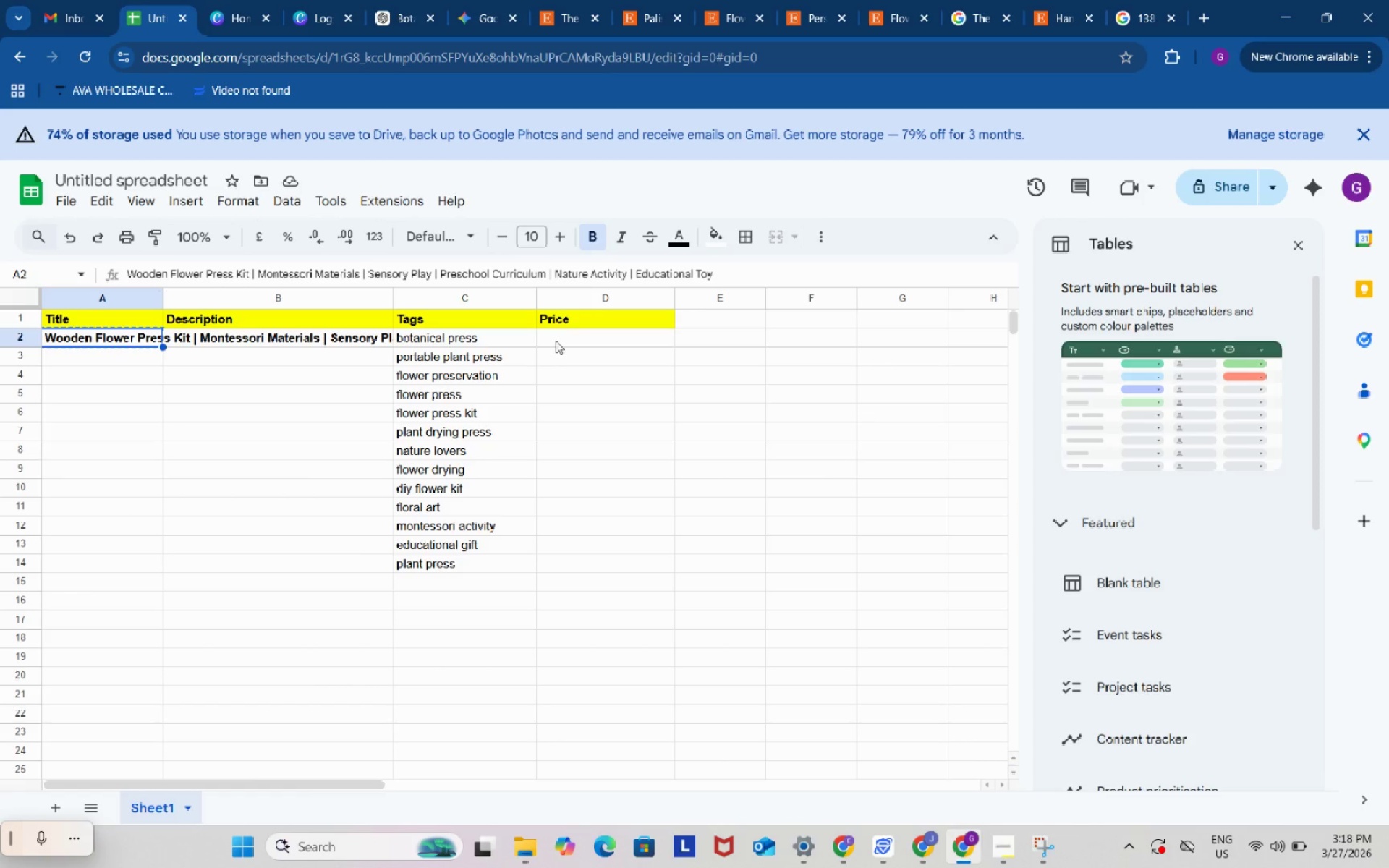 
double_click([561, 336])
 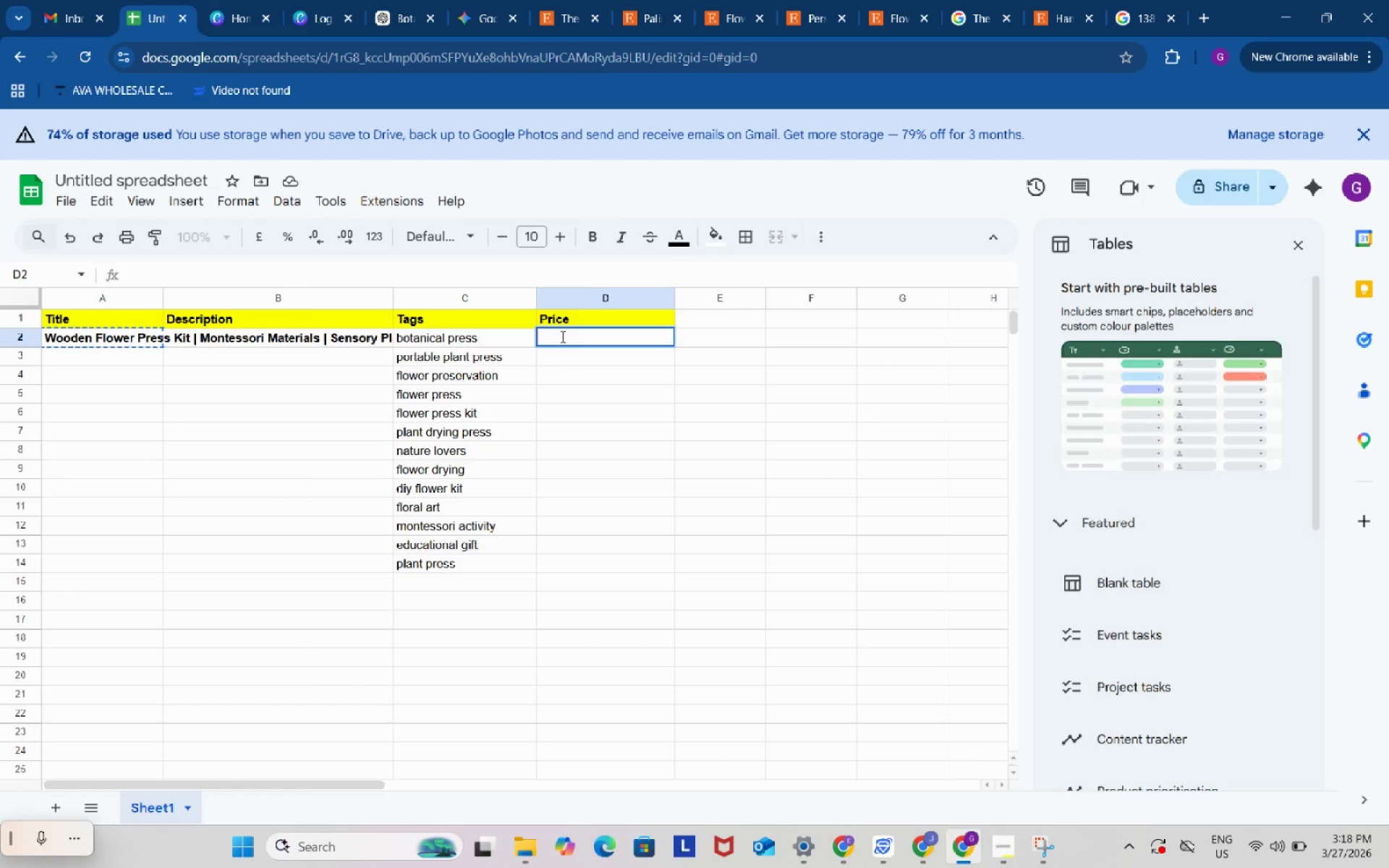 
key(Shift+4)
 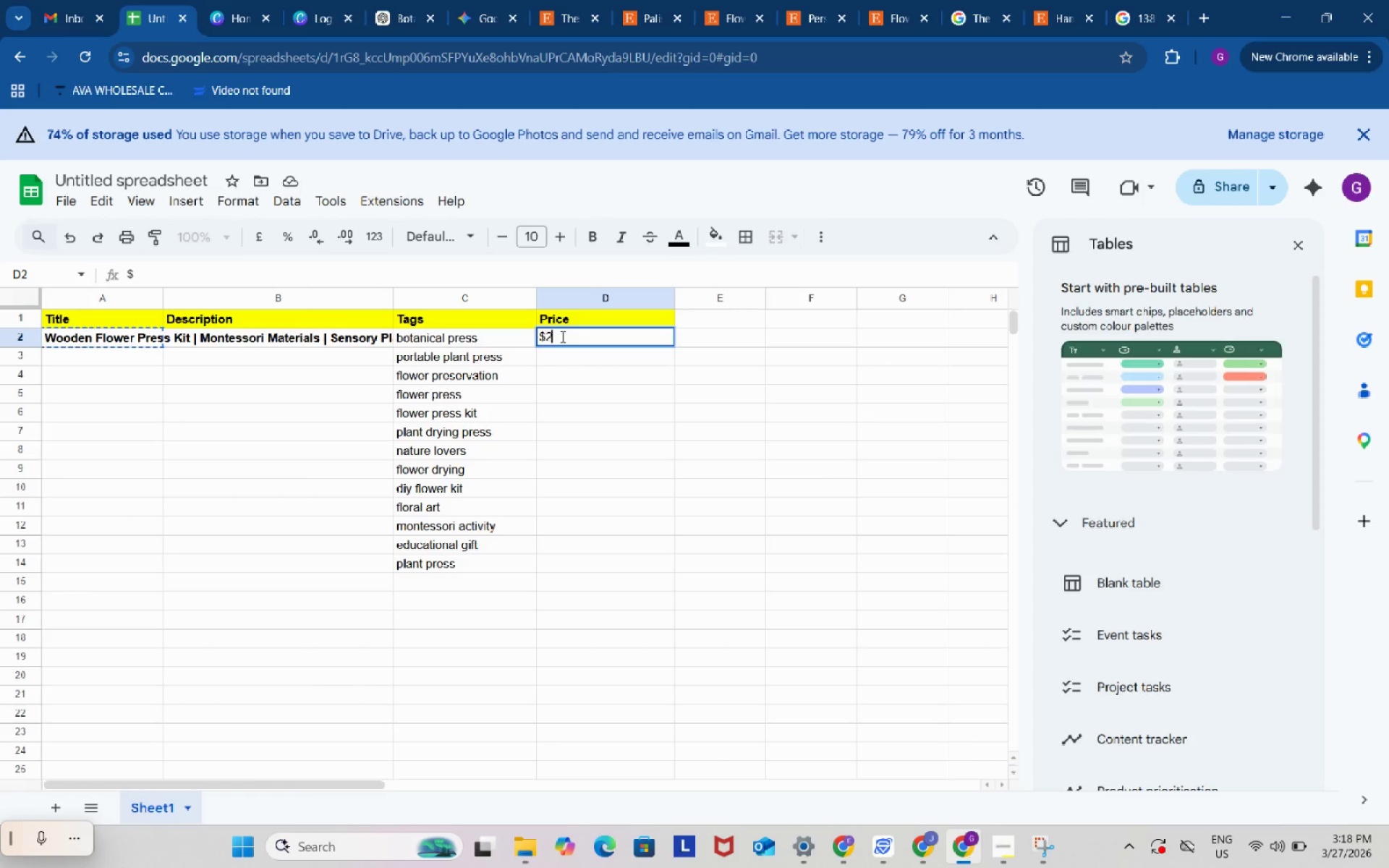 
key(Numpad2)
 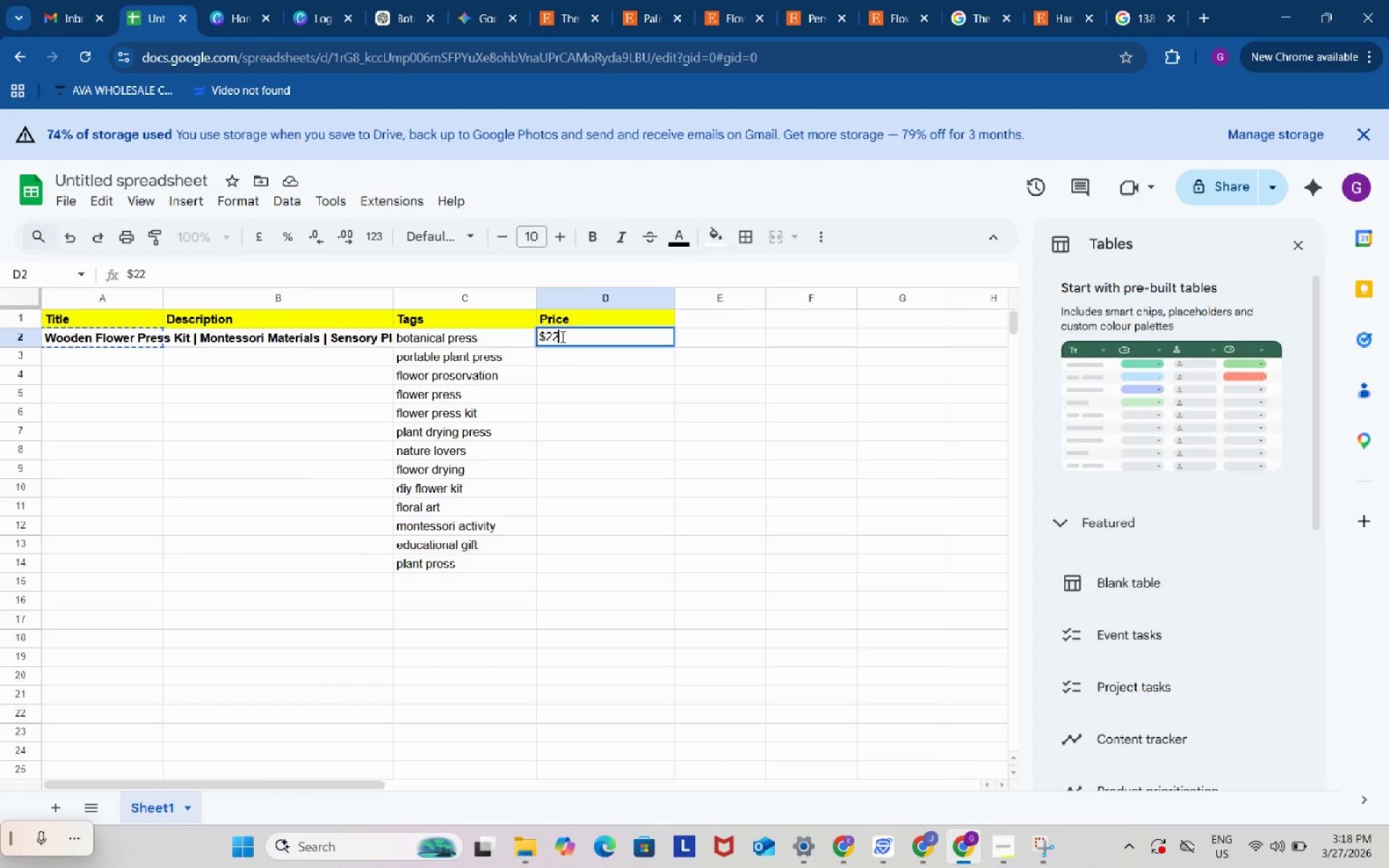 
key(Numpad2)
 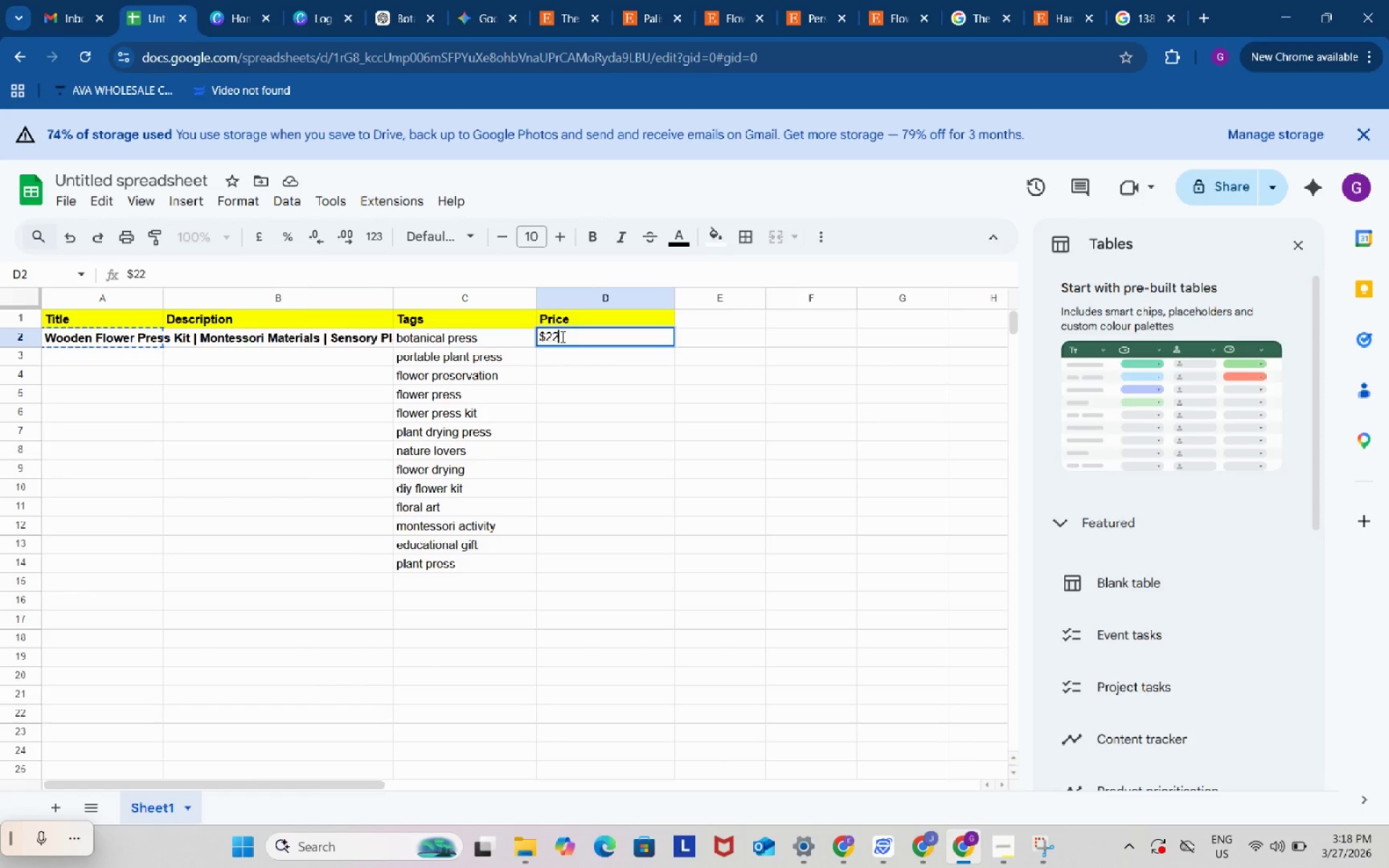 
key(Space)
 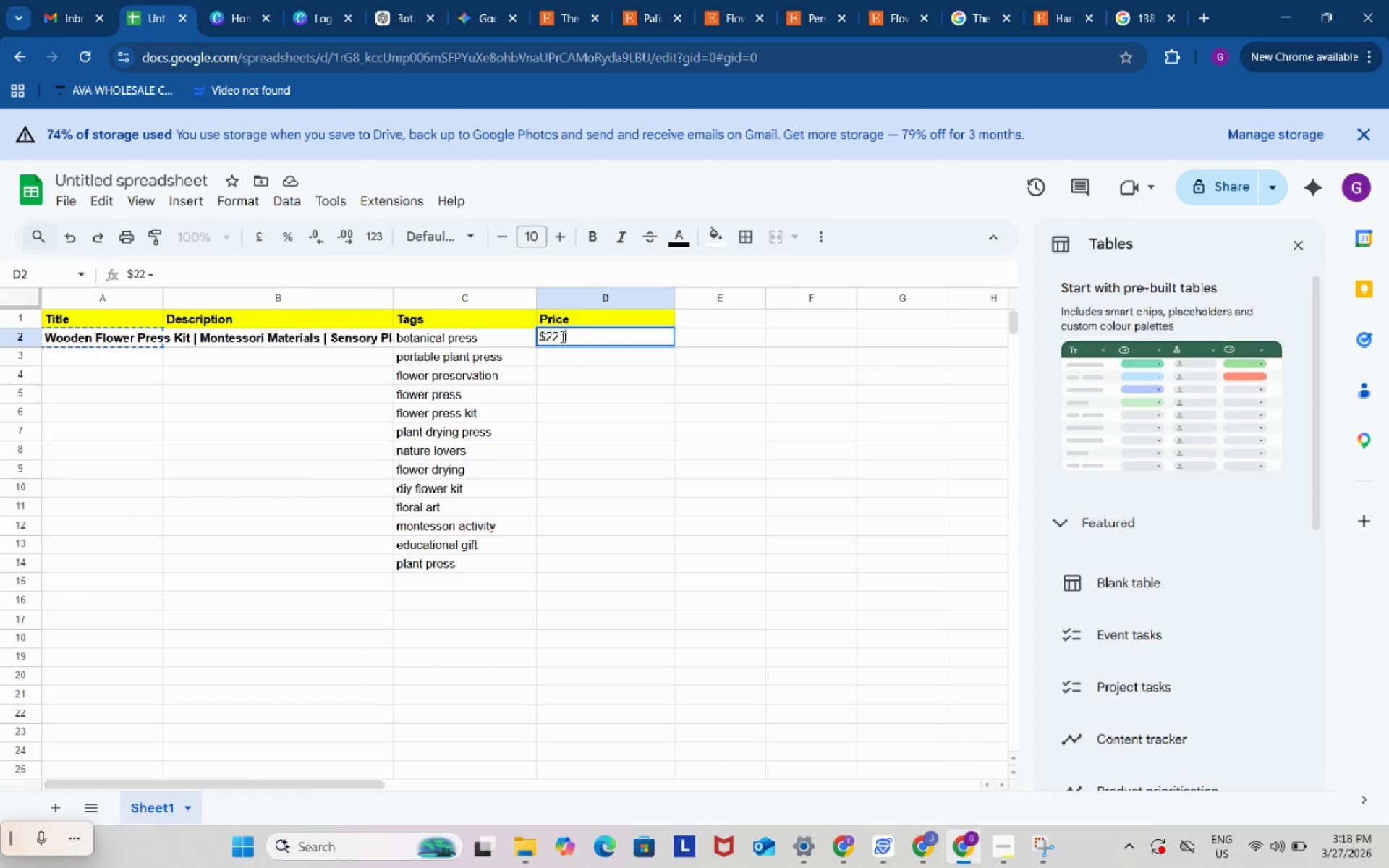 
key(NumpadSubtract)
 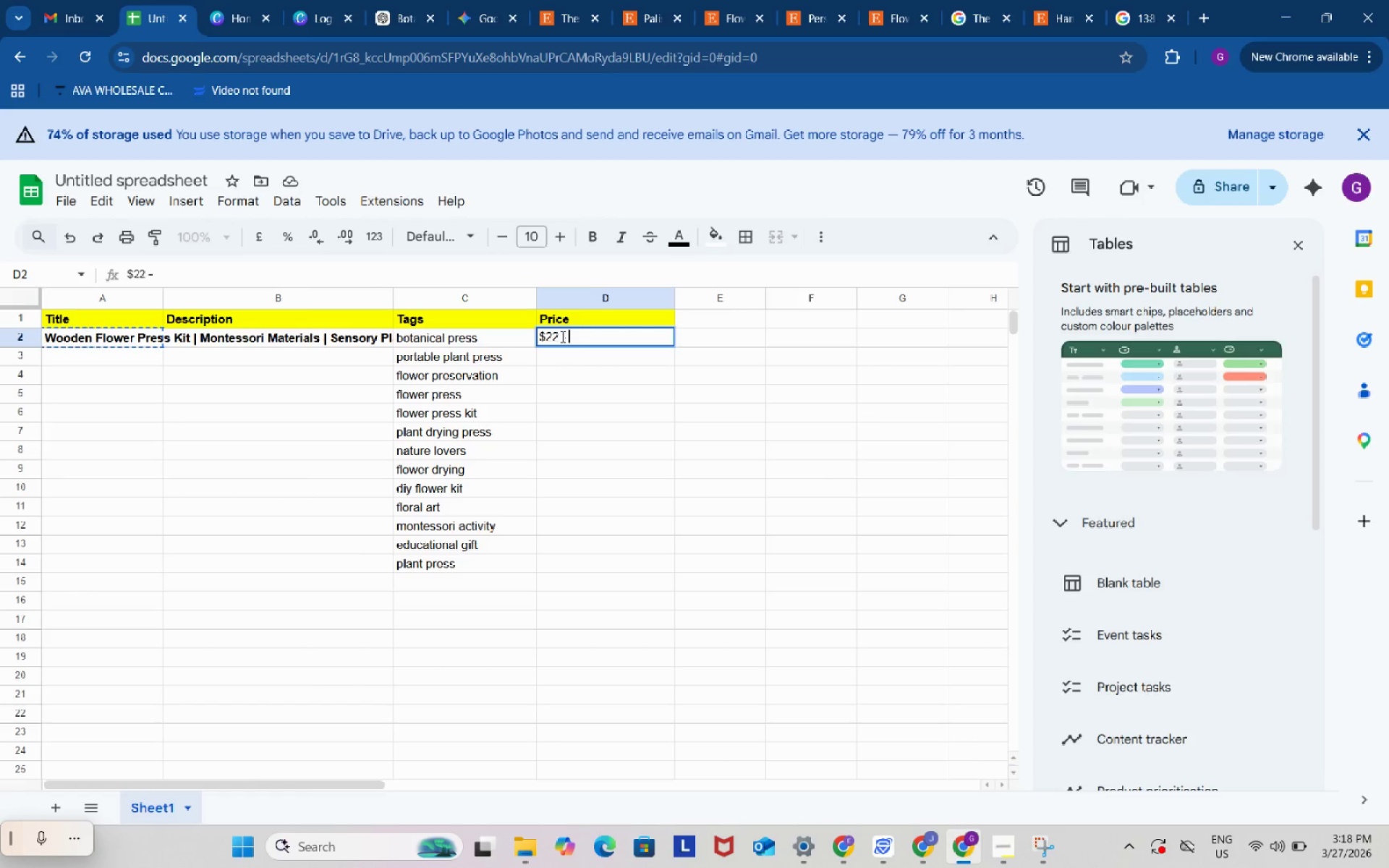 
key(Space)
 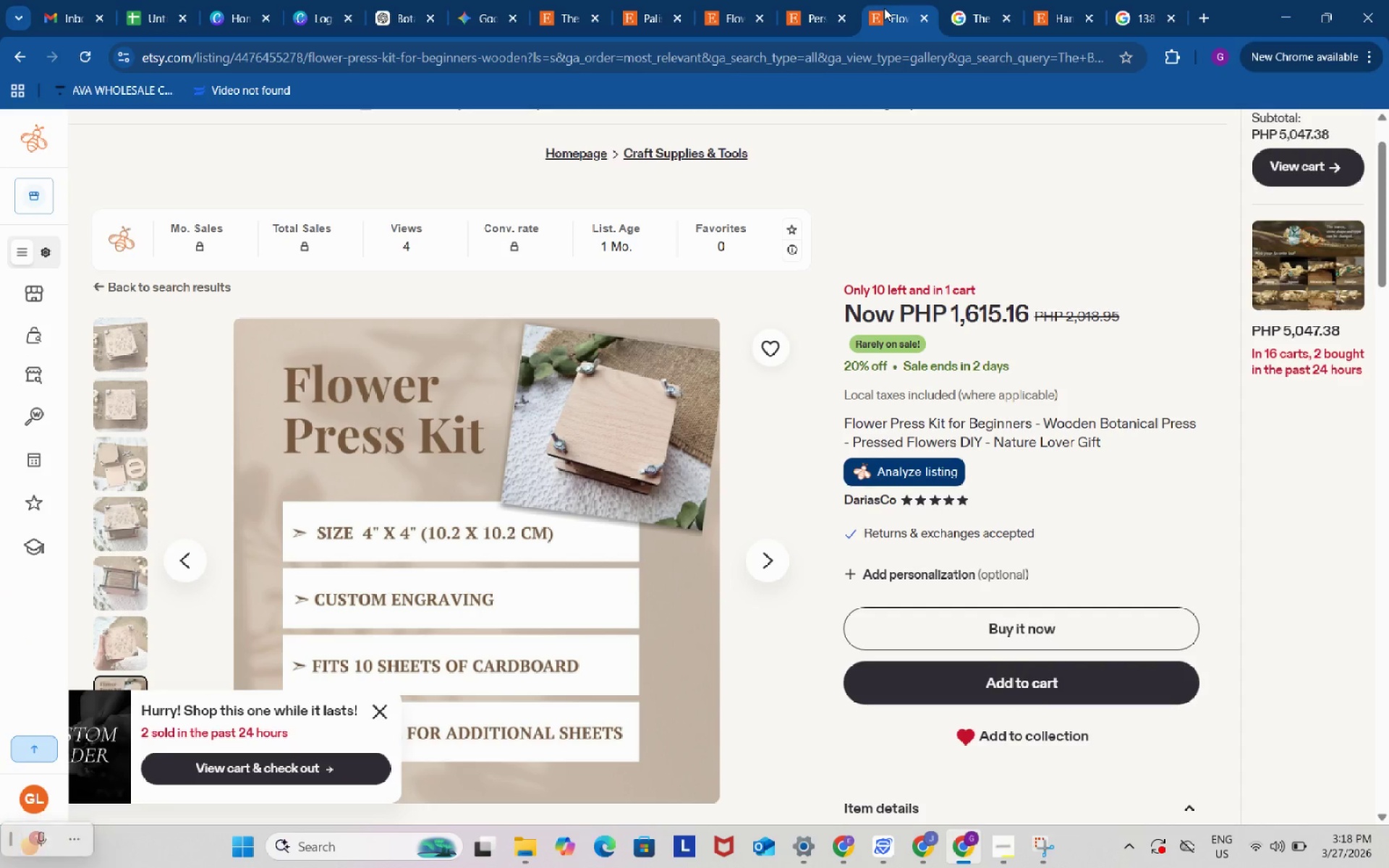 
left_click([827, 0])
 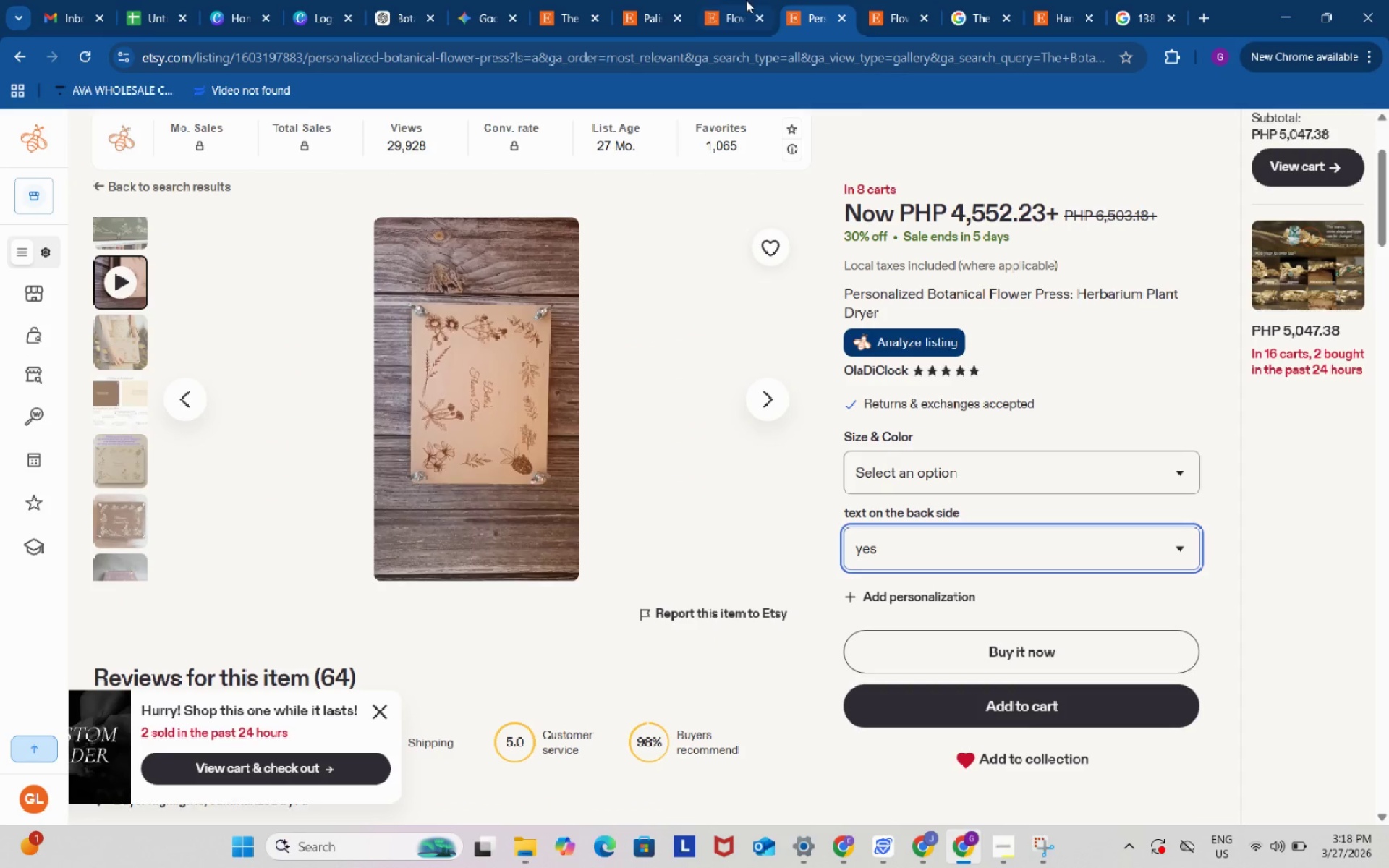 
left_click([746, 0])
 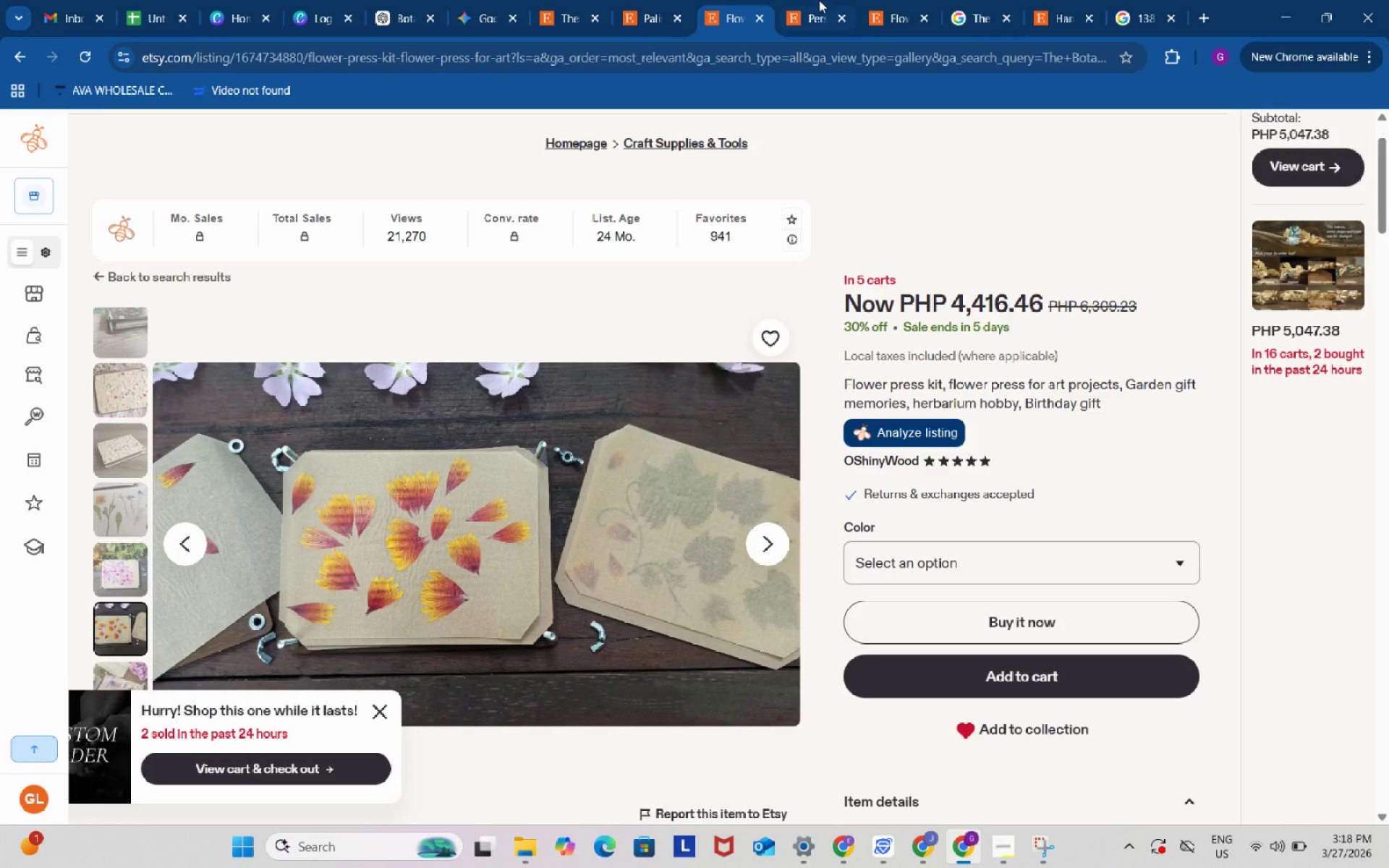 
left_click([819, 0])
 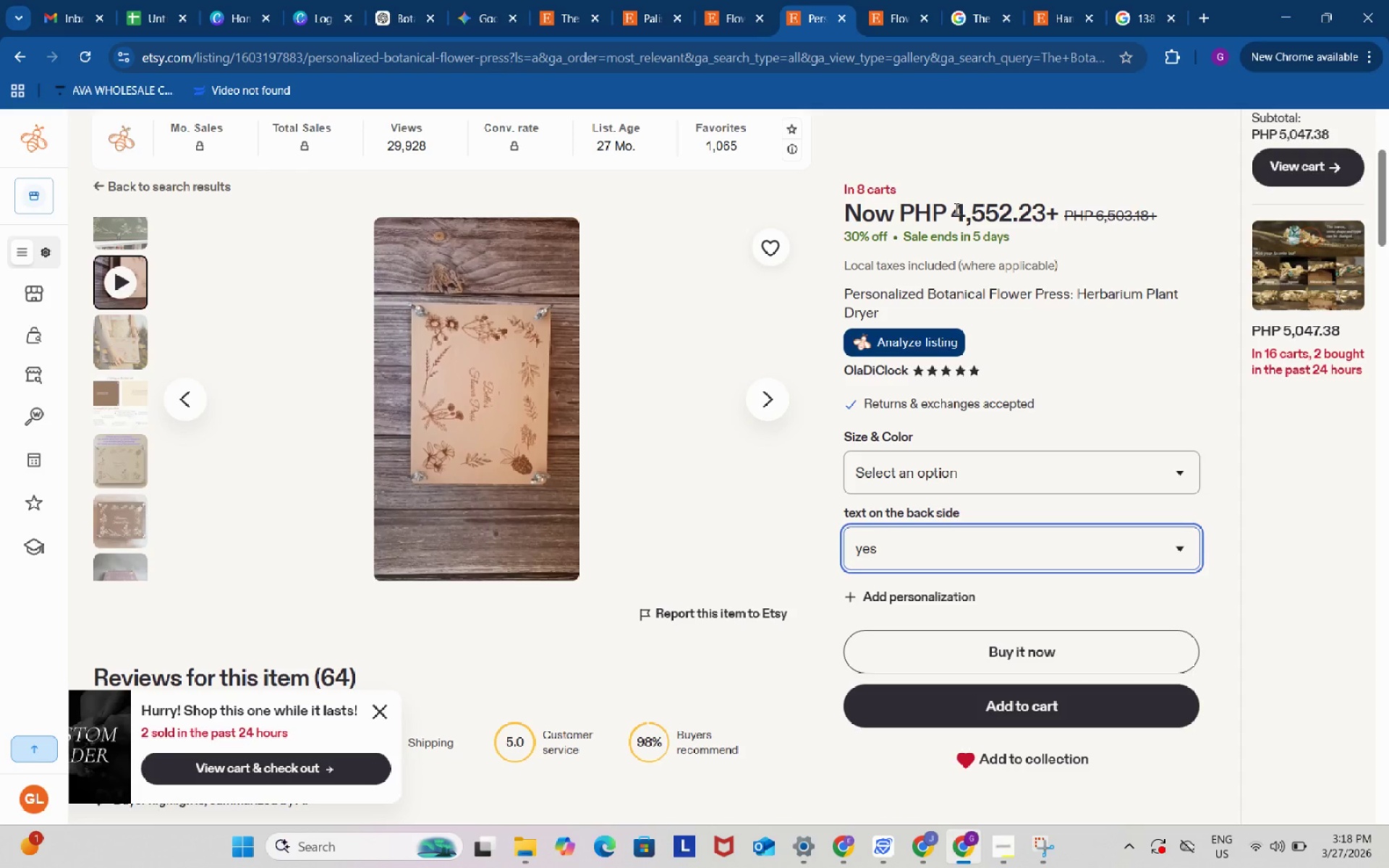 
left_click_drag(start_coordinate=[955, 208], to_coordinate=[1048, 208])
 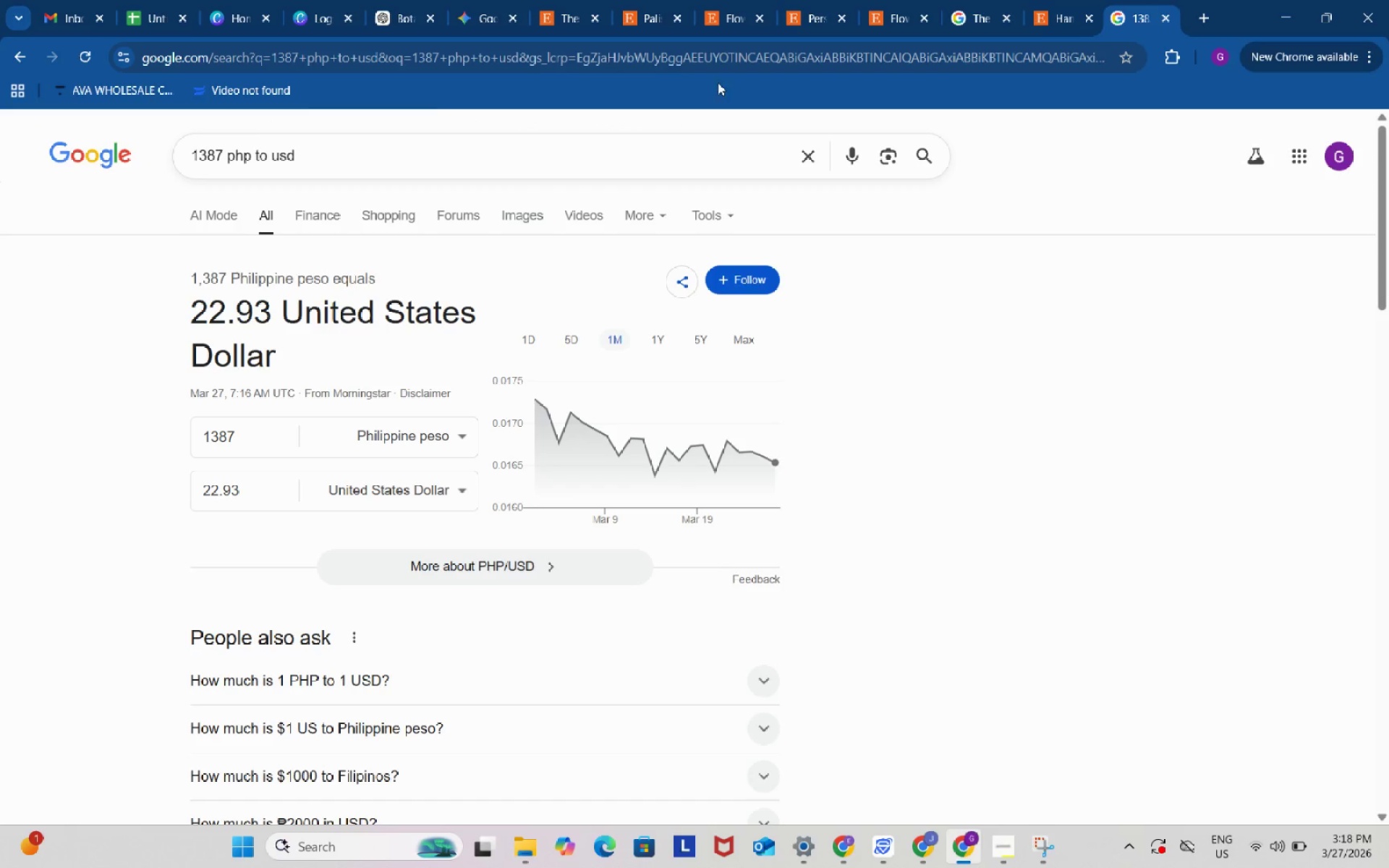 
key(Control+ControlLeft)
 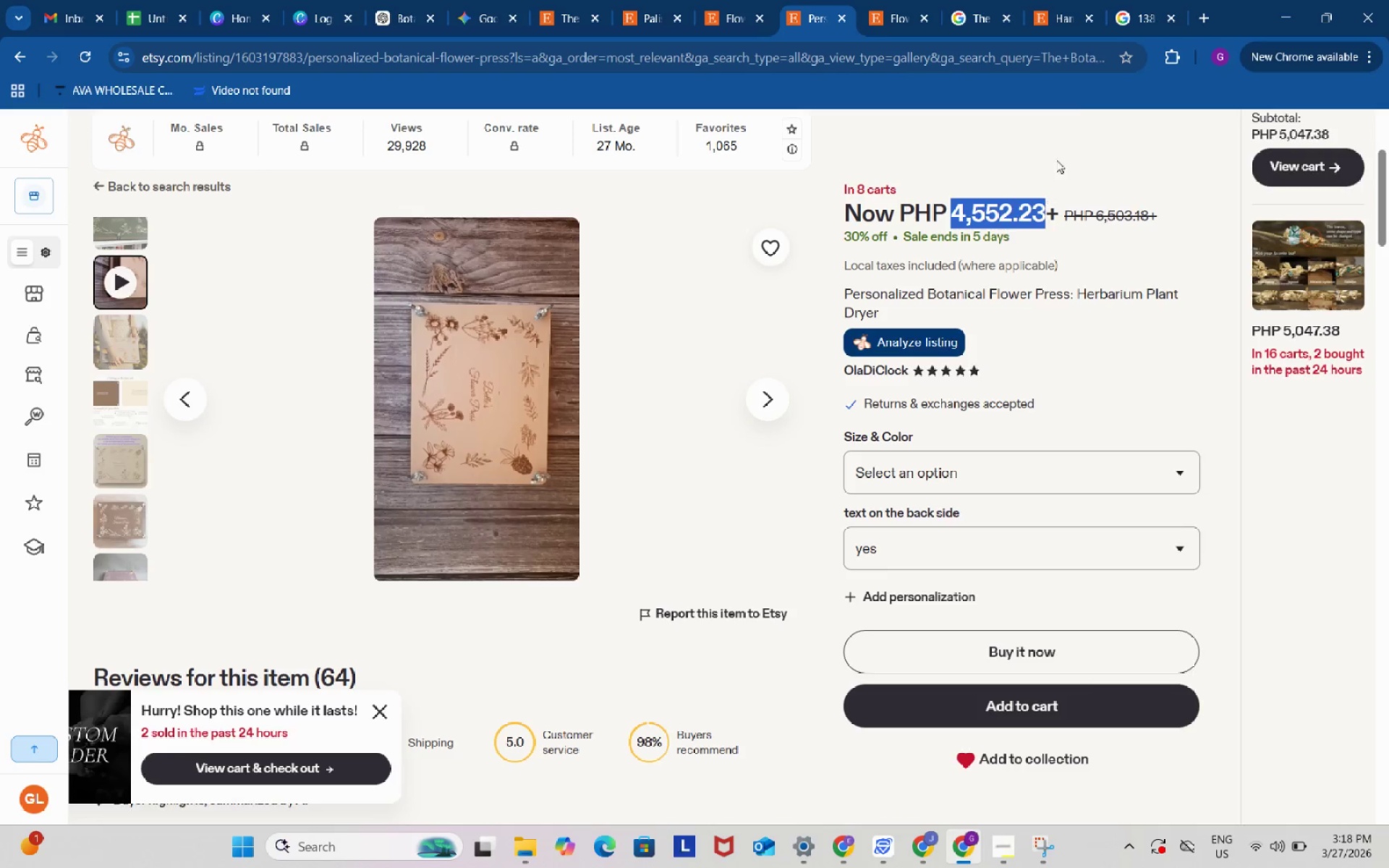 
key(Control+C)
 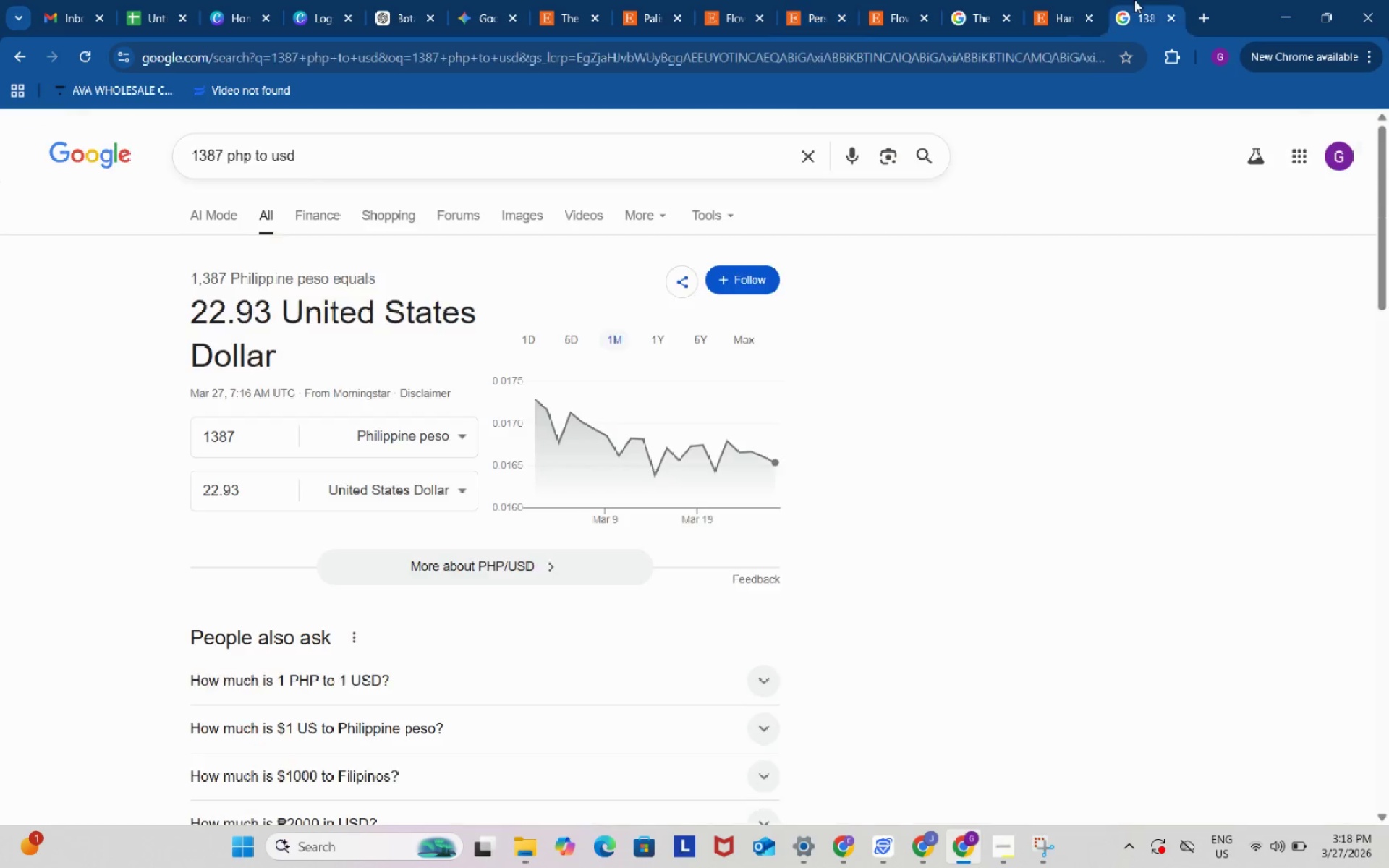 
left_click_drag(start_coordinate=[1134, 0], to_coordinate=[1122, 1])
 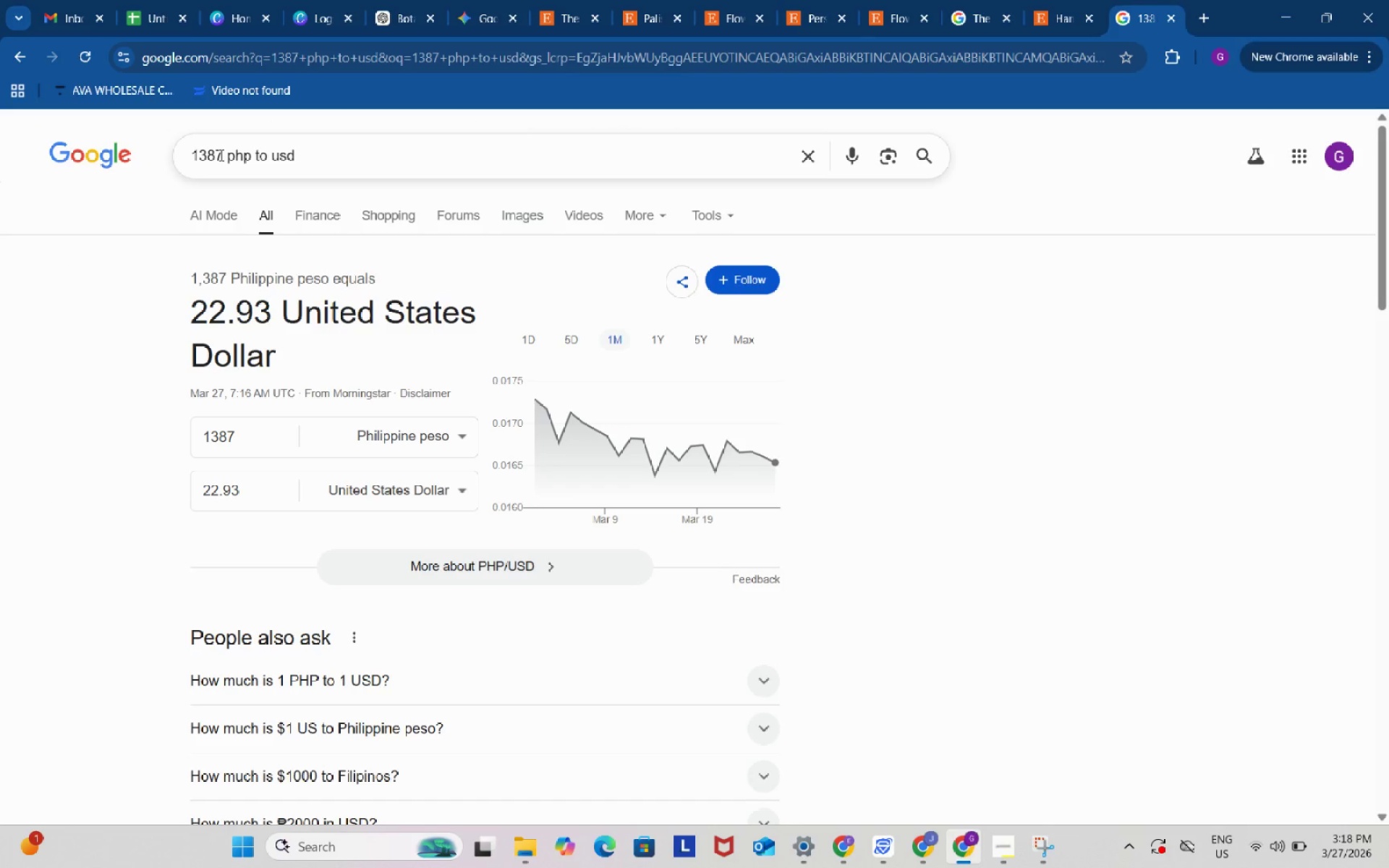 
left_click_drag(start_coordinate=[220, 155], to_coordinate=[183, 147])
 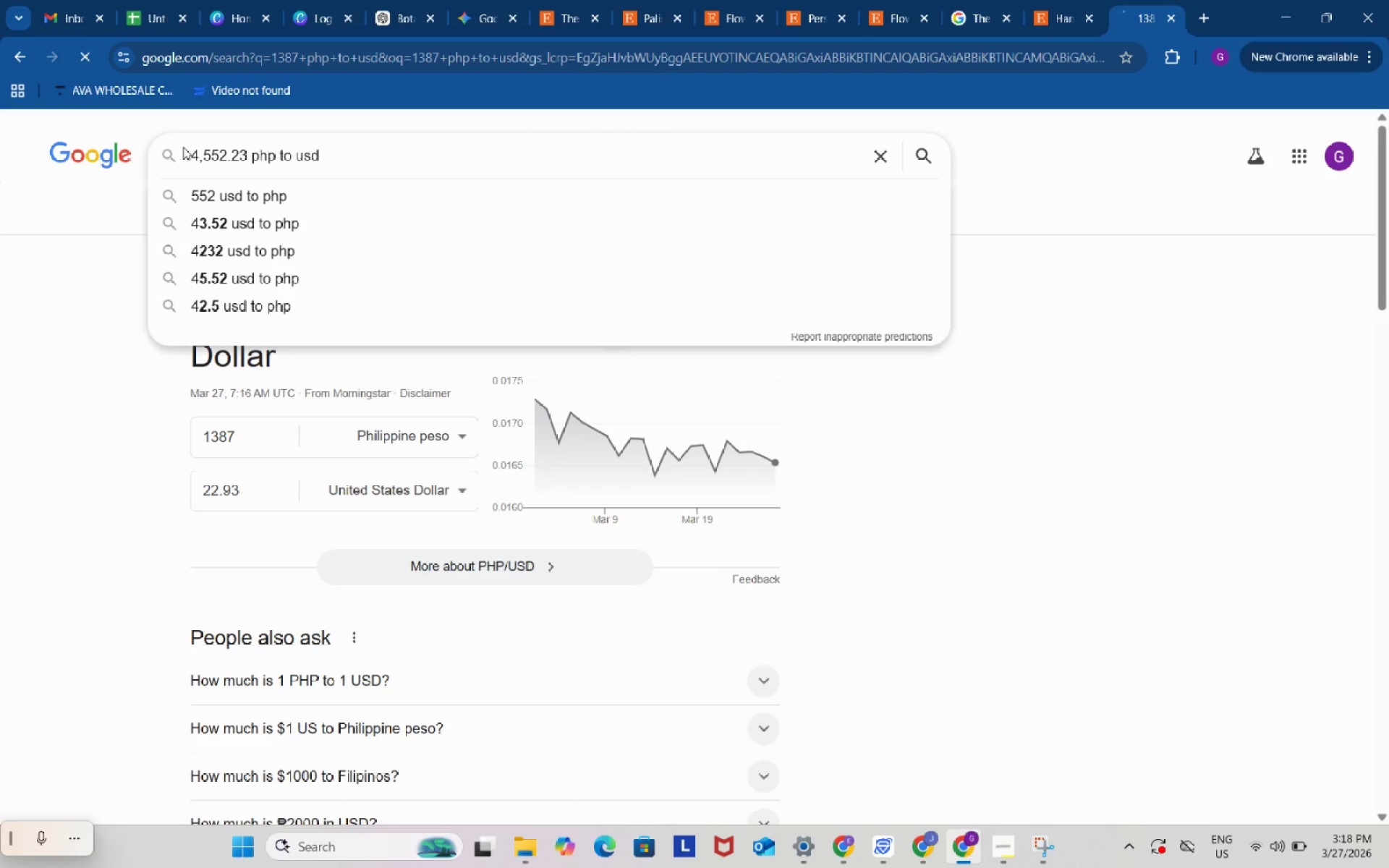 
key(Control+ControlLeft)
 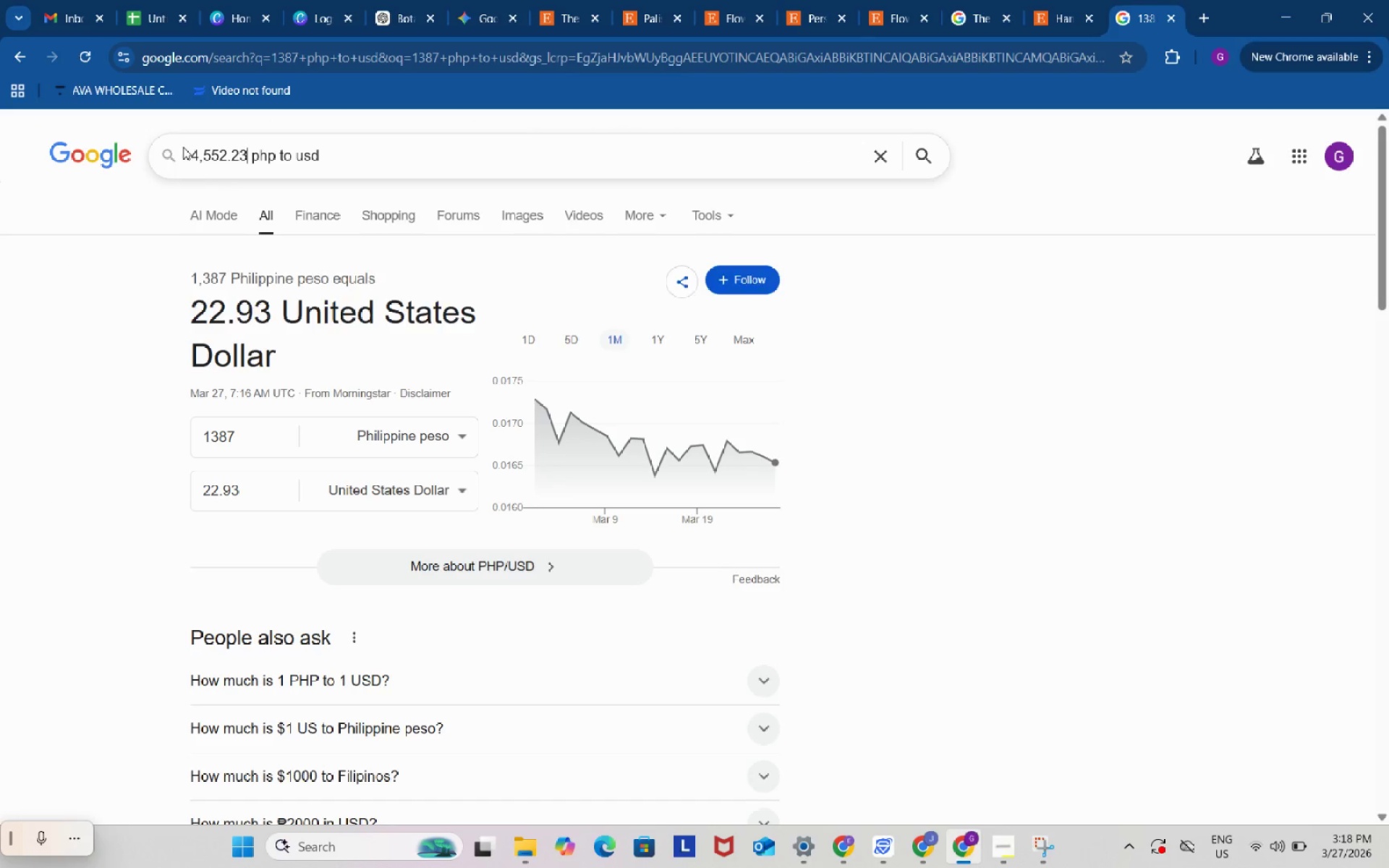 
key(Control+V)
 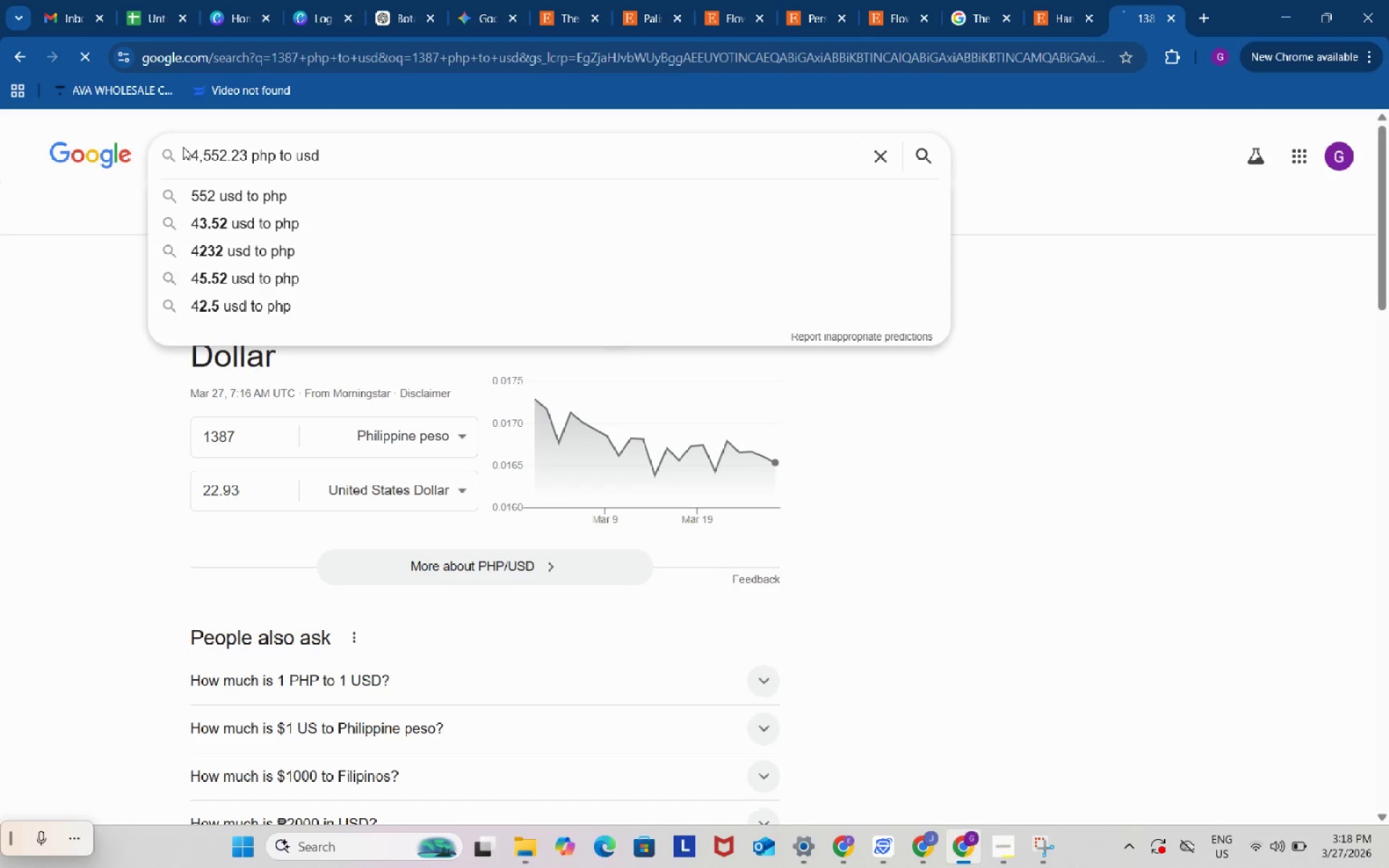 
key(Enter)
 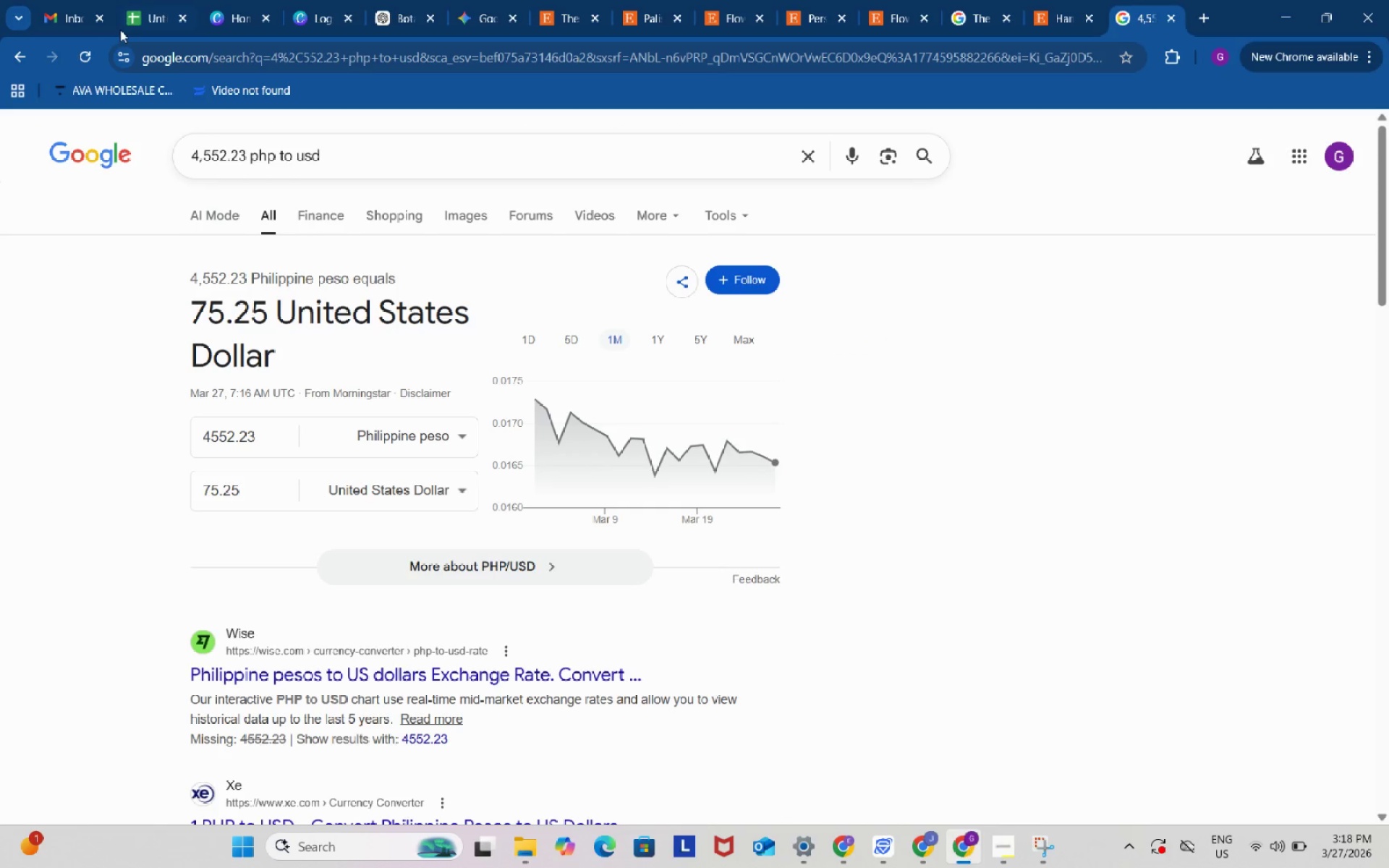 
left_click([152, 0])
 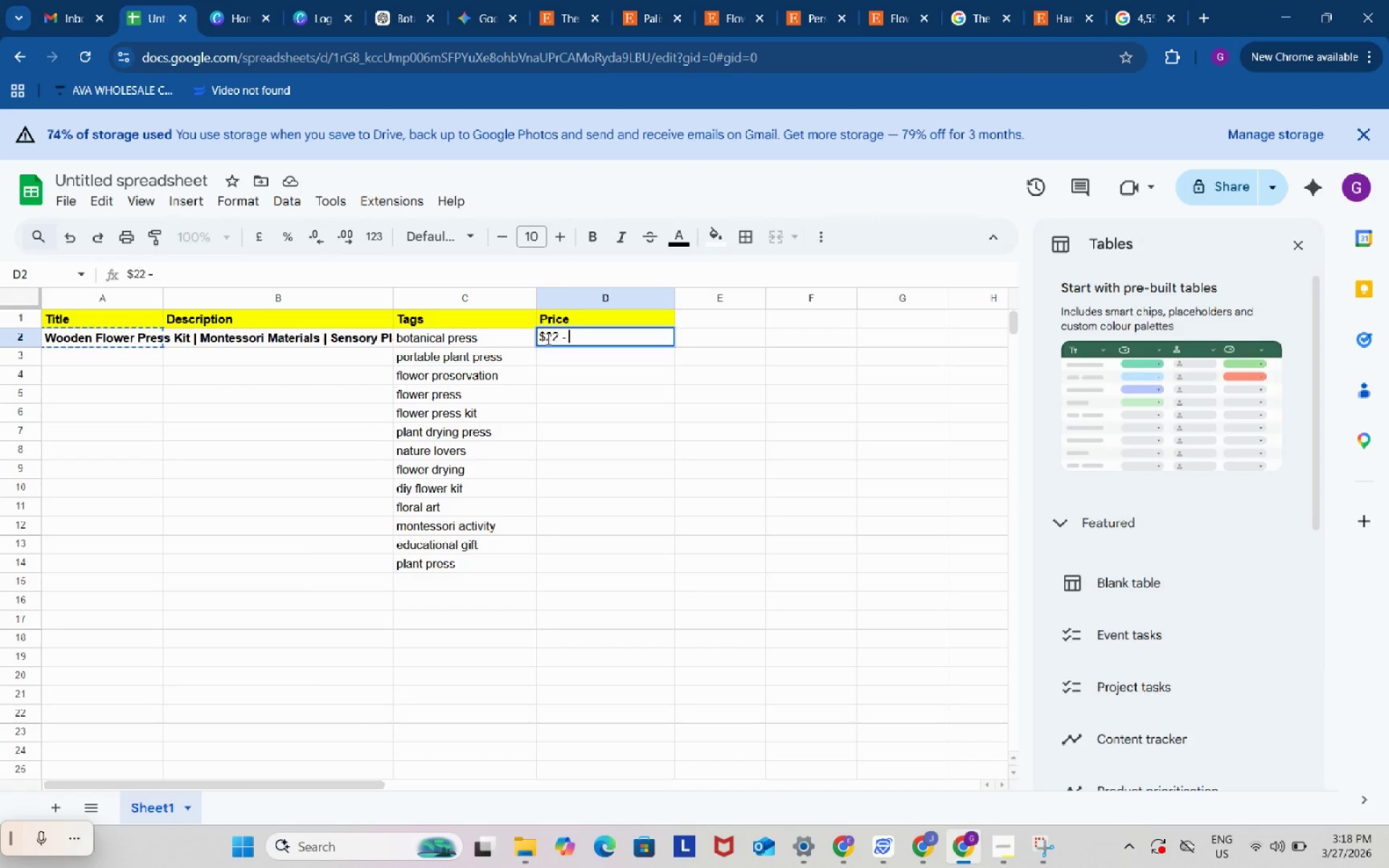 
key(Shift+4)
 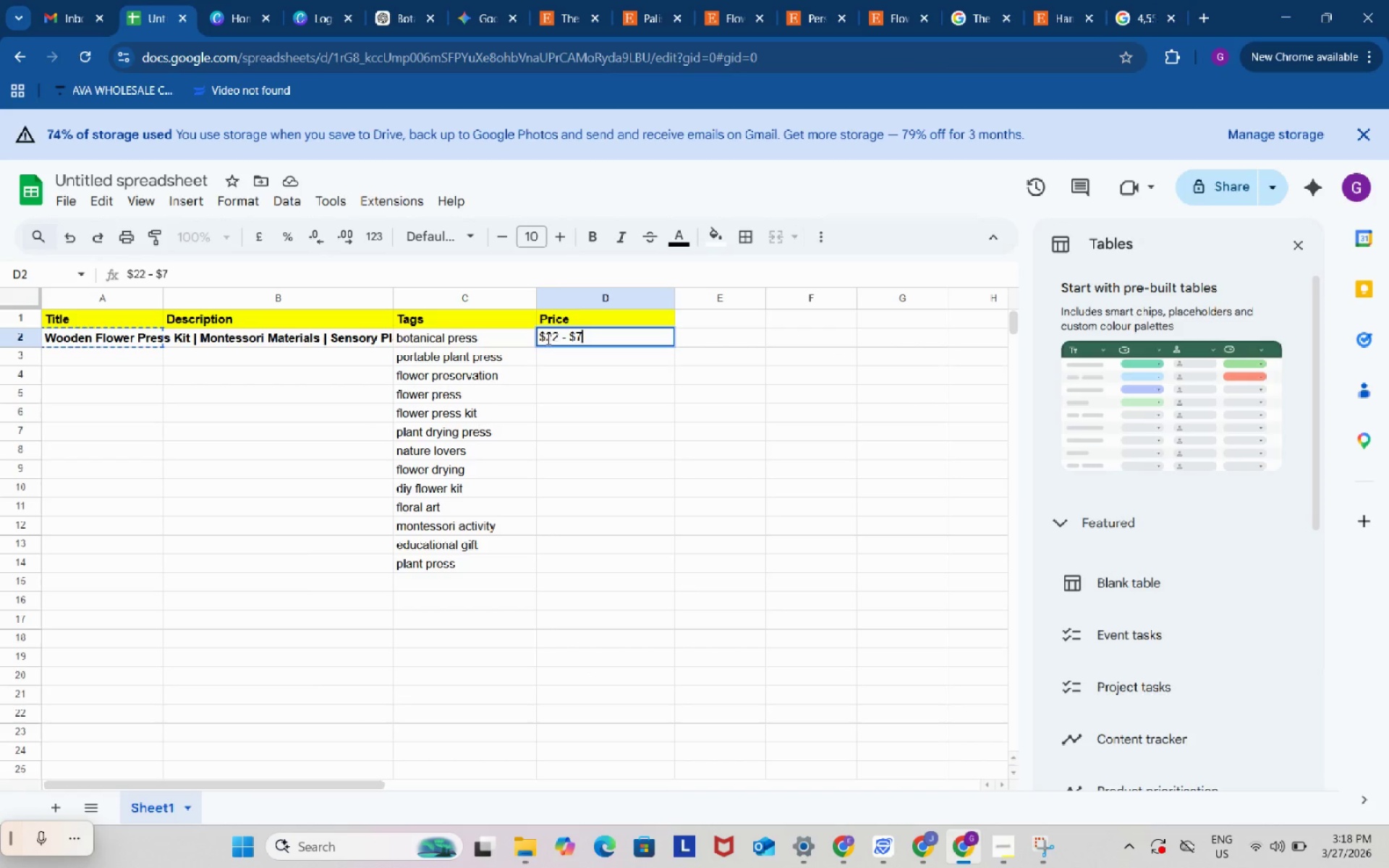 
key(Numpad7)
 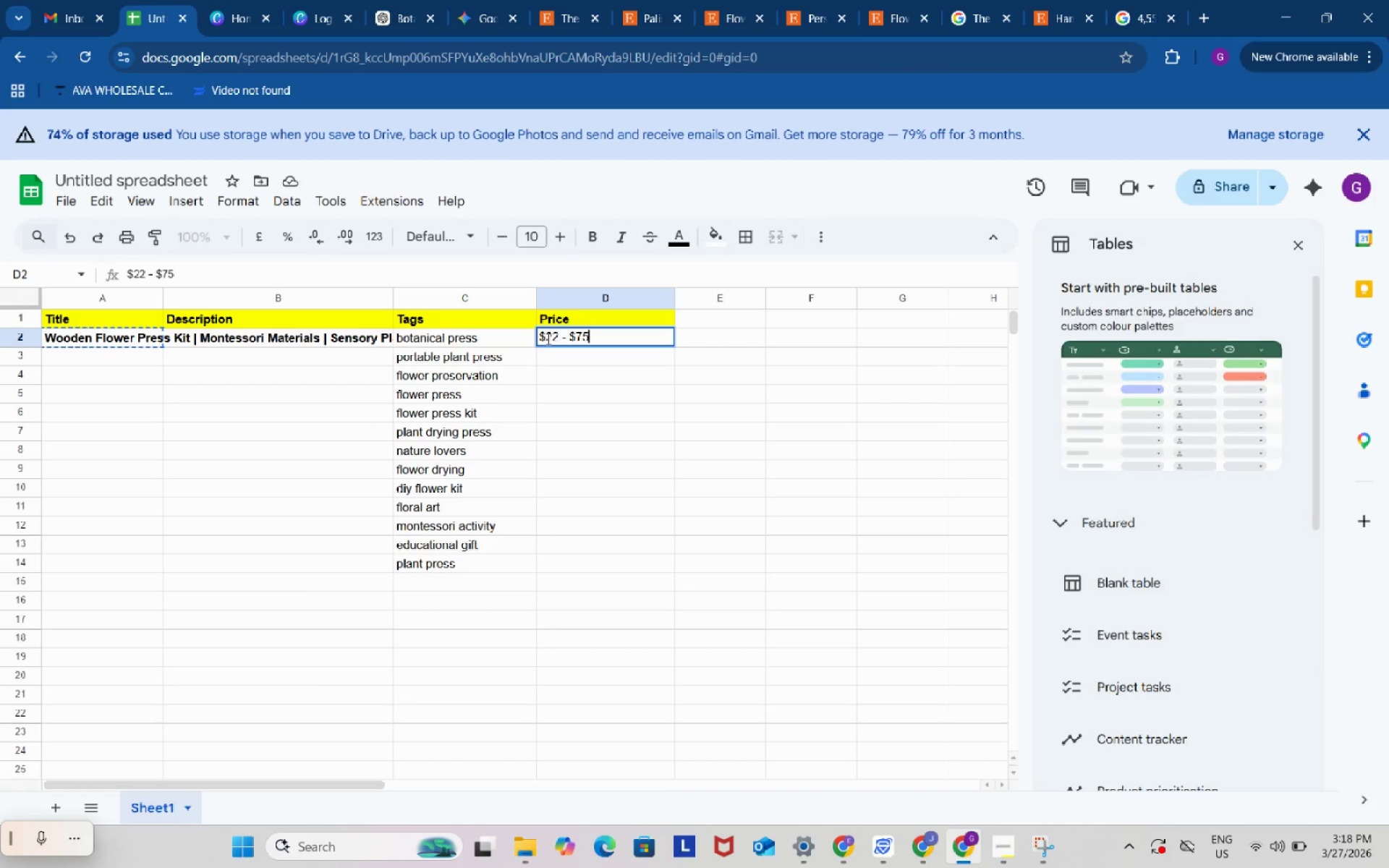 
key(Numpad5)
 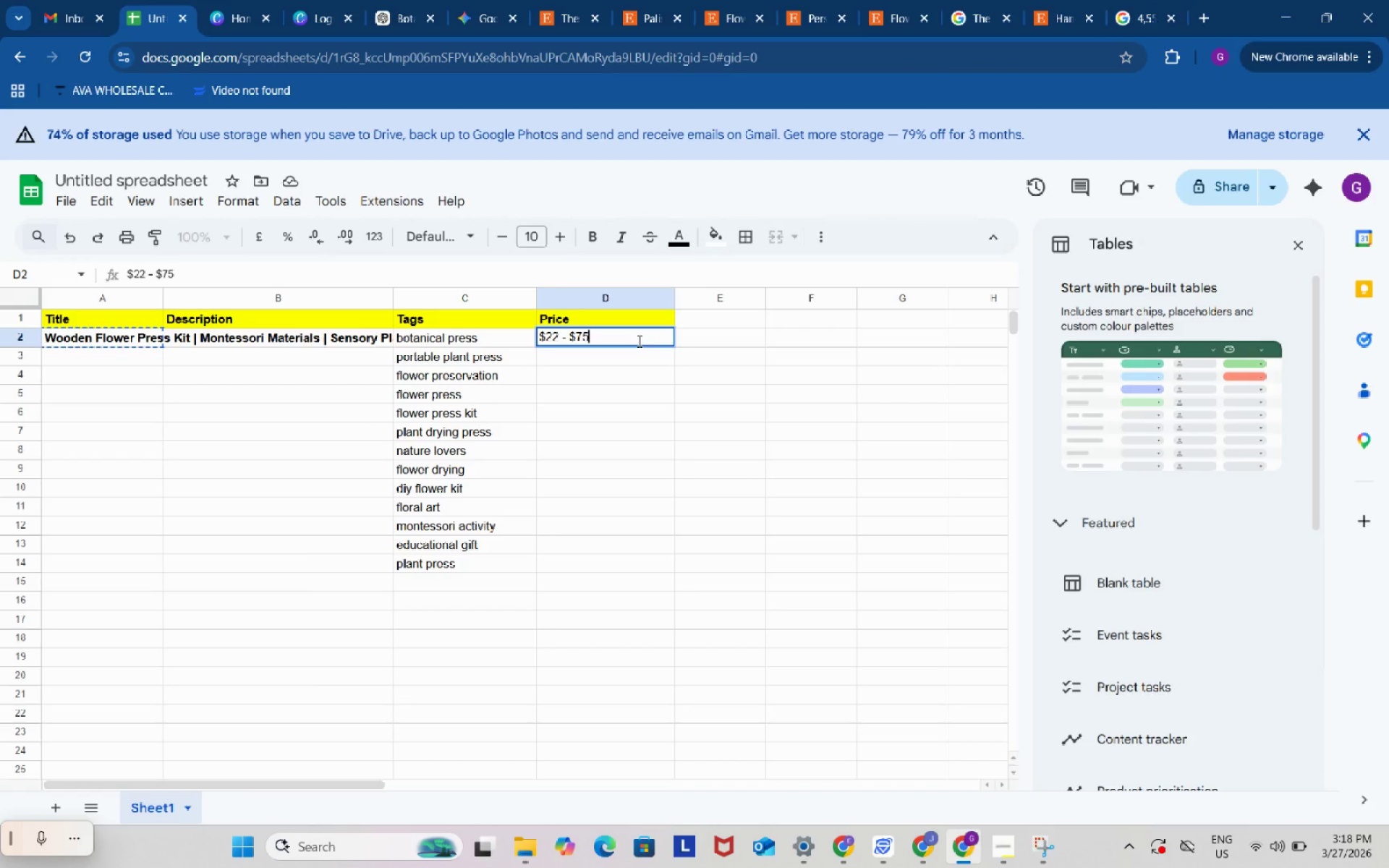 
type( (depends on size and quality))
 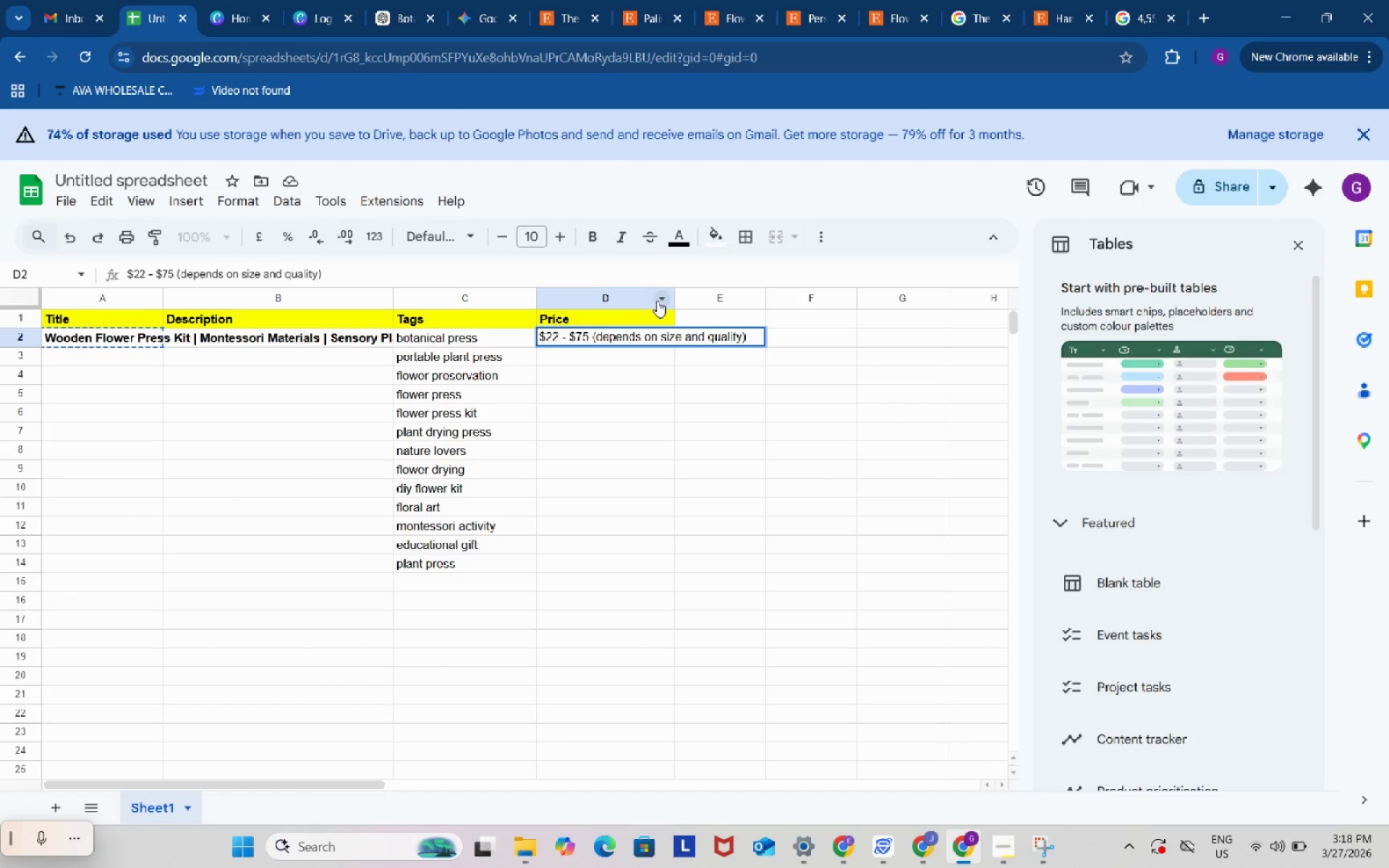 
left_click([642, 402])
 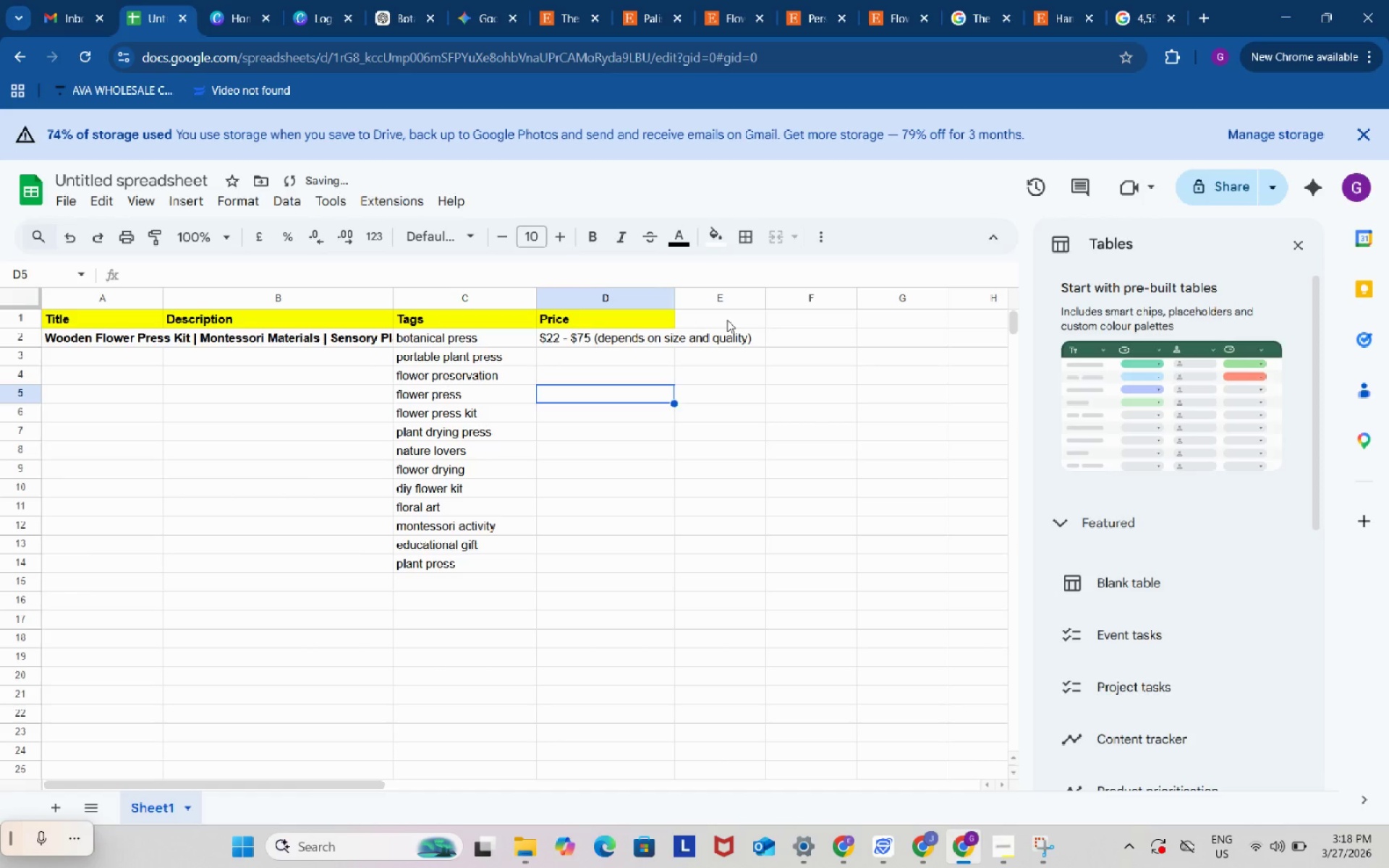 
double_click([727, 320])
 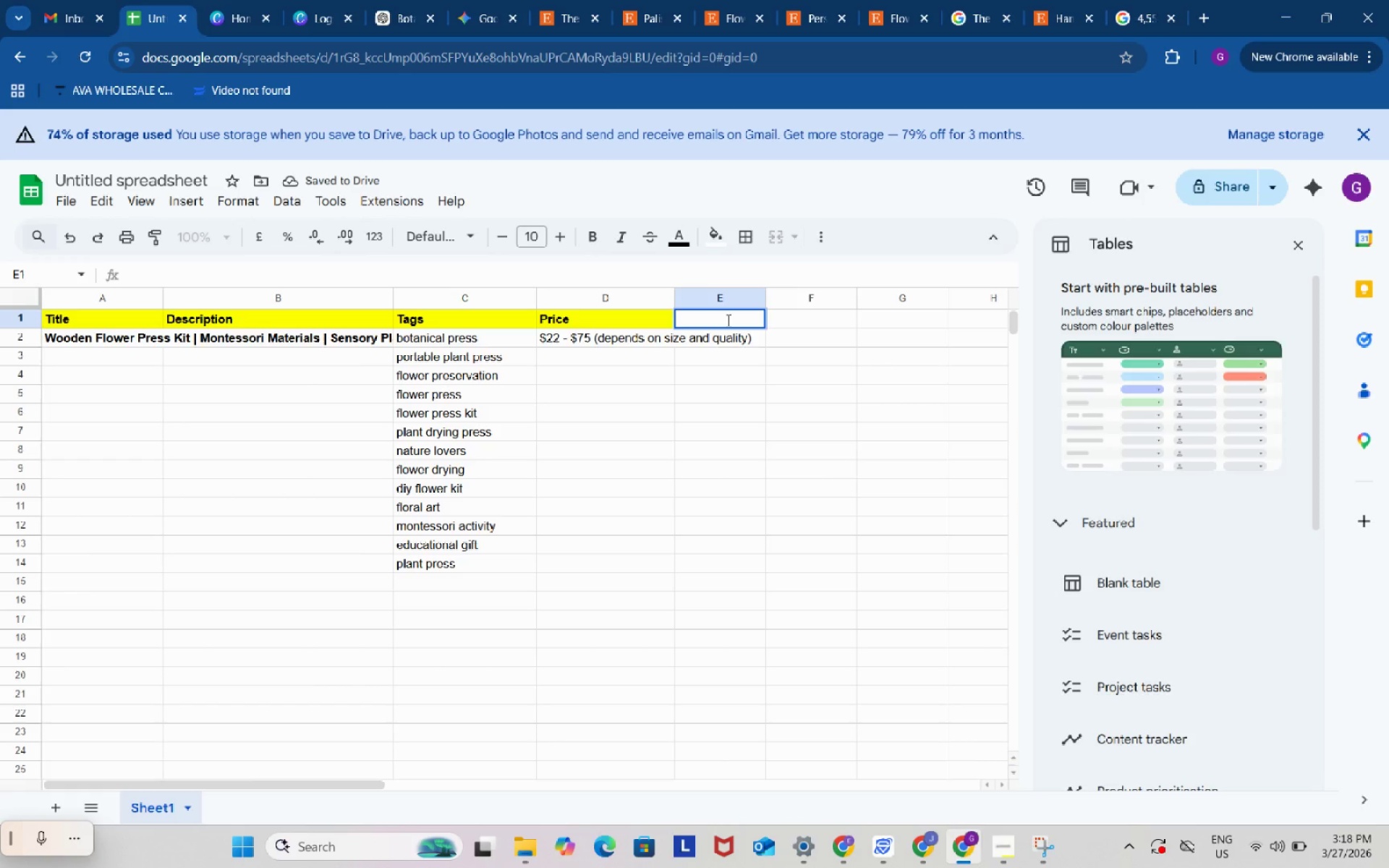 
type(Competitors price)
key(Backspace)
key(Backspace)
key(Backspace)
key(Backspace)
key(Backspace)
key(Backspace)
key(Backspace)
type( Link)
key(Backspace)
key(Backspace)
key(Backspace)
key(Backspace)
type(Price)
 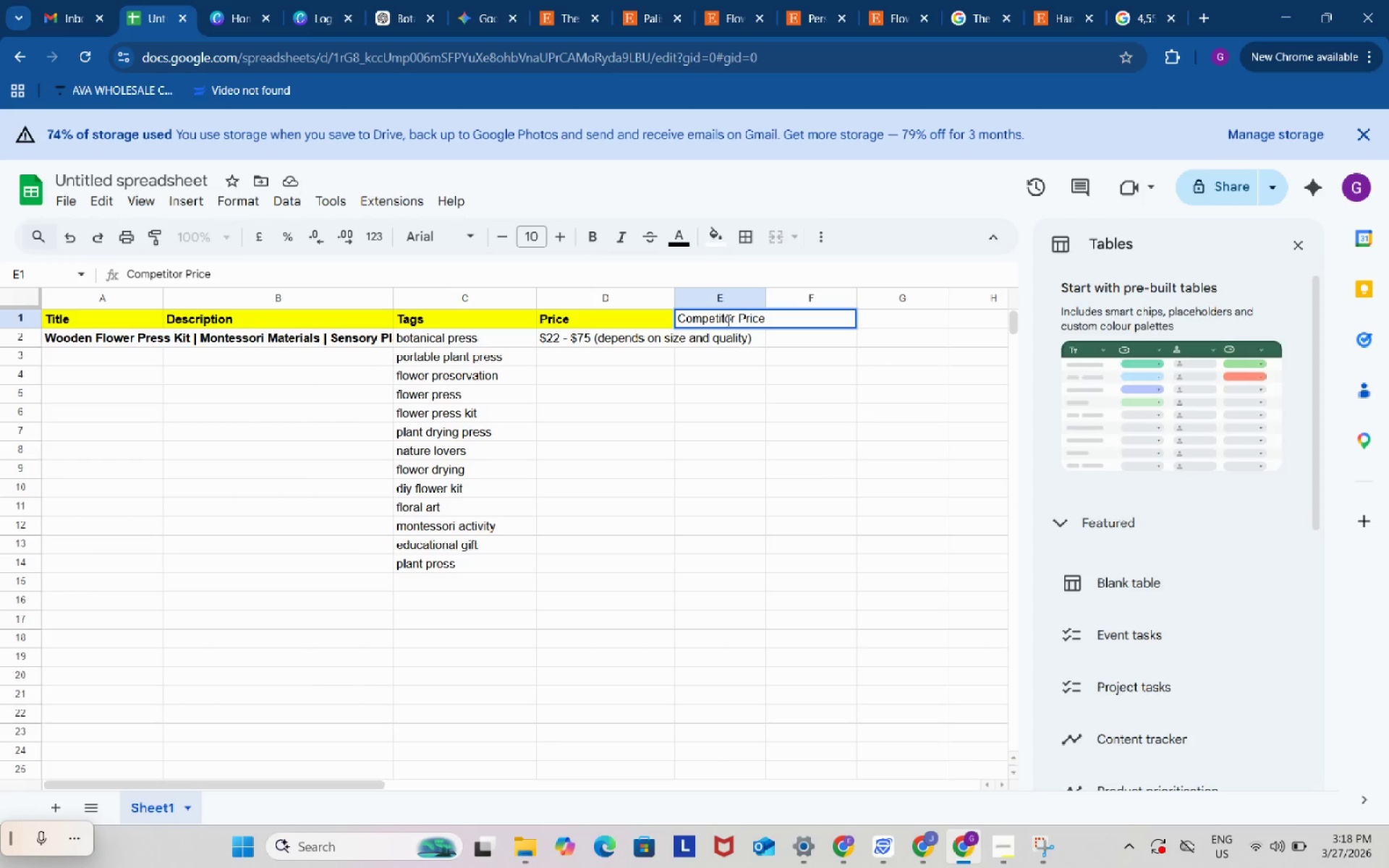 
left_click([762, 395])
 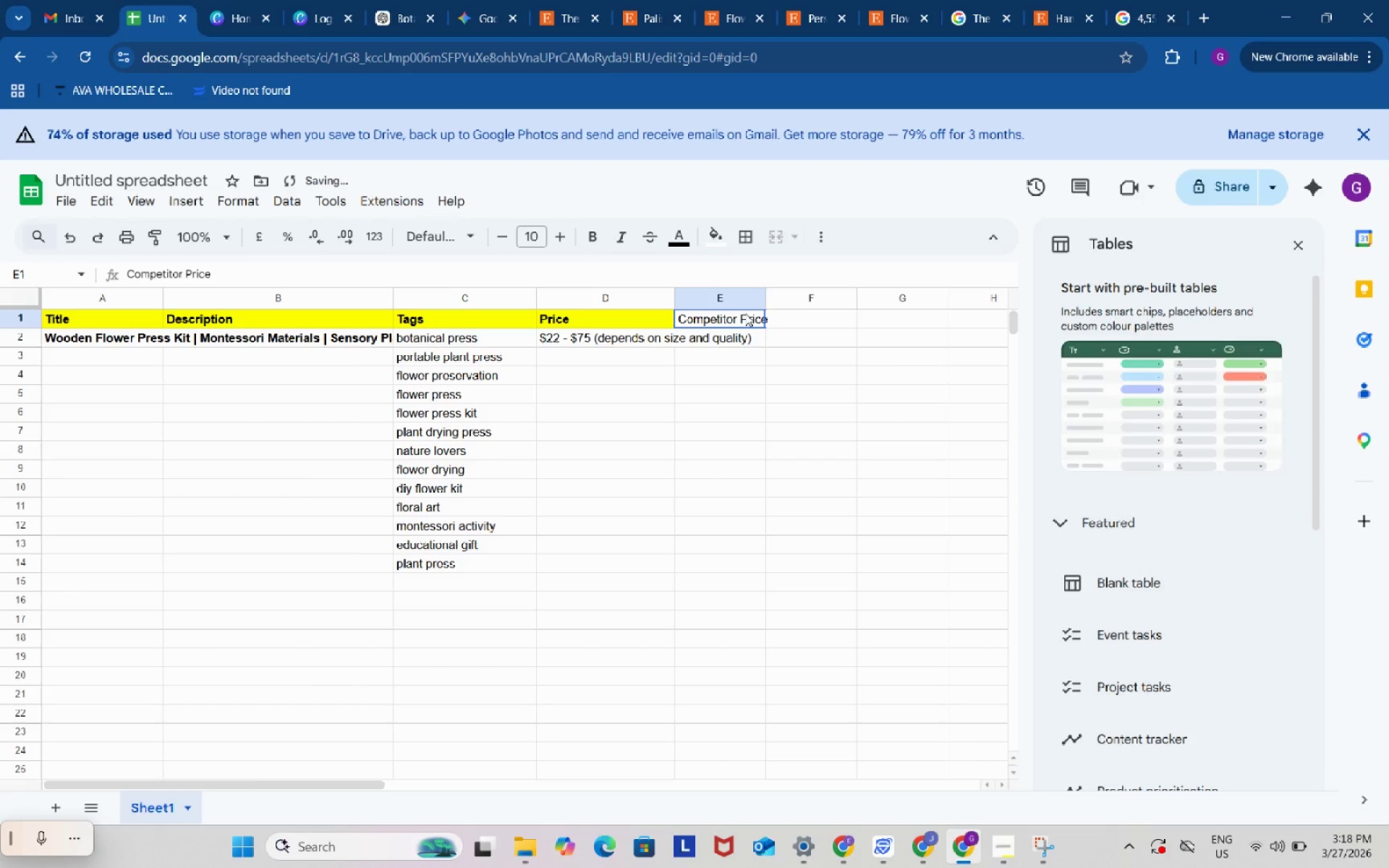 
left_click([745, 313])
 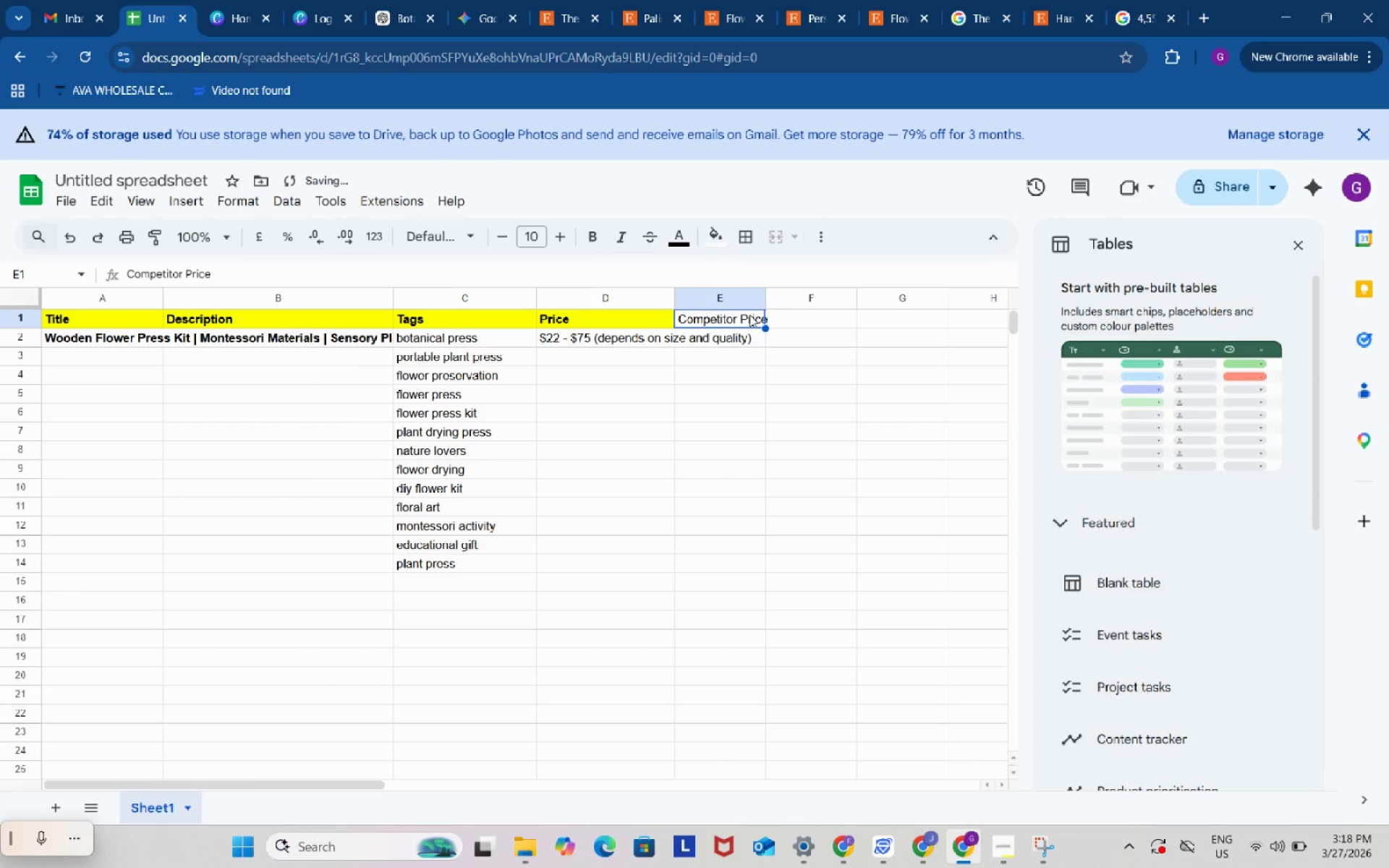 
key(Control+C)
 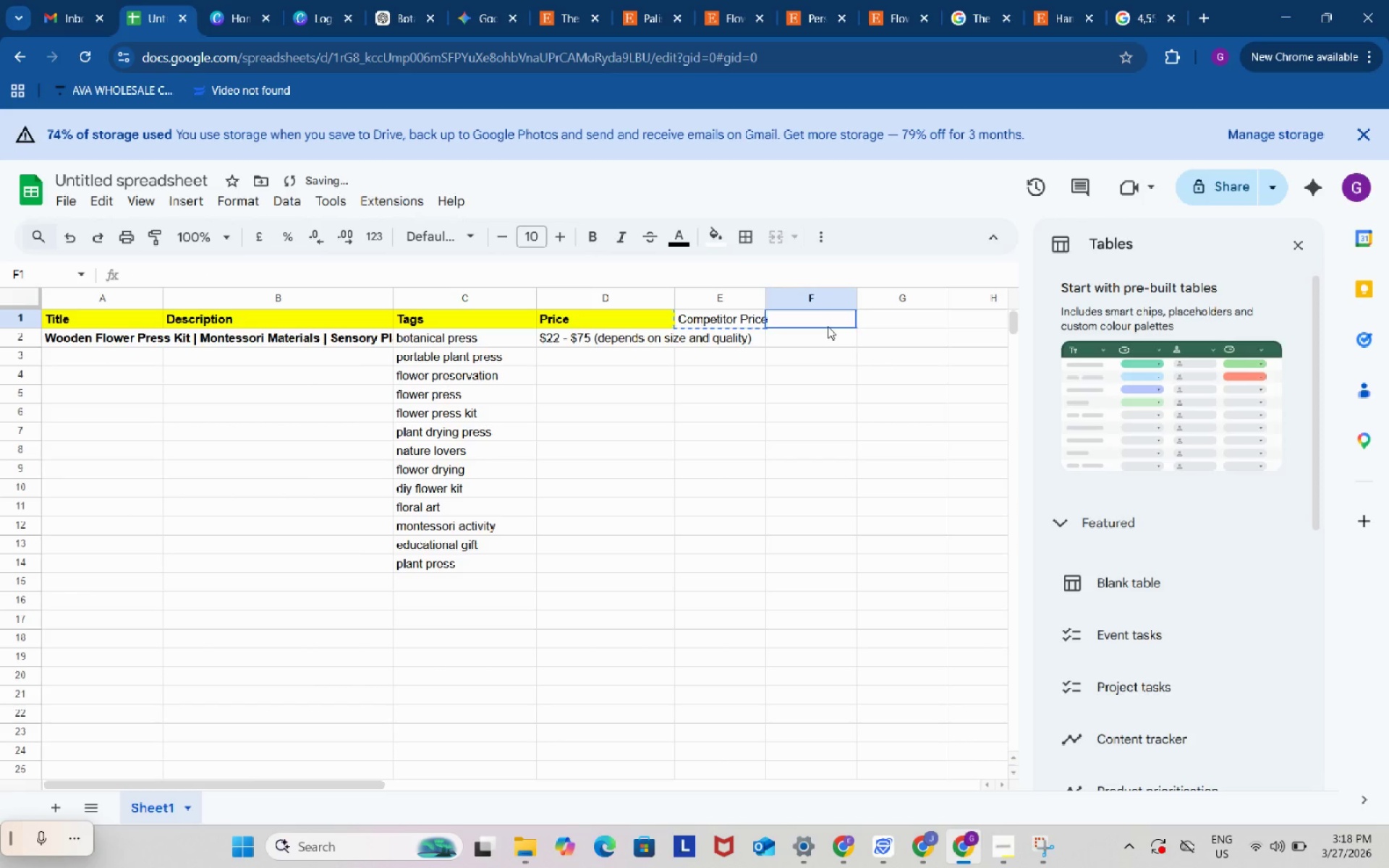 
left_click([828, 326])
 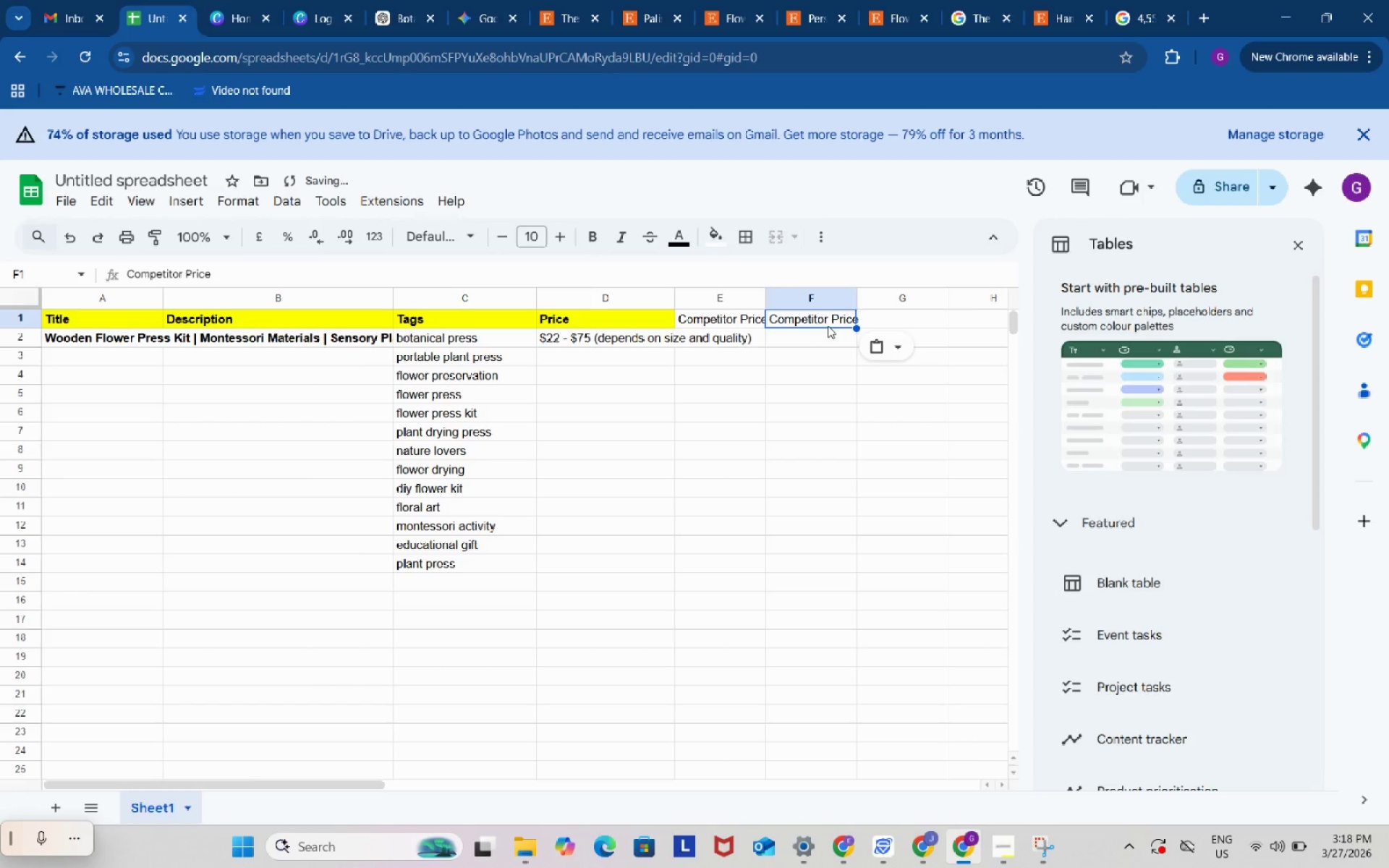 
key(Control+ControlLeft)
 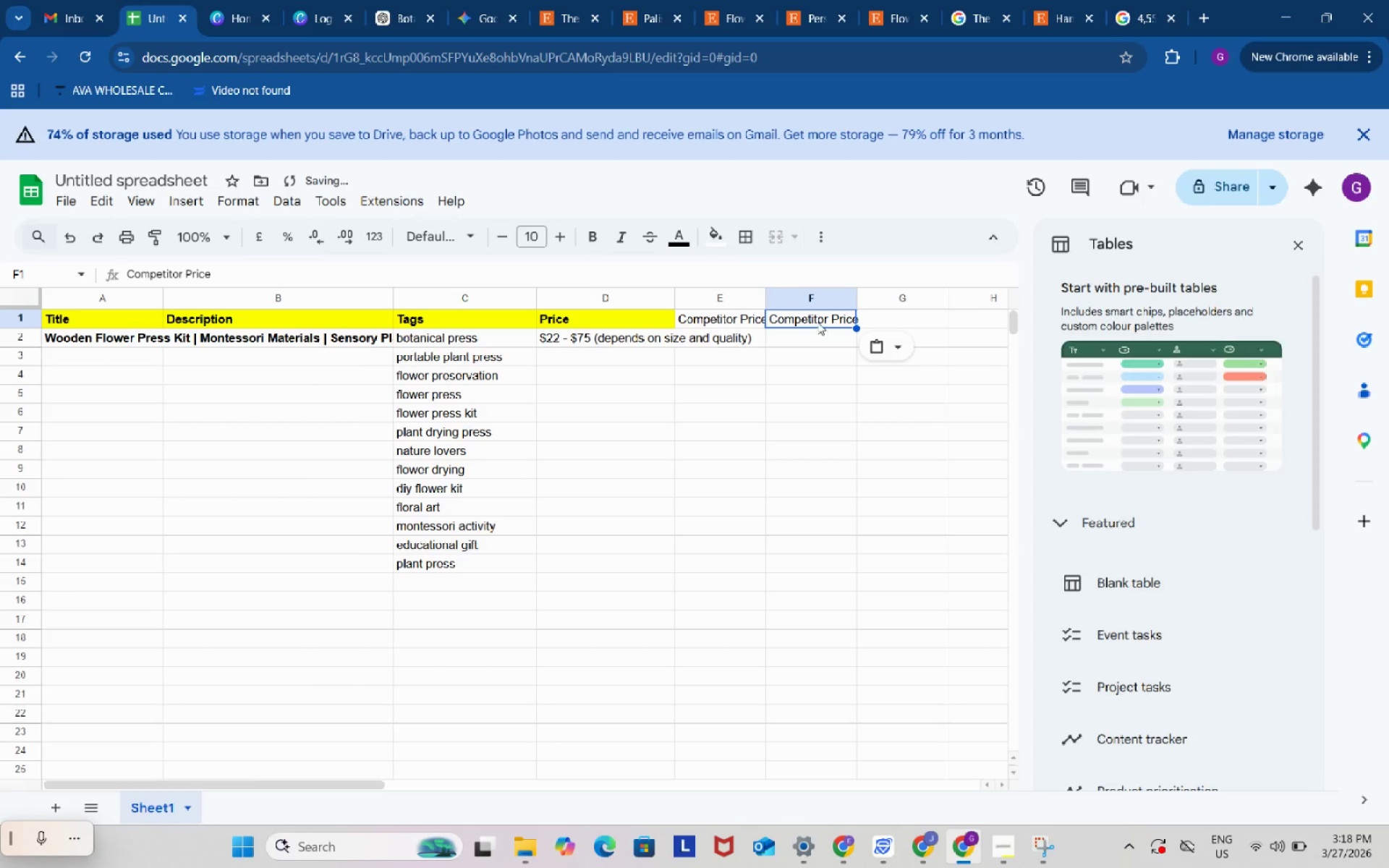 
key(Control+V)
 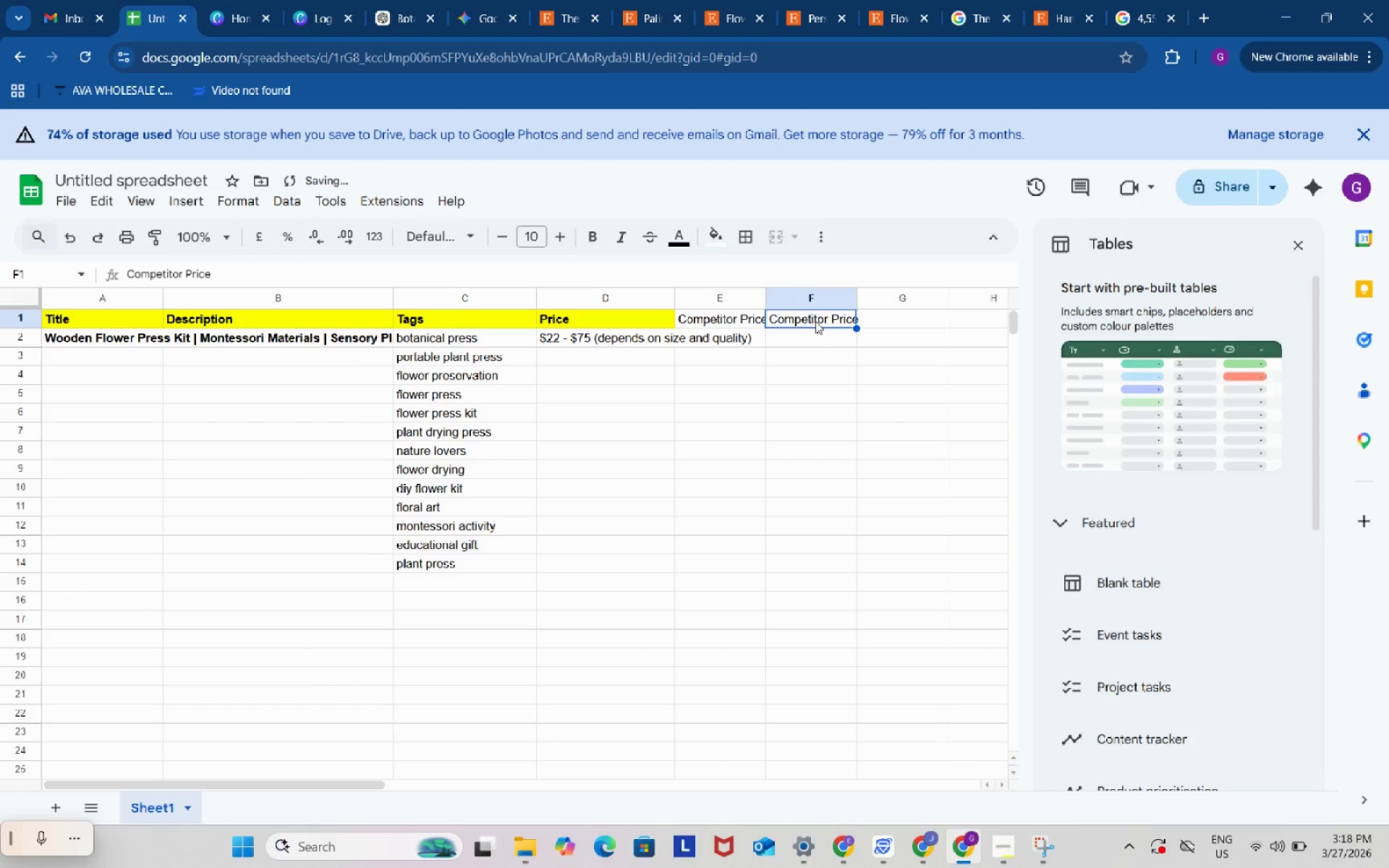 
double_click([815, 321])
 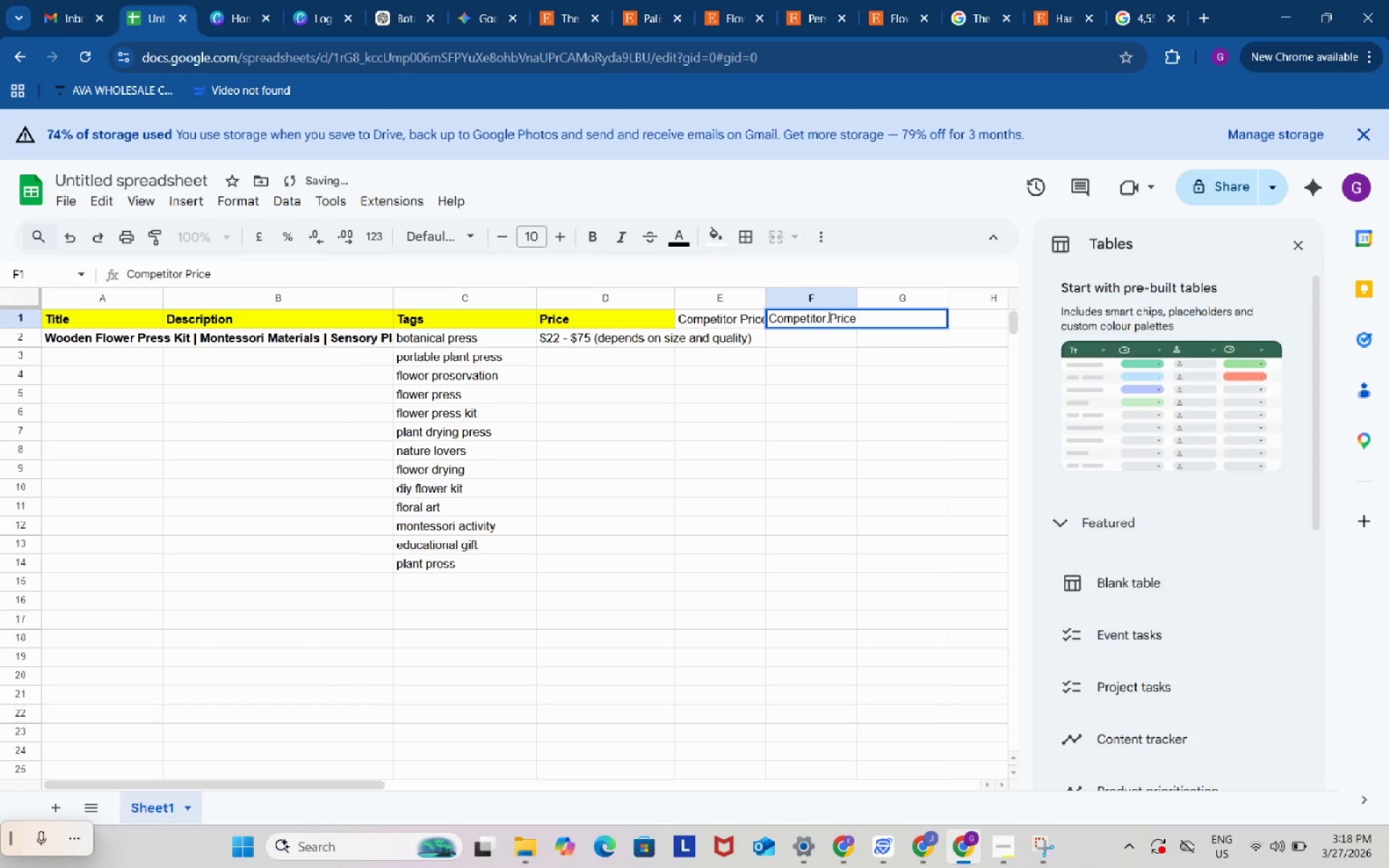 
left_click_drag(start_coordinate=[828, 316], to_coordinate=[864, 317])
 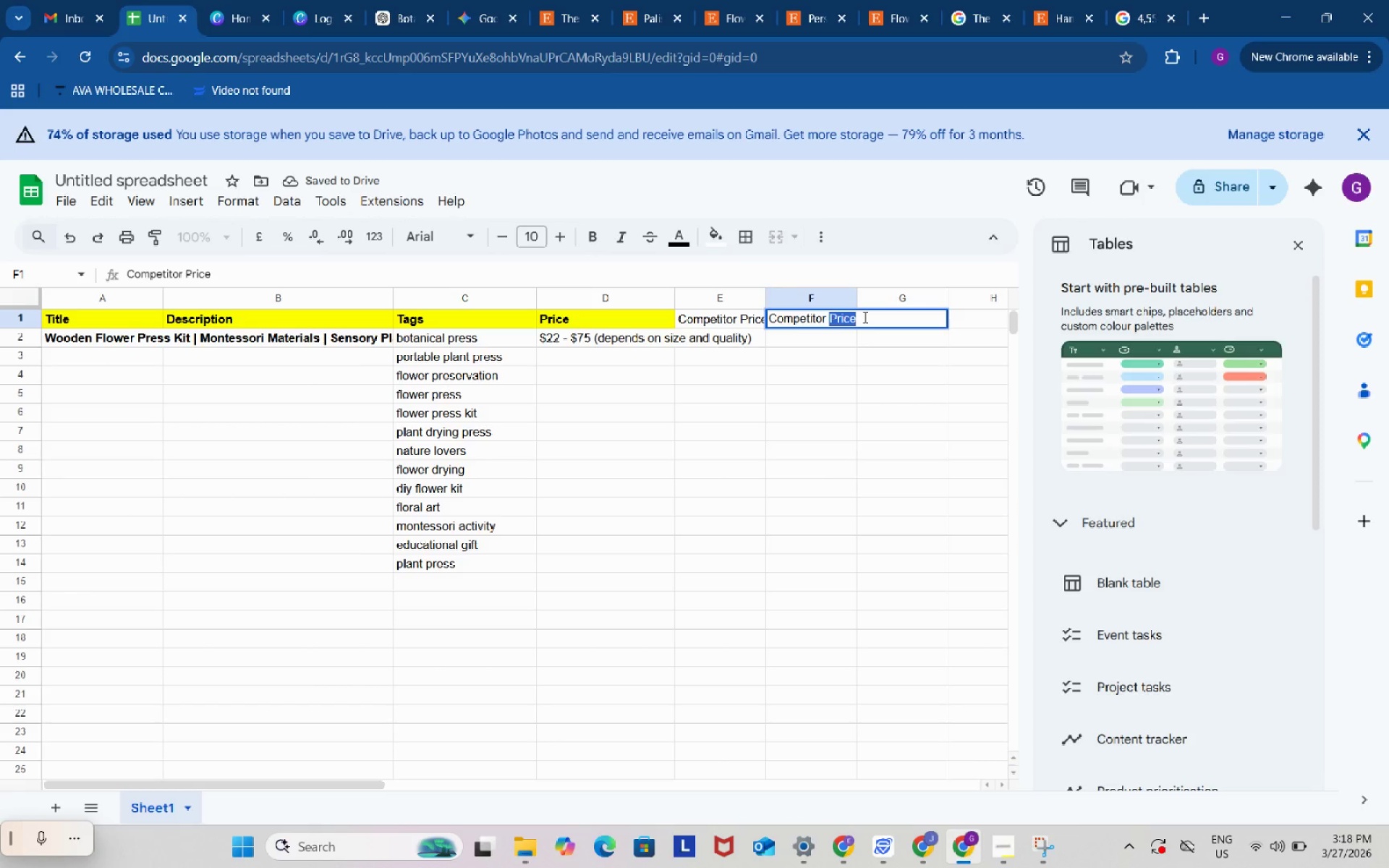 
type(Link)
 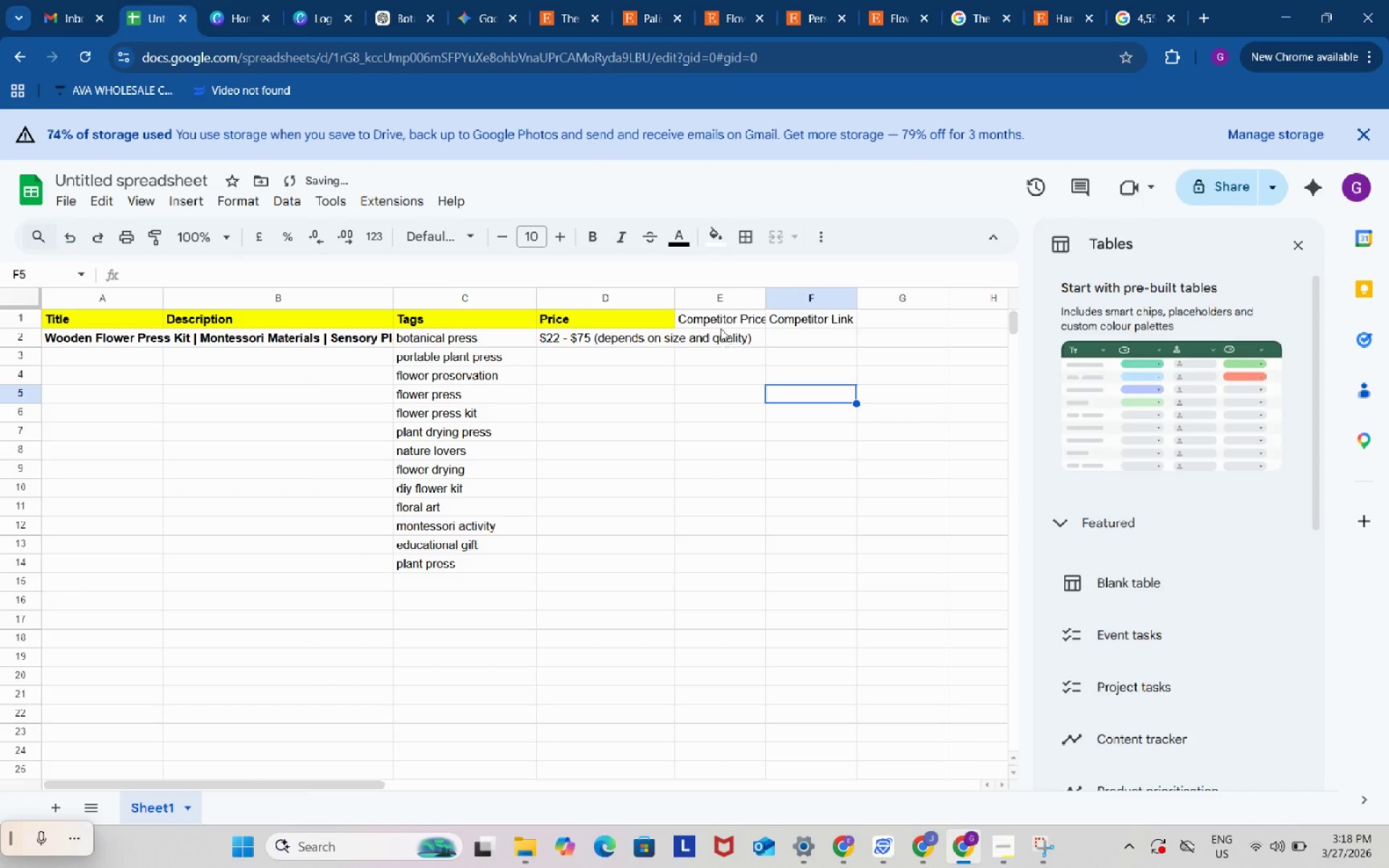 
left_click_drag(start_coordinate=[719, 315], to_coordinate=[844, 326])
 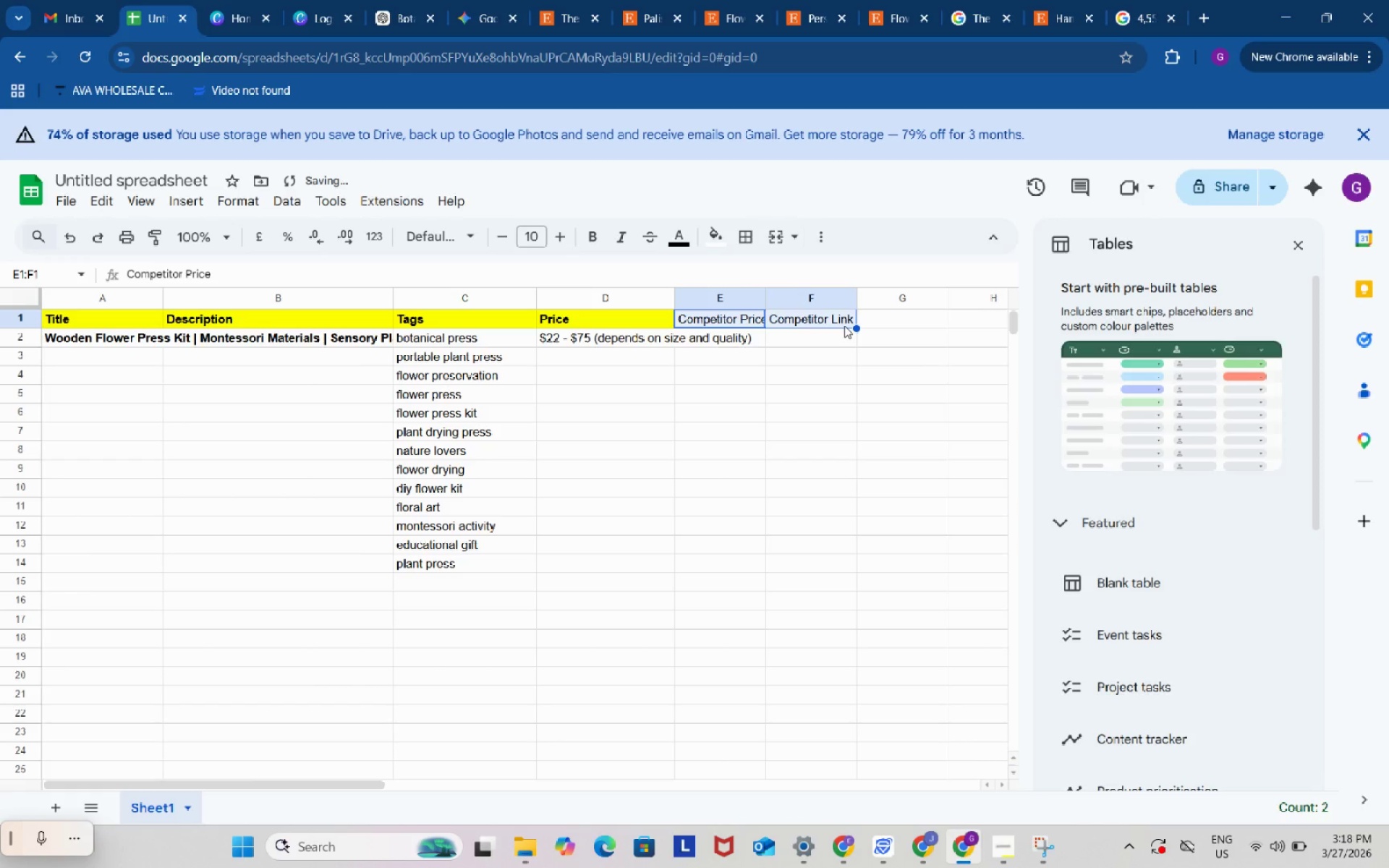 
key(Control+B)
 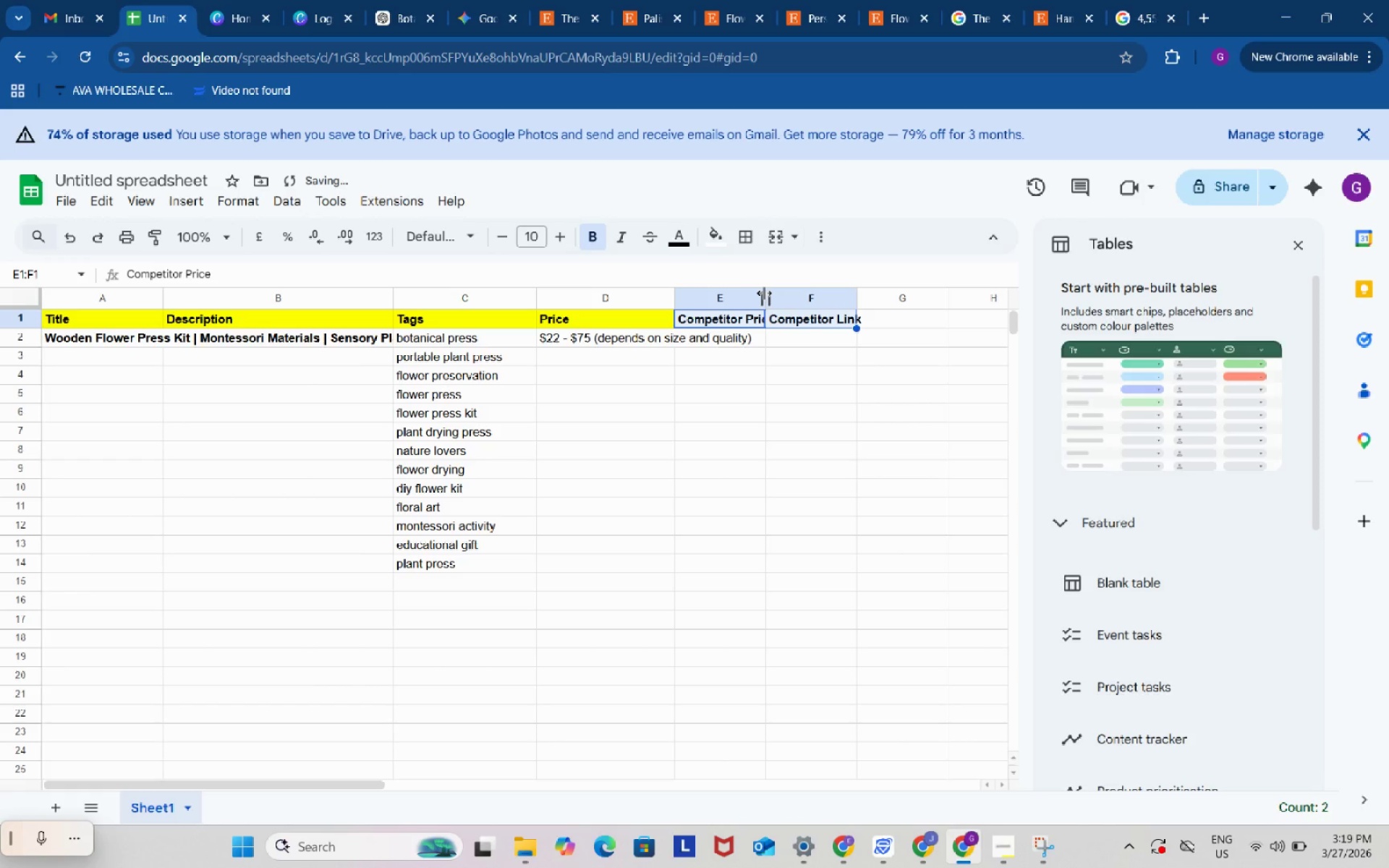 
left_click_drag(start_coordinate=[764, 293], to_coordinate=[810, 293])
 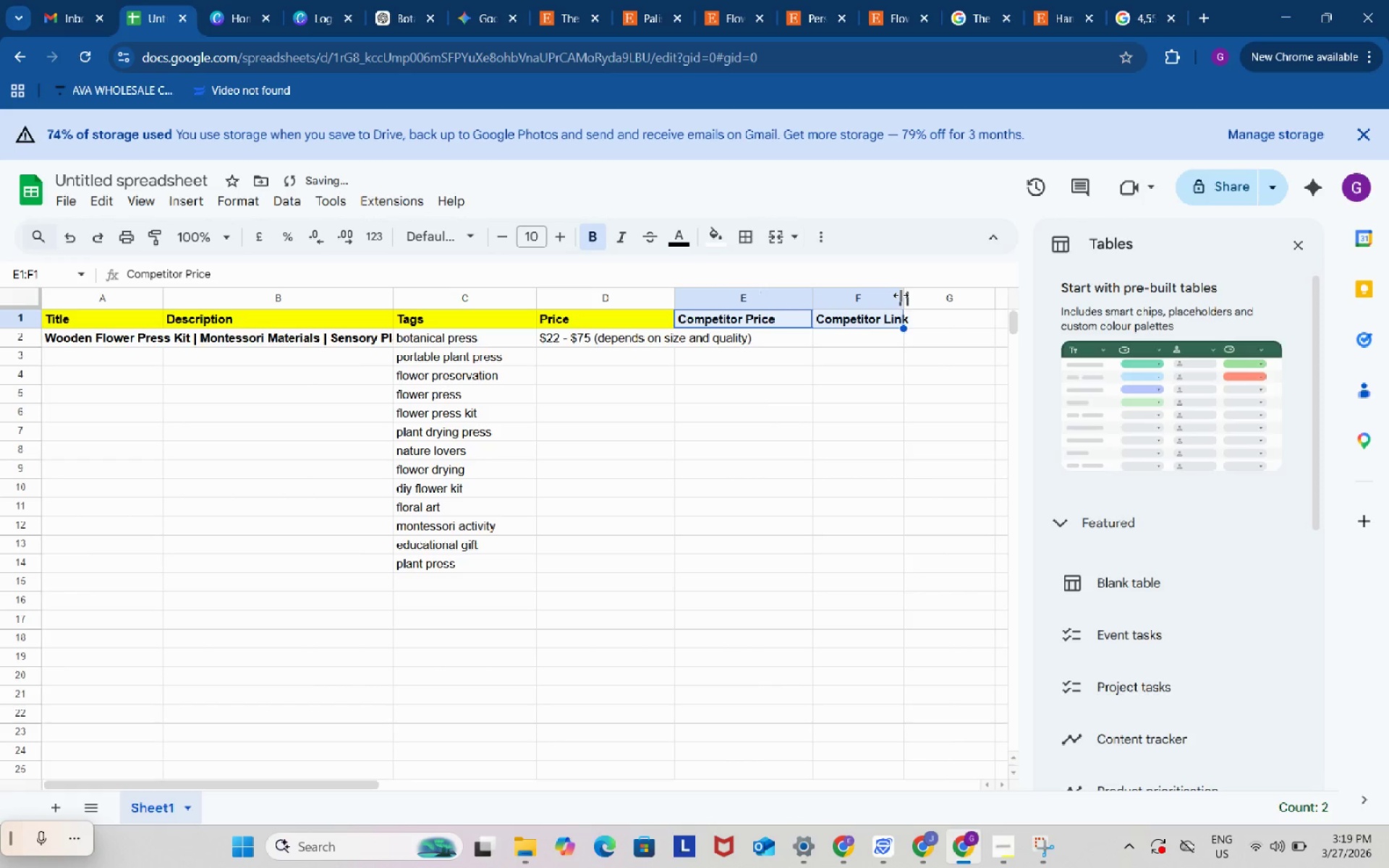 
left_click_drag(start_coordinate=[901, 295], to_coordinate=[943, 302])
 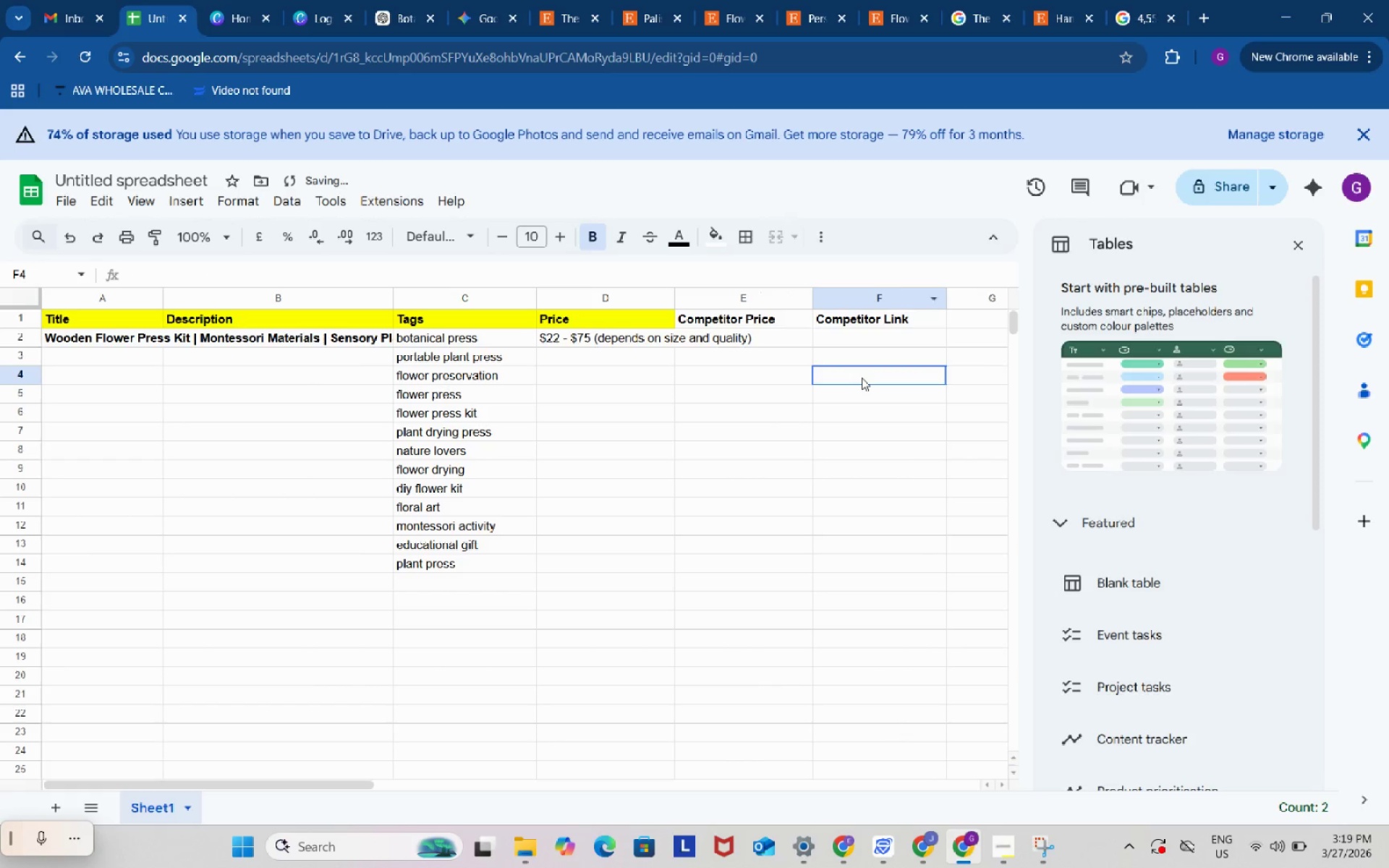 
left_click([862, 378])
 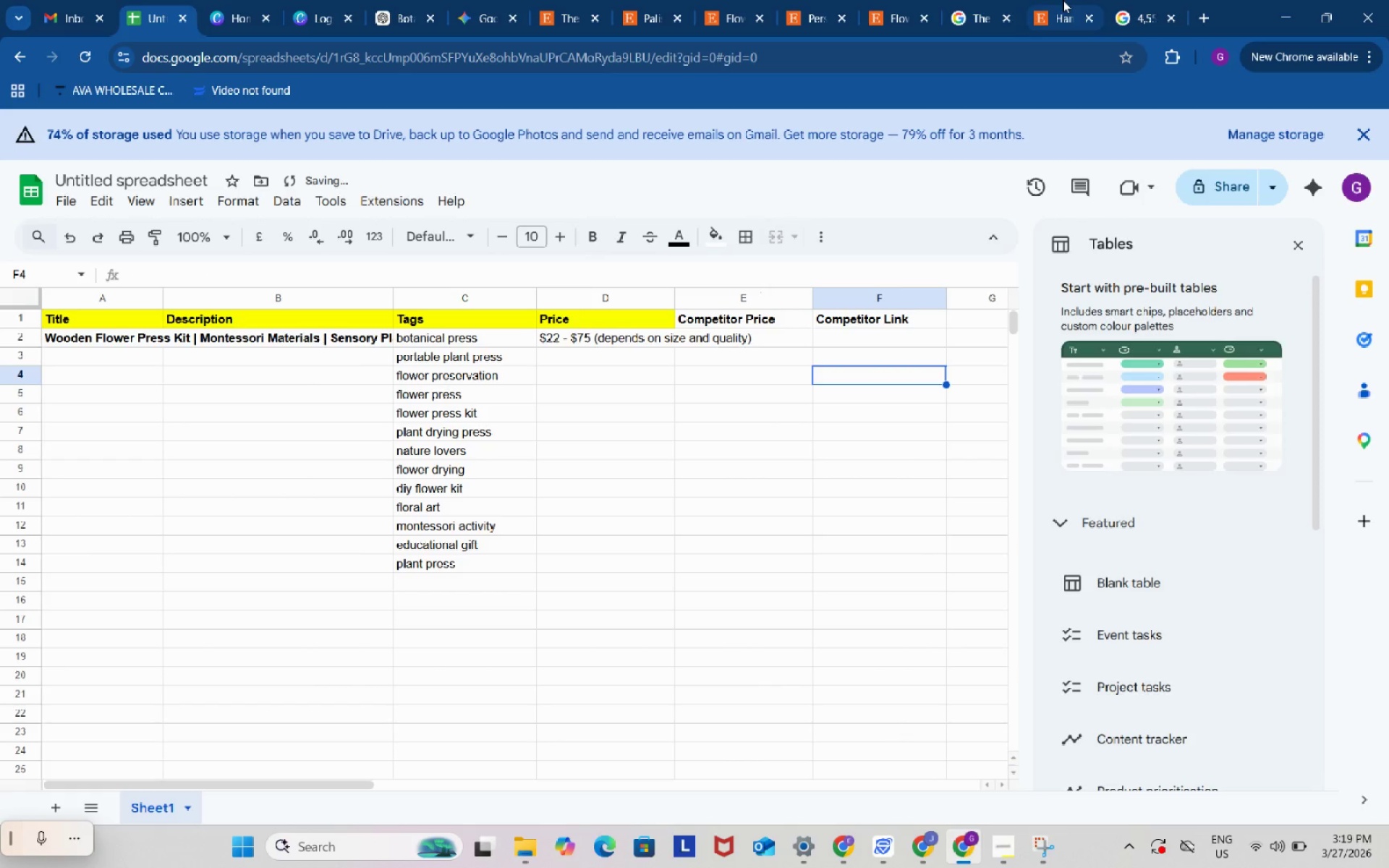 
left_click([1063, 0])
 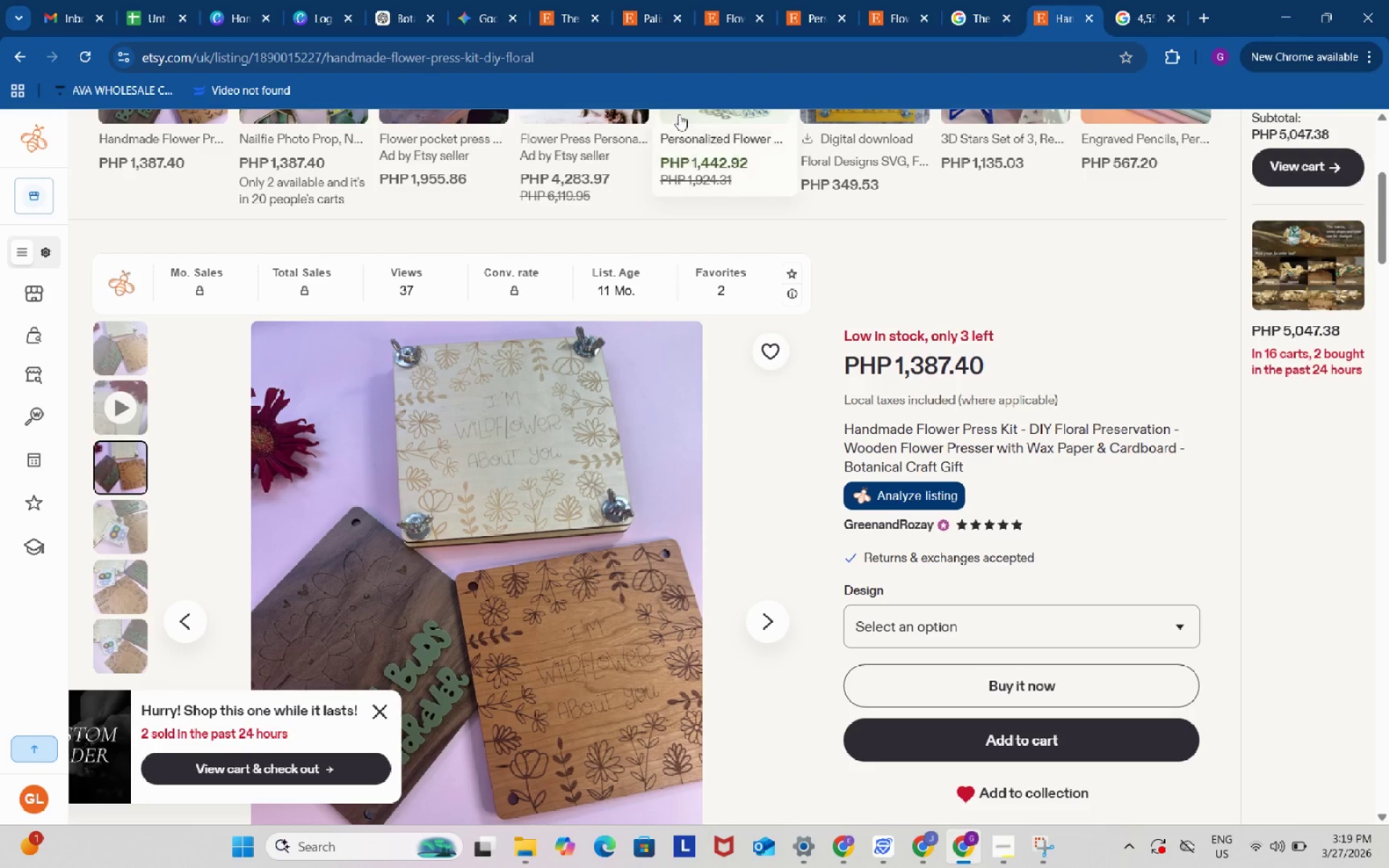 
left_click([663, 63])
 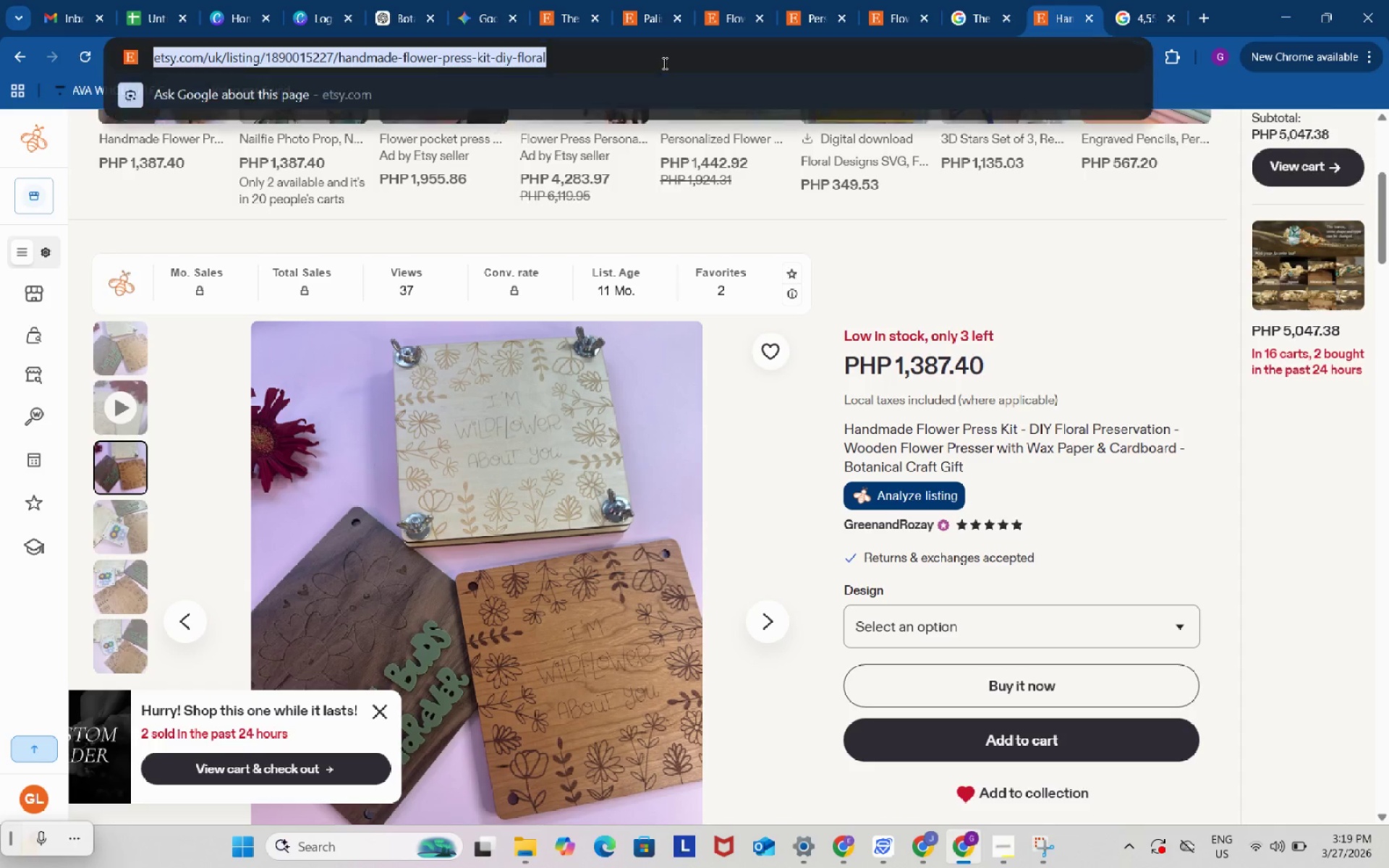 
key(Control+ControlLeft)
 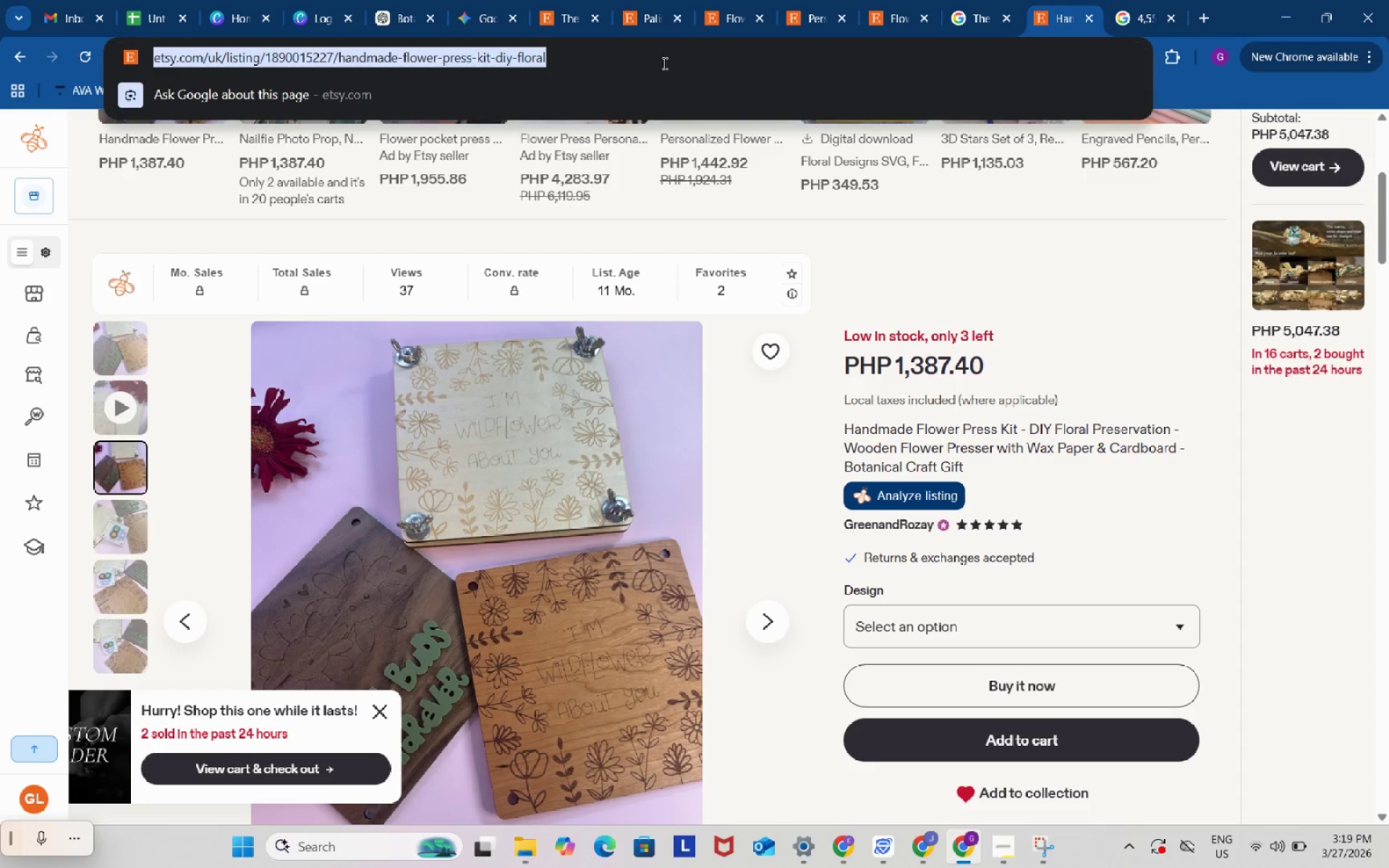 
key(Control+C)
 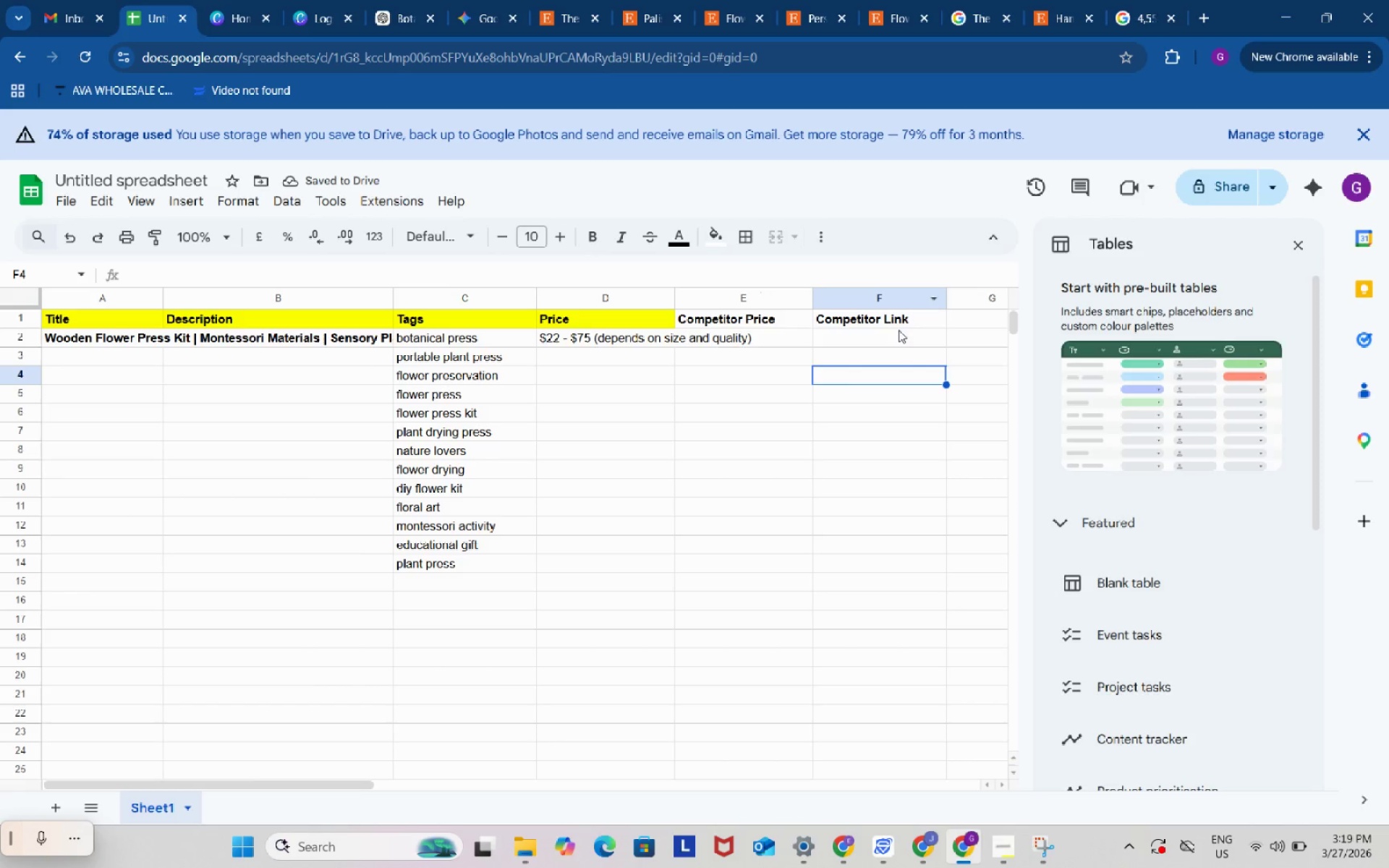 
left_click([893, 344])
 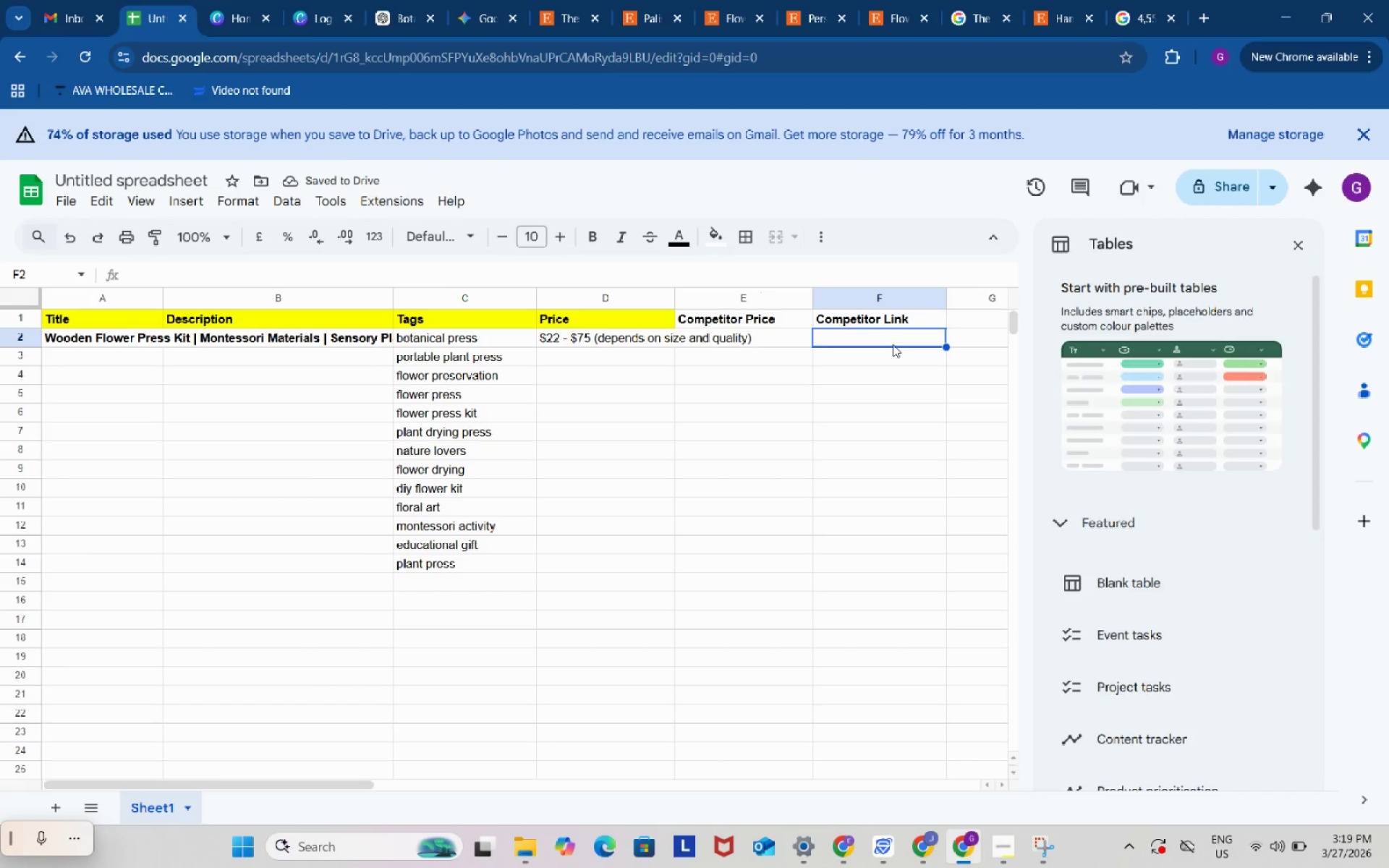 
key(Control+ControlLeft)
 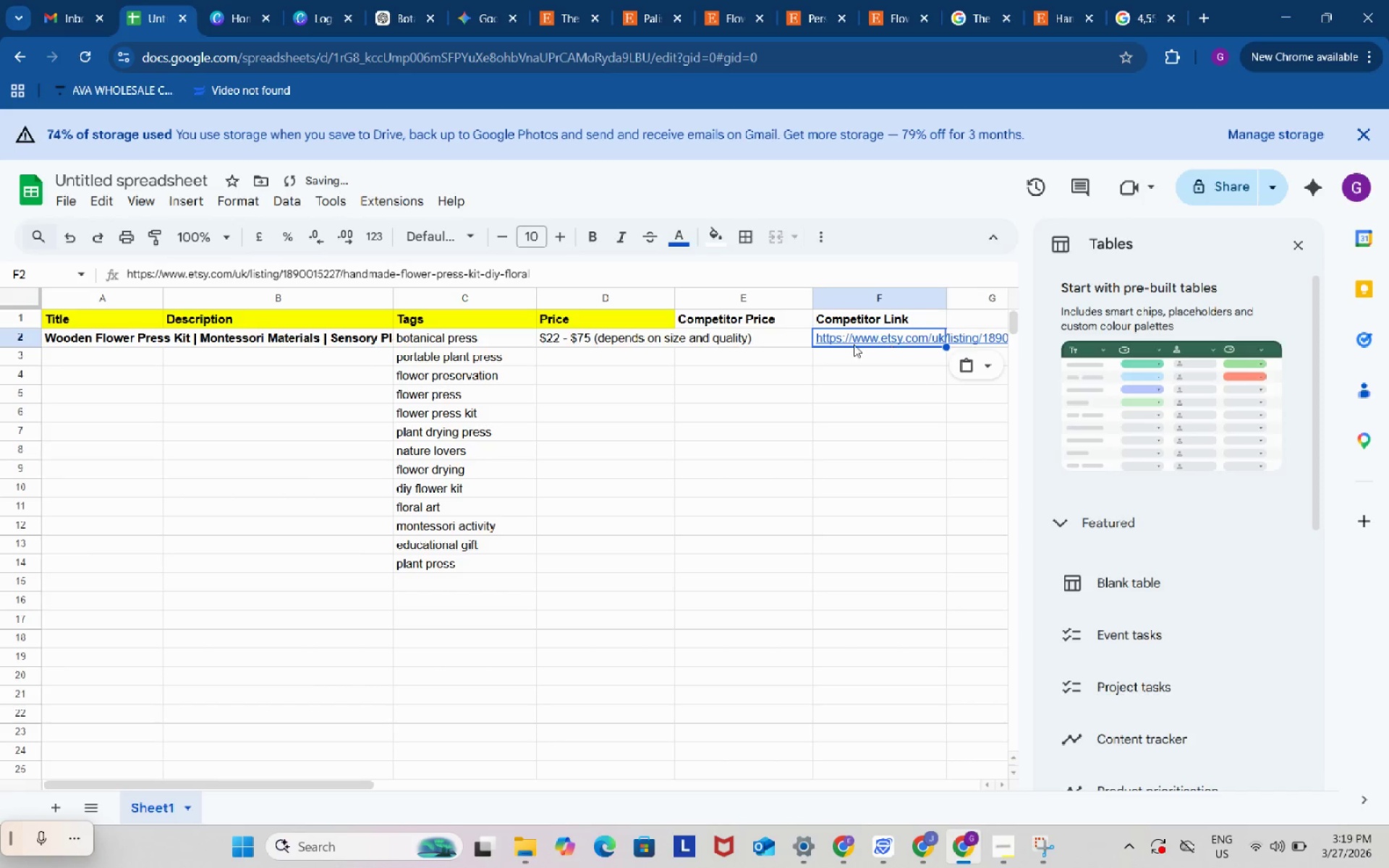 
key(Control+V)
 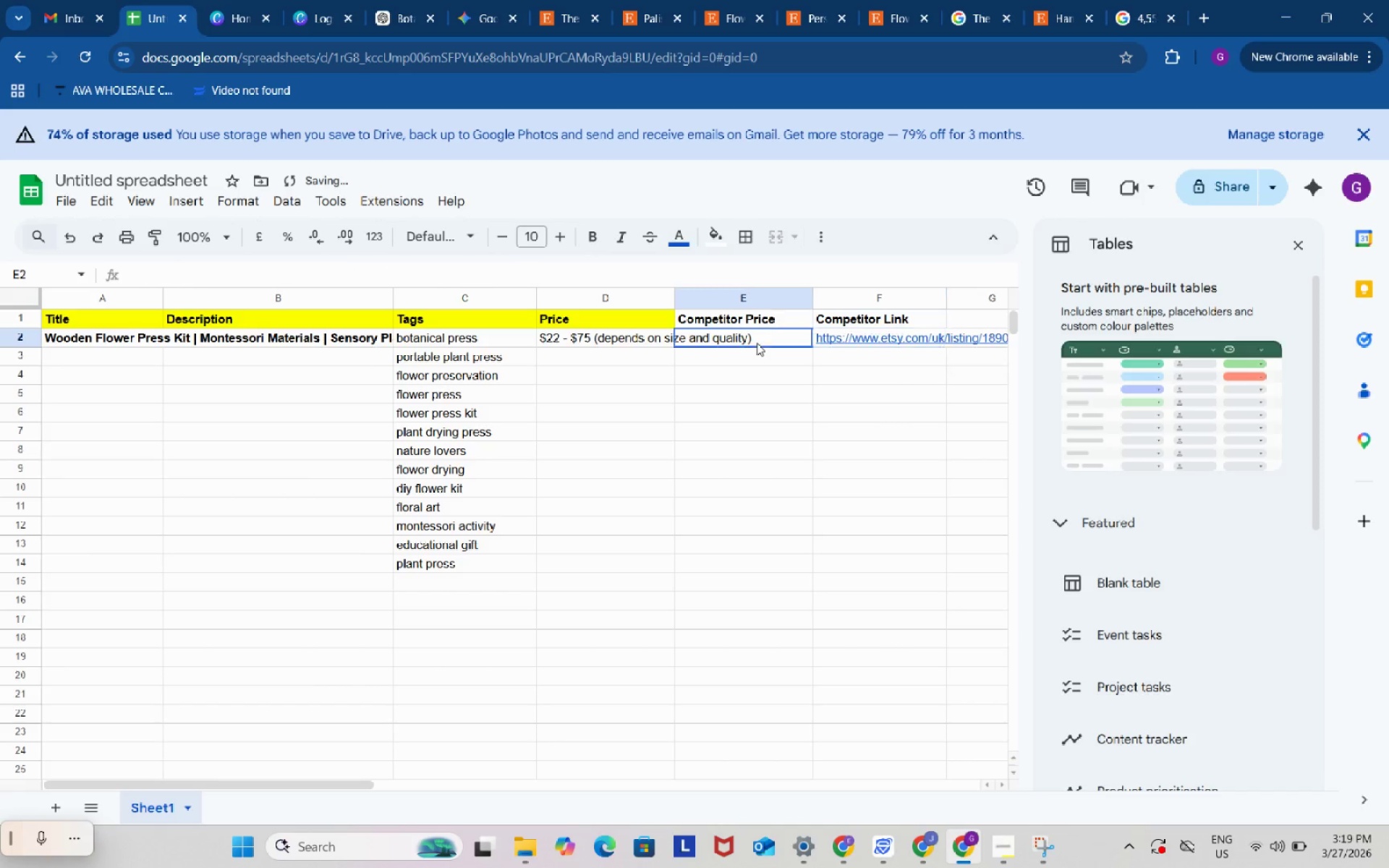 
left_click([757, 343])
 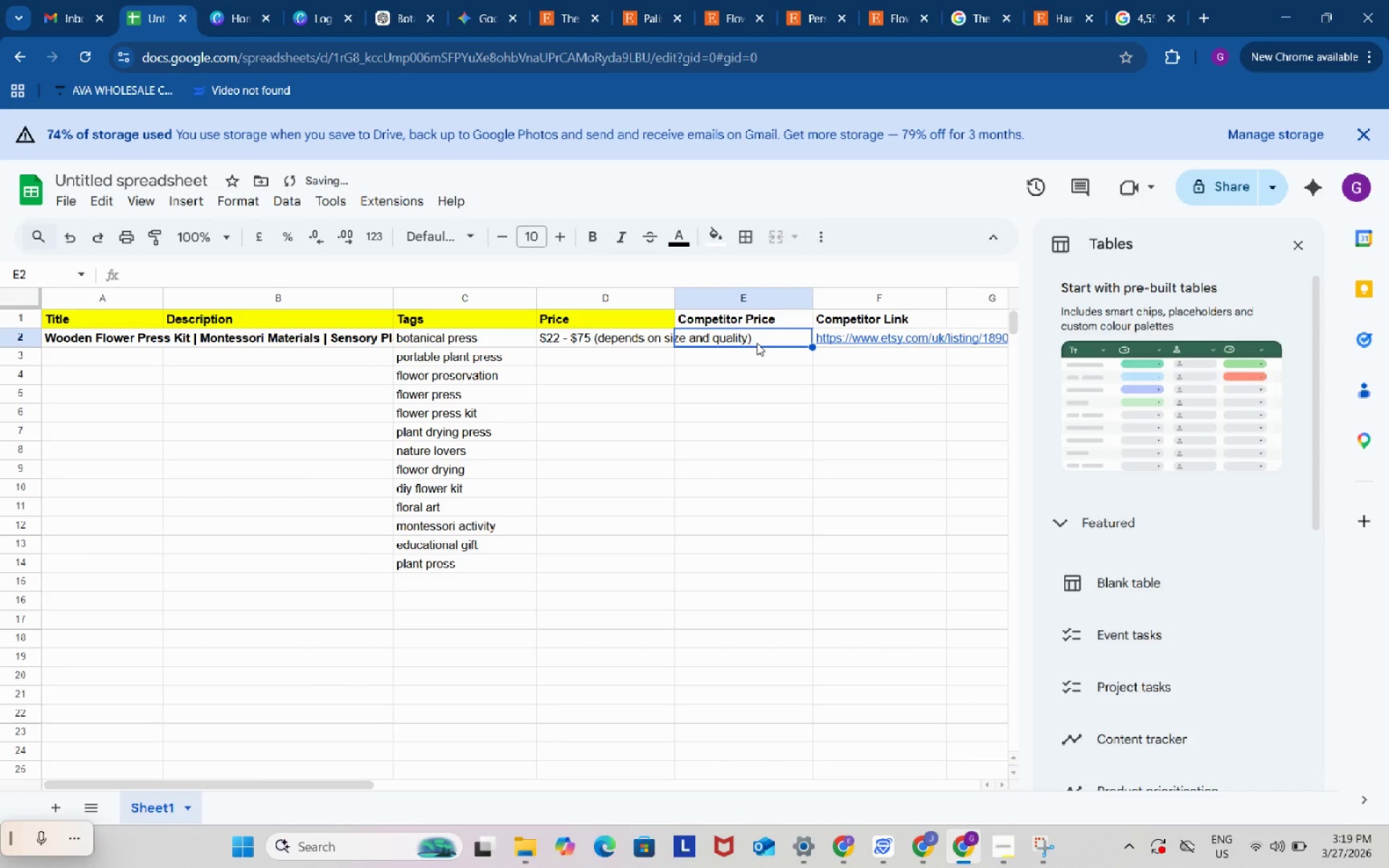 
key(Shift+4)
 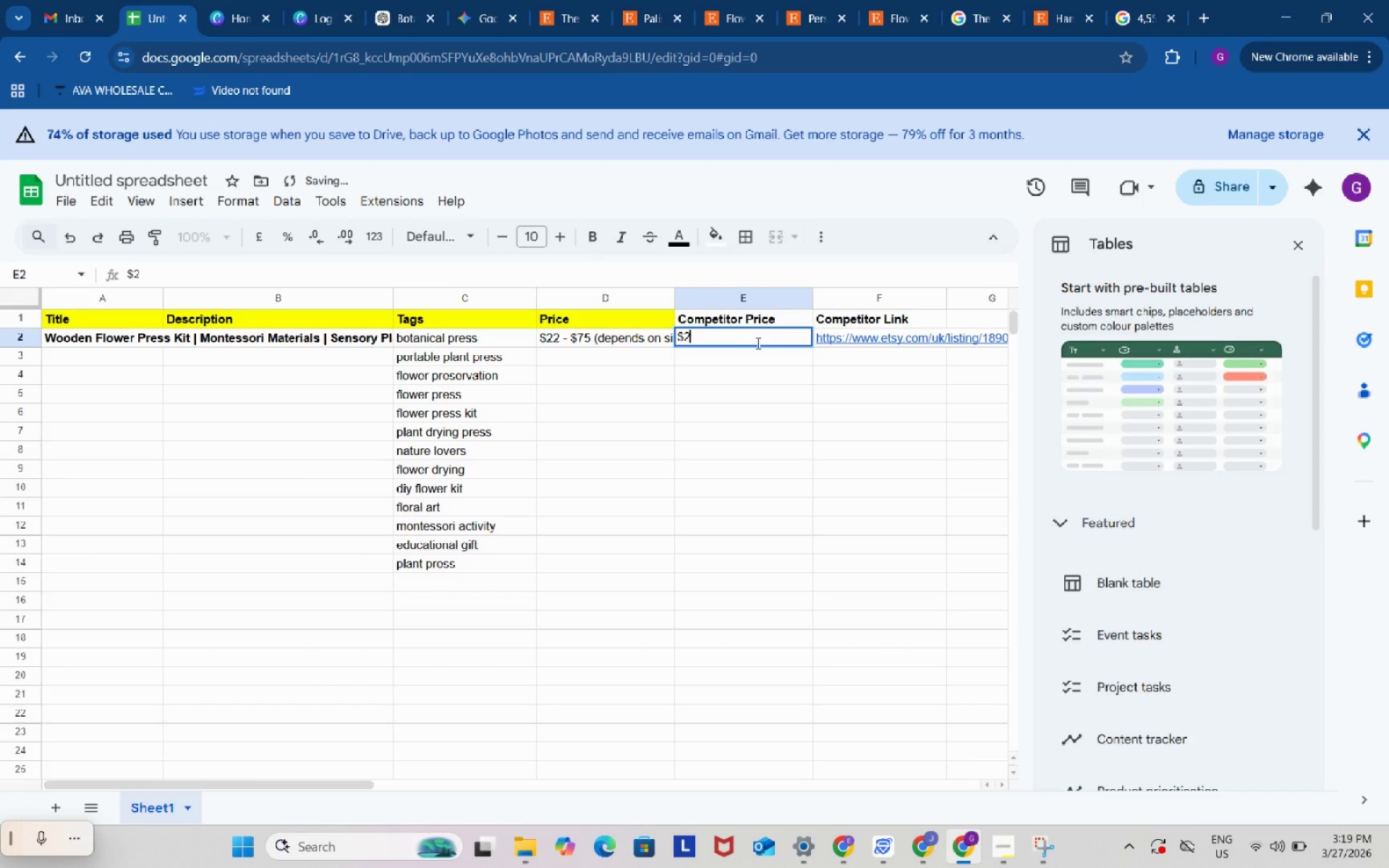 
key(Numpad2)
 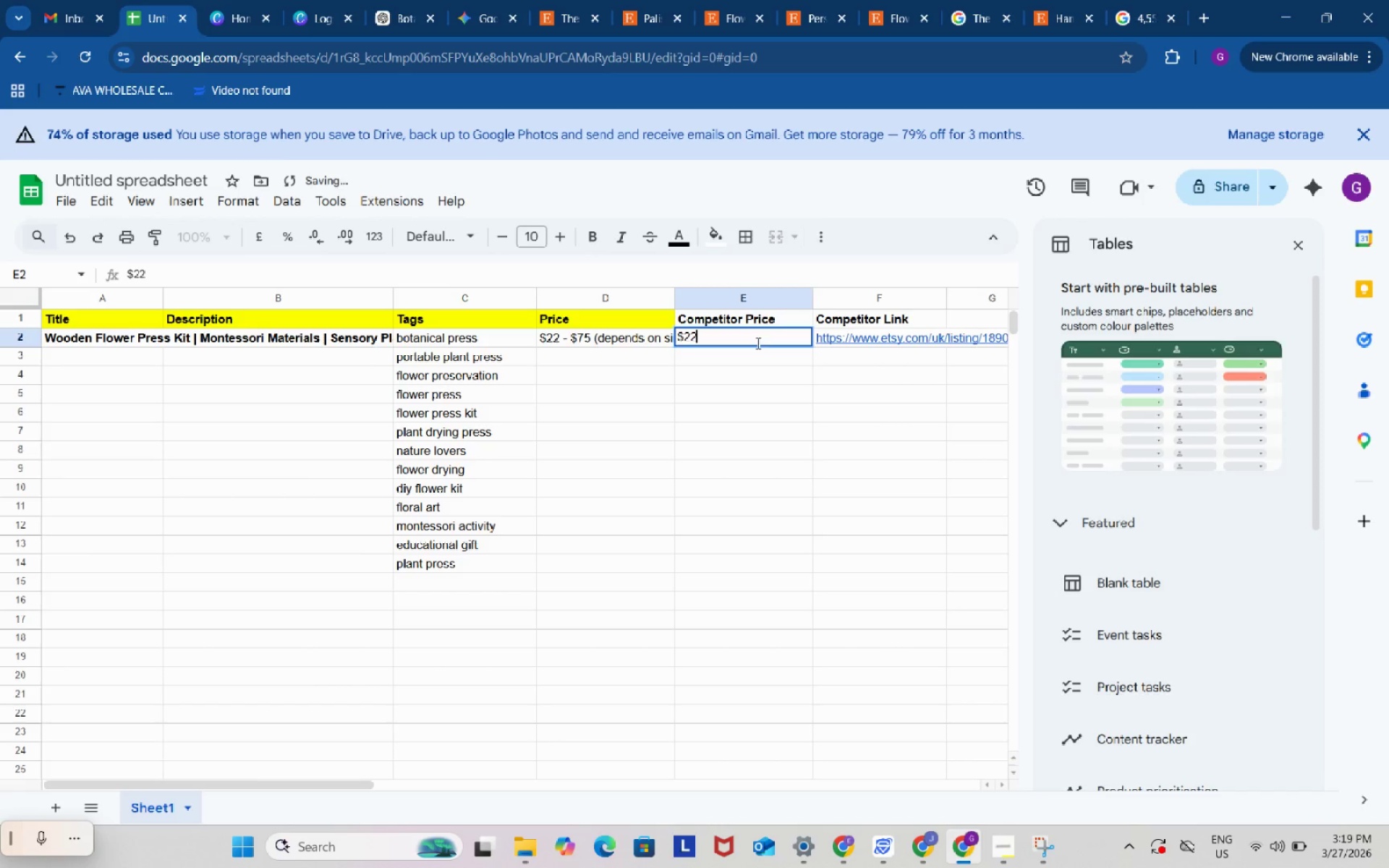 
key(Numpad2)
 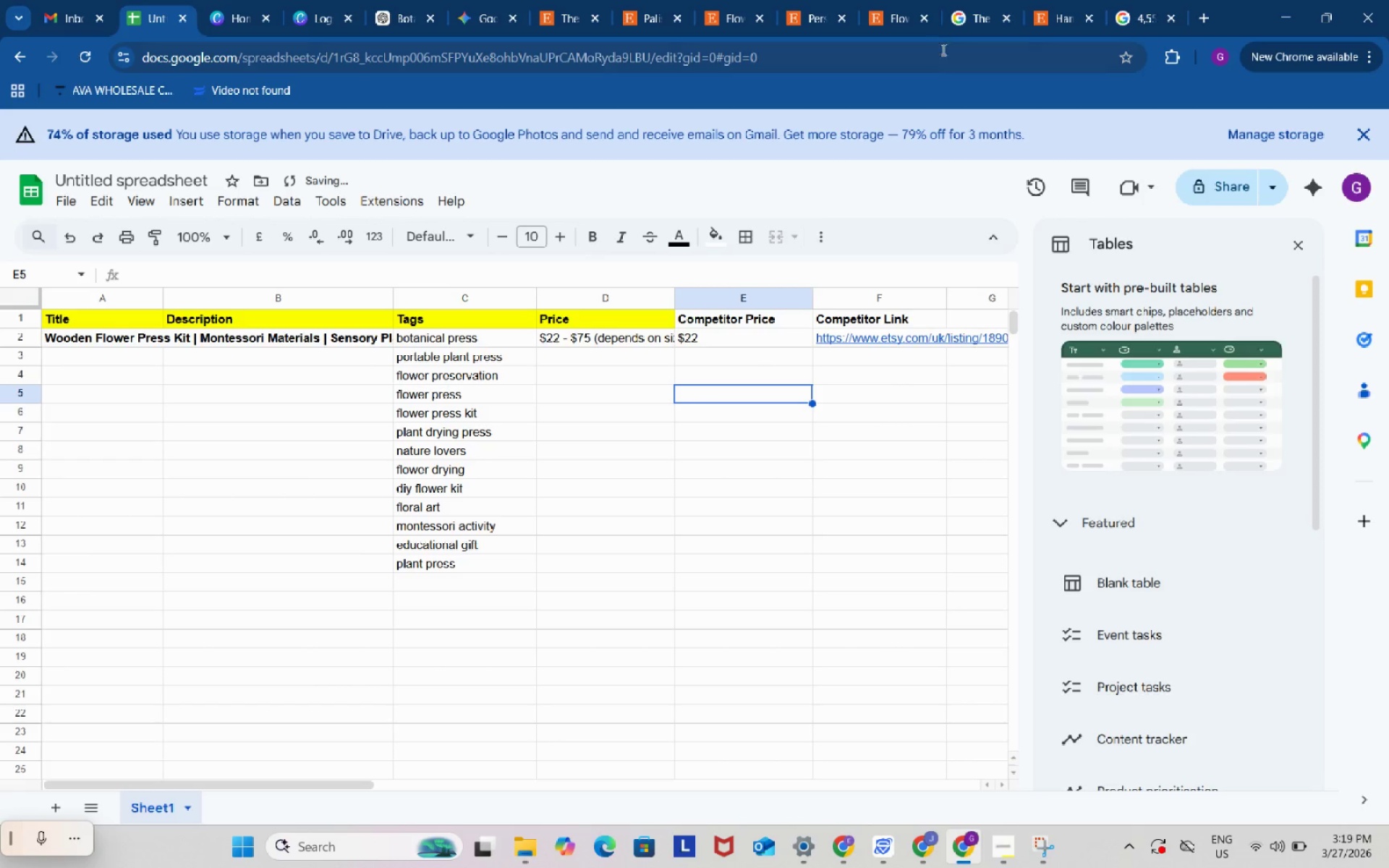 
left_click([894, 1])
 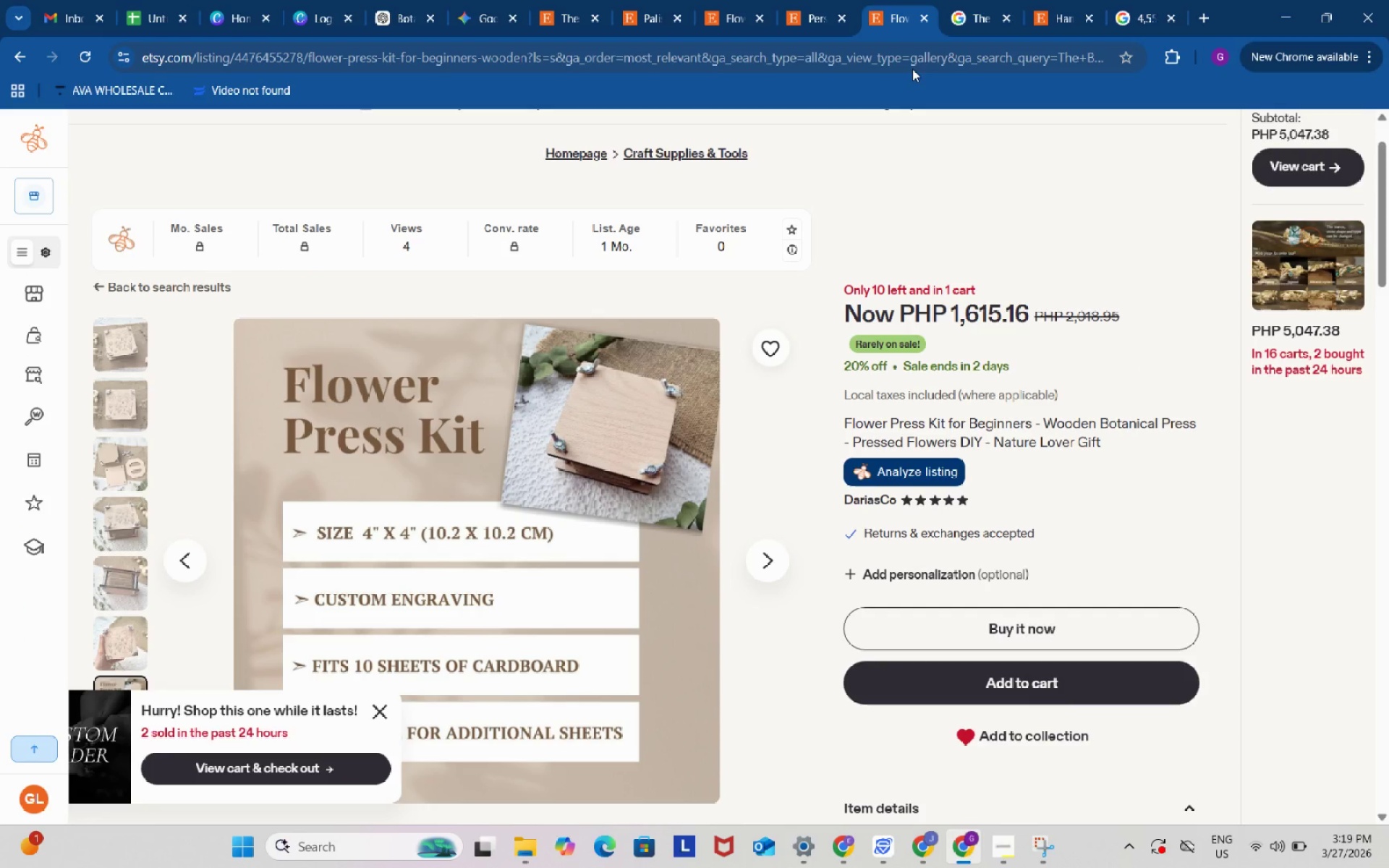 
left_click([913, 70])
 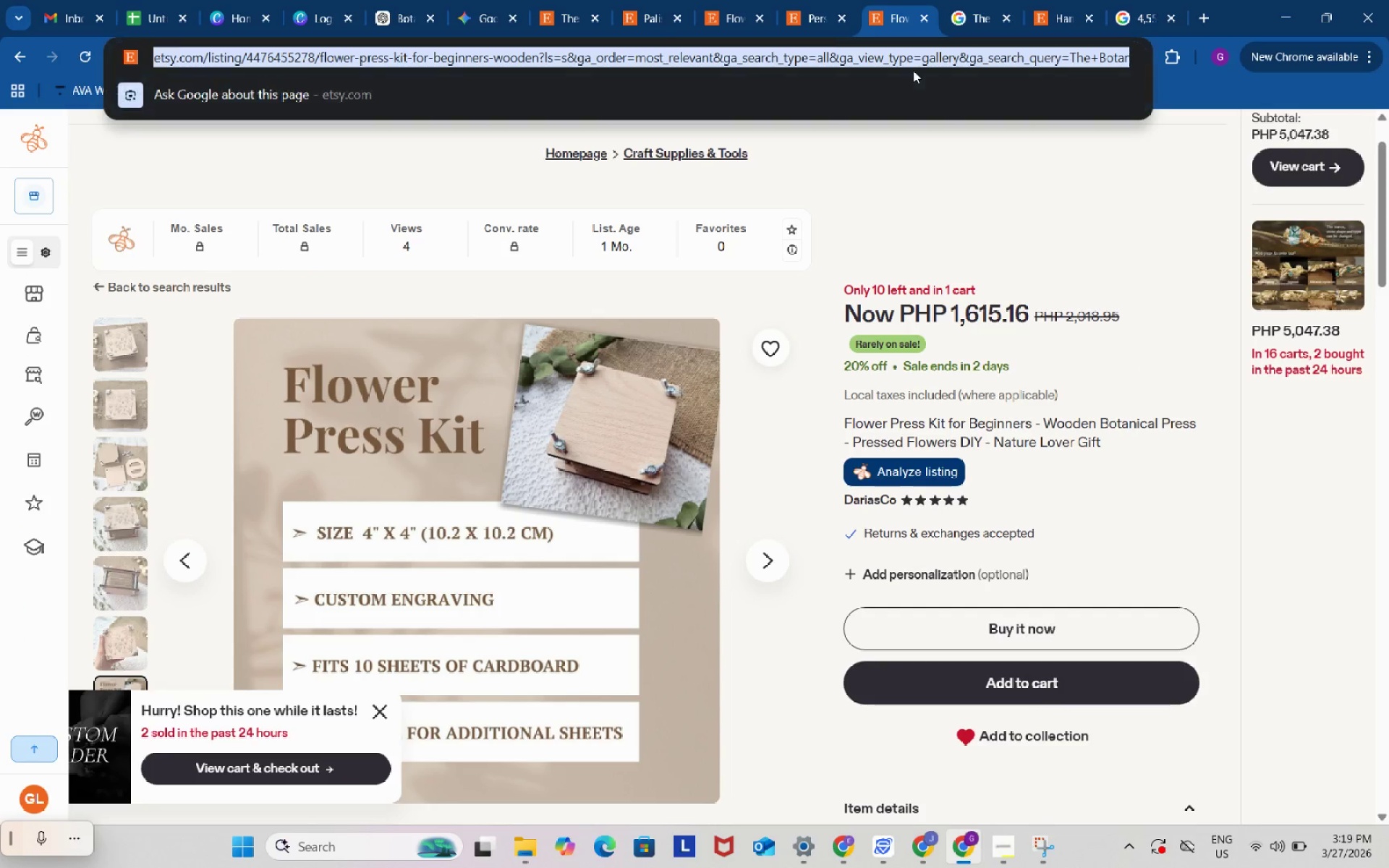 
key(Control+ControlLeft)
 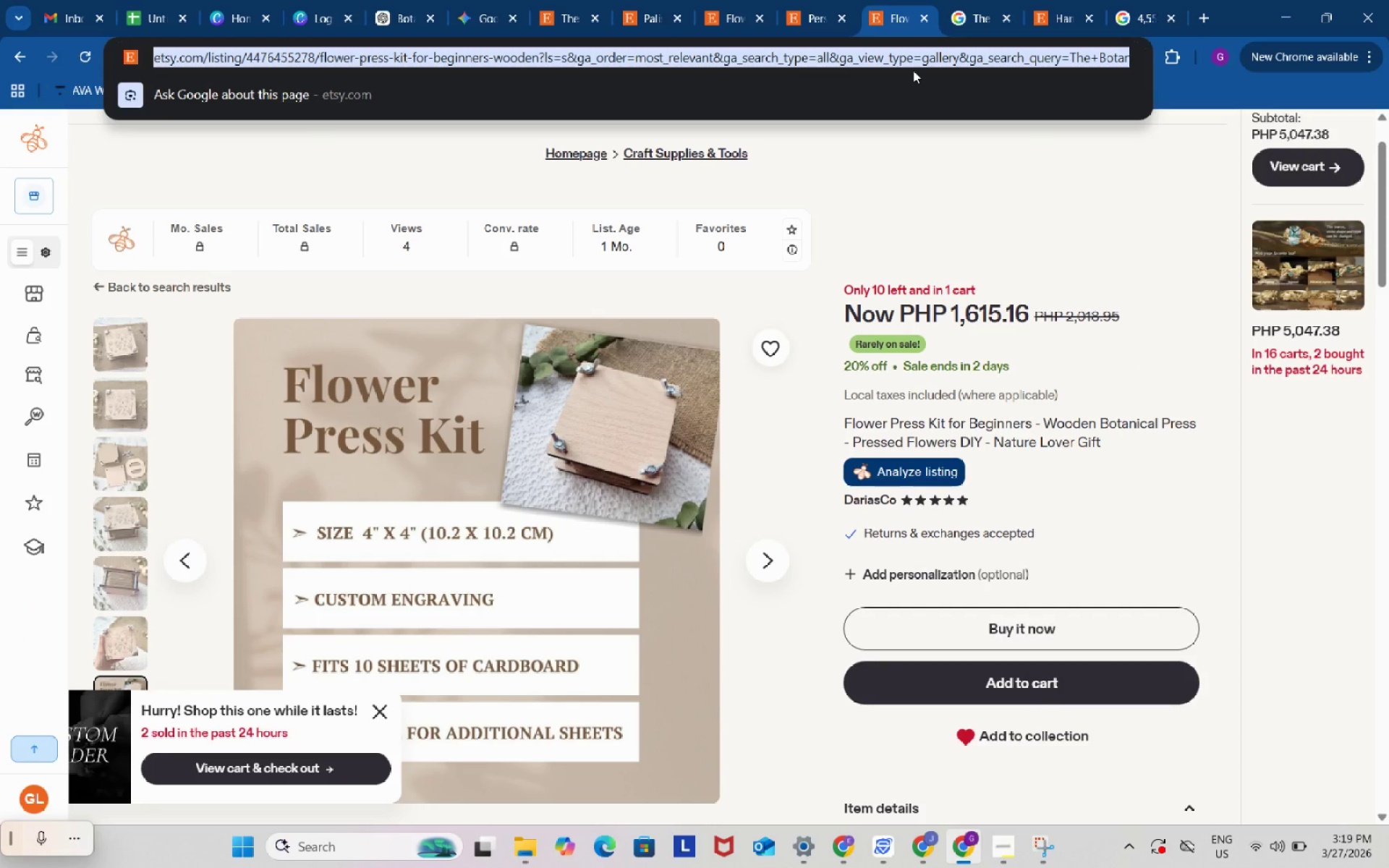 
key(Control+C)
 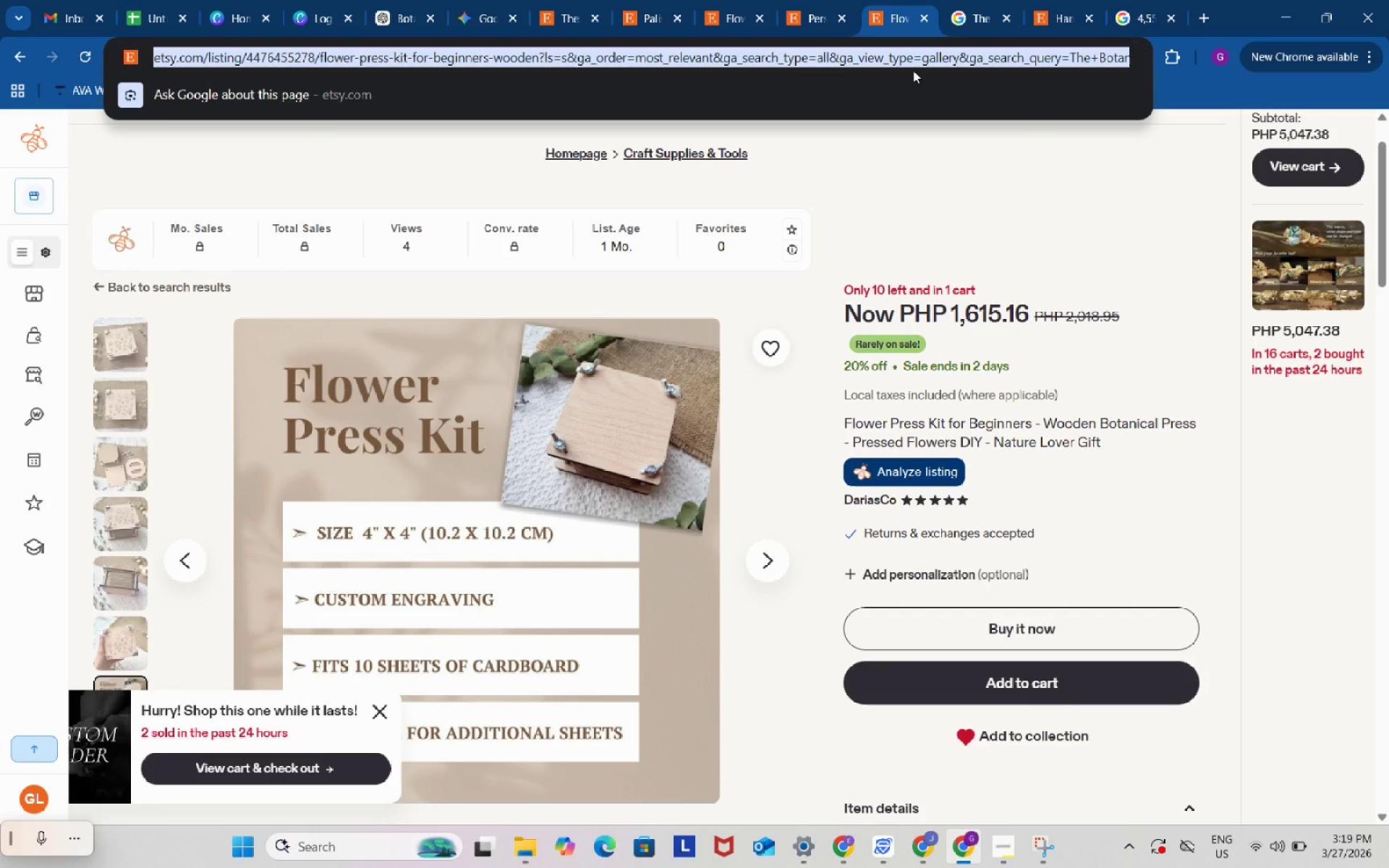 
key(Control+ControlLeft)
 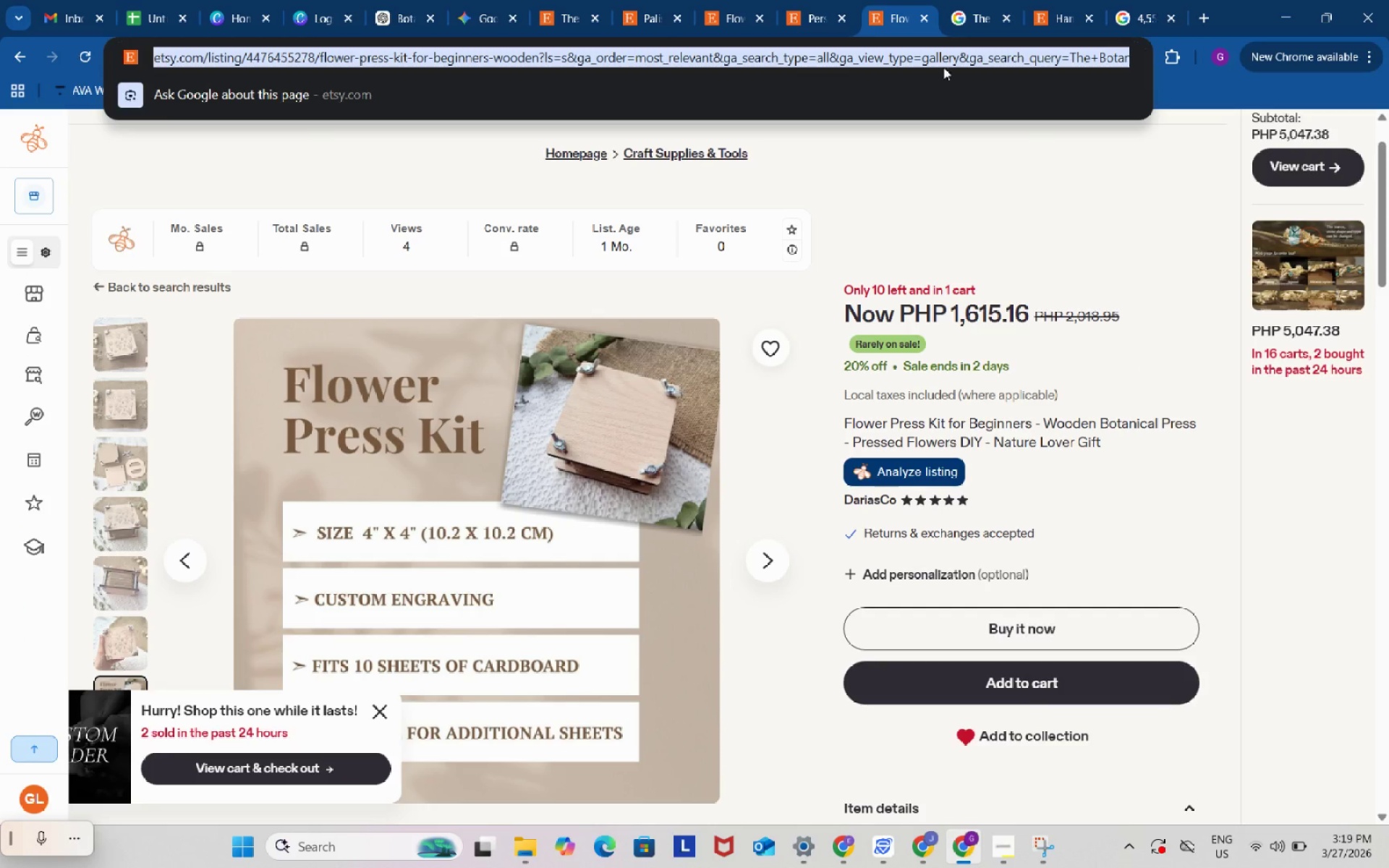 
key(Control+C)
 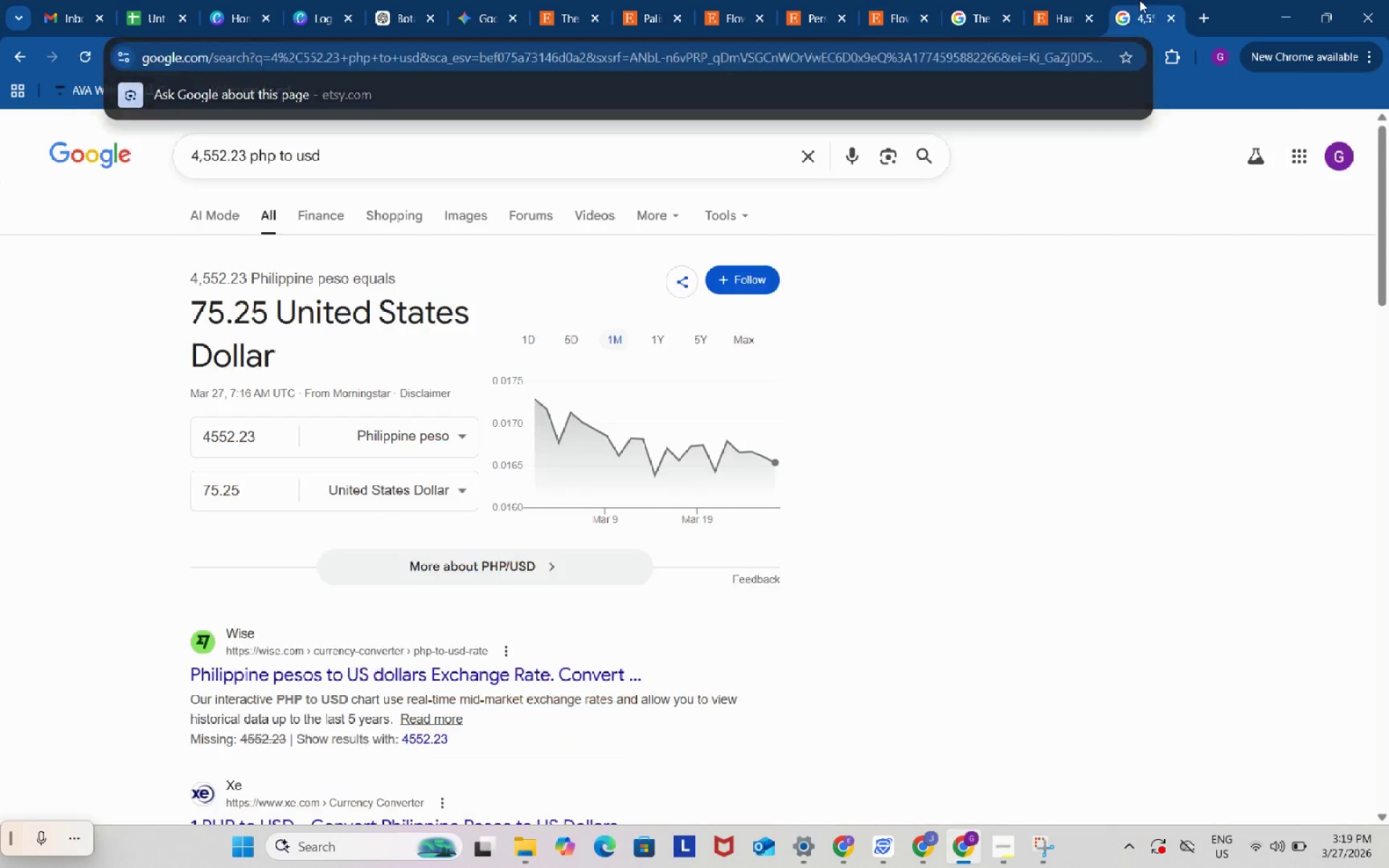 
left_click([1139, 0])
 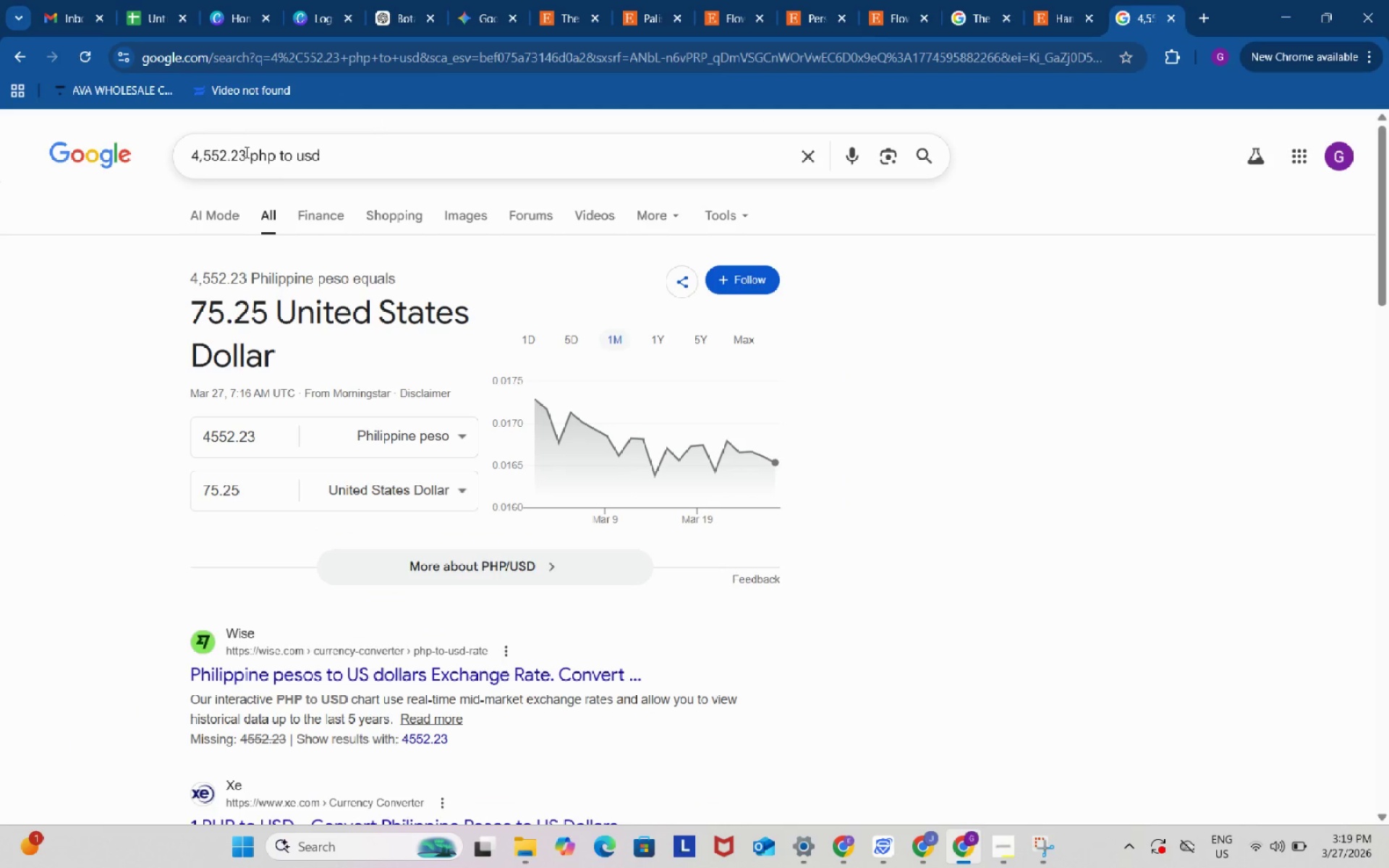 
left_click_drag(start_coordinate=[246, 152], to_coordinate=[182, 144])
 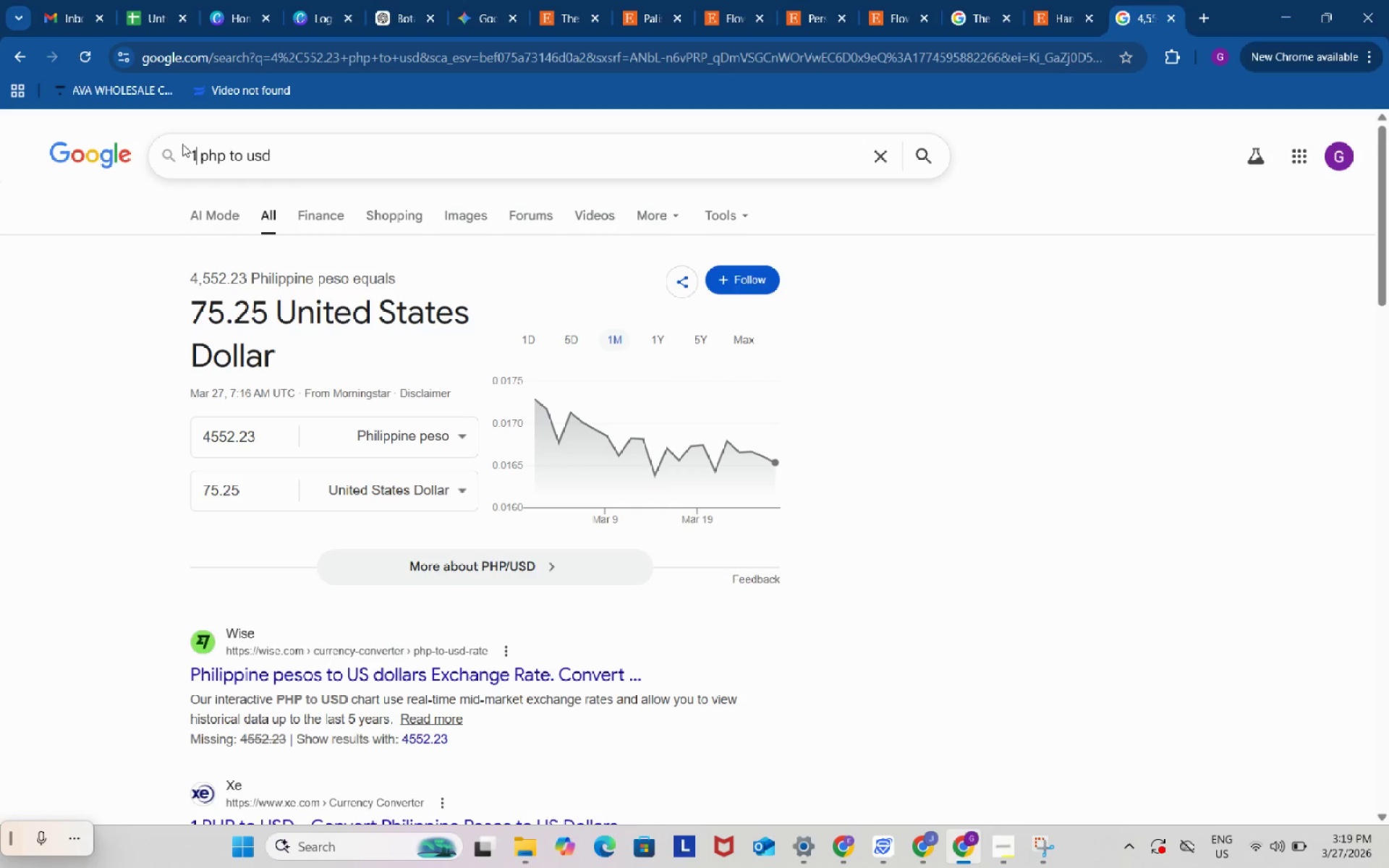 
key(Numpad1)
 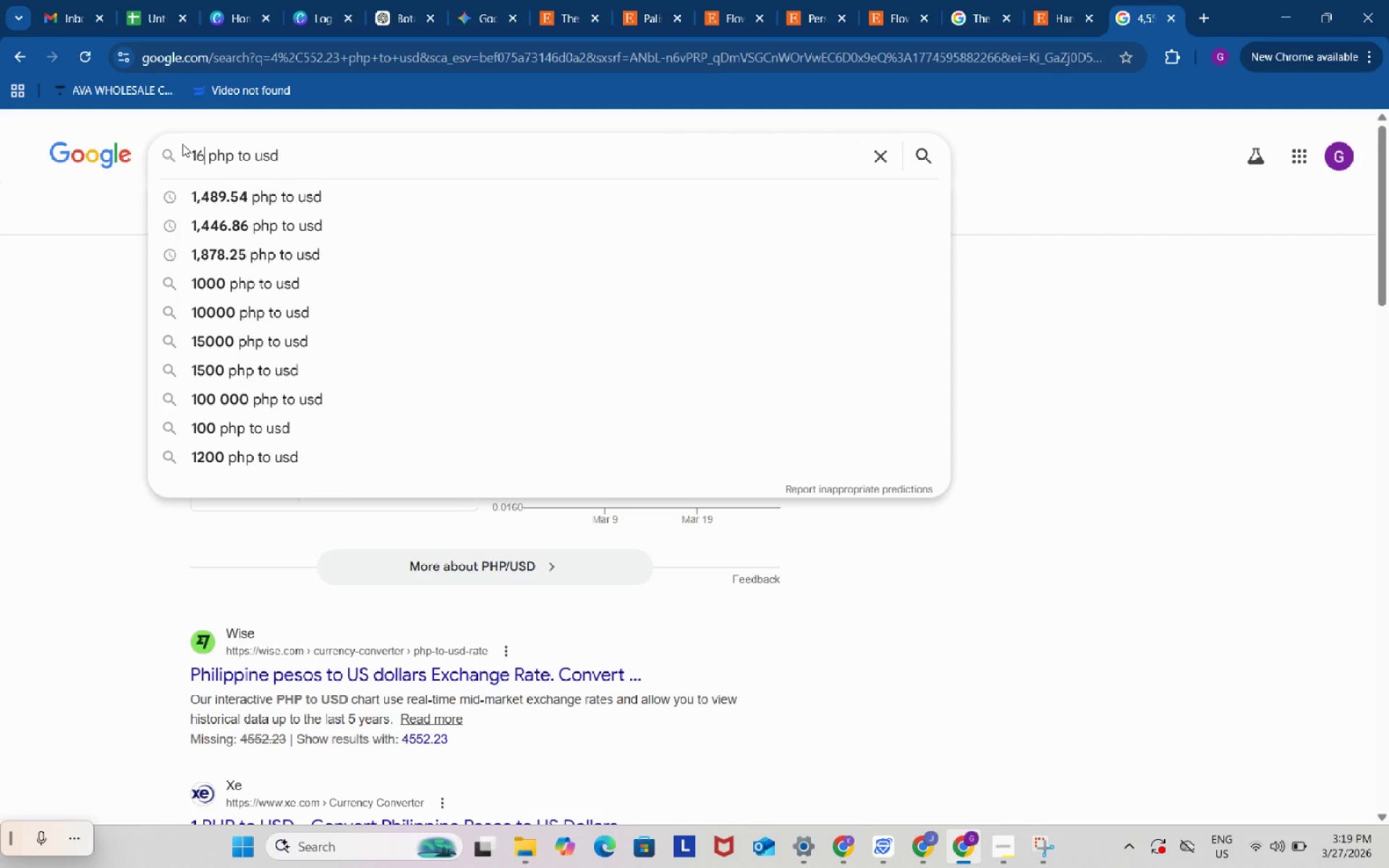 
key(Numpad6)
 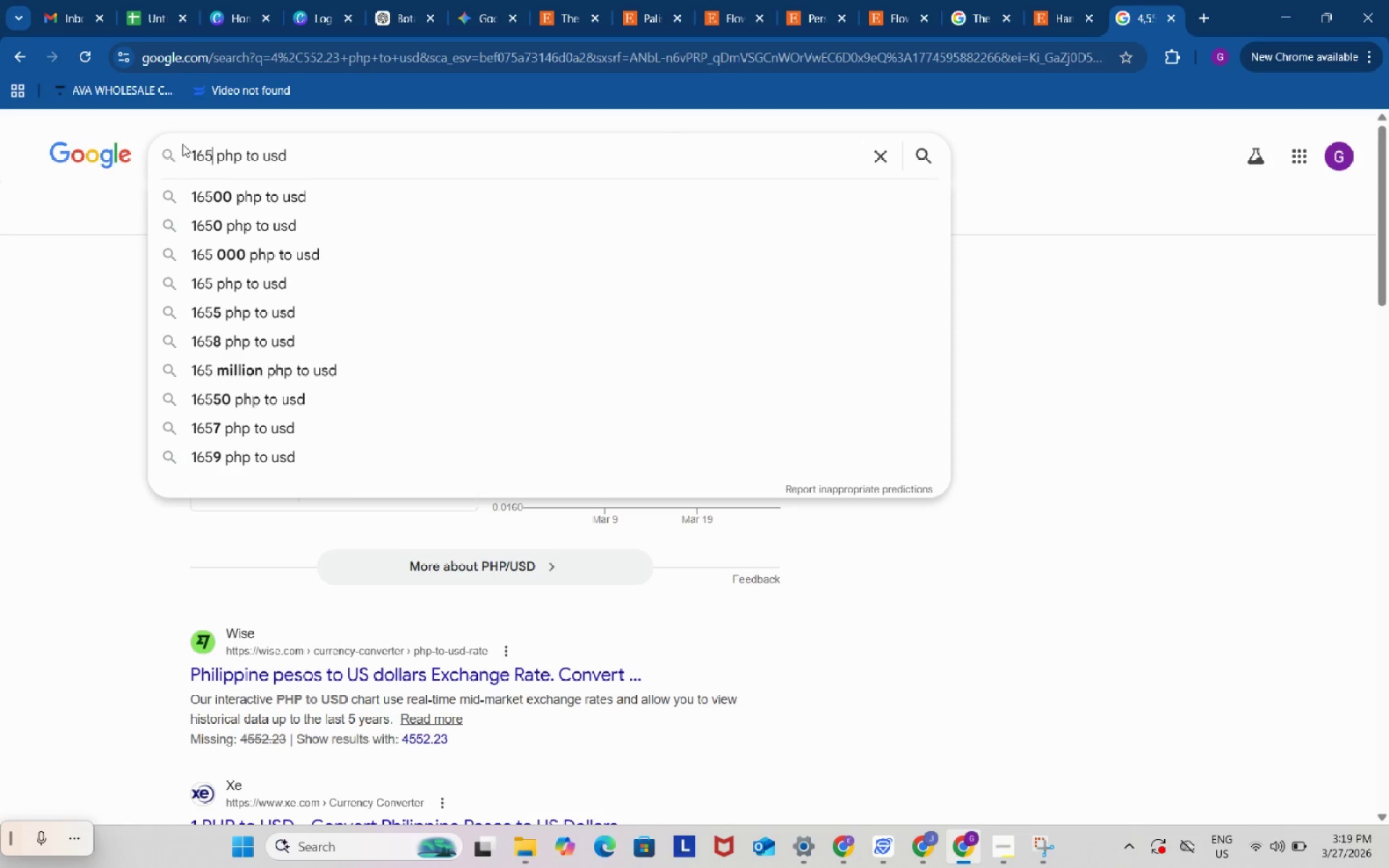 
key(Numpad5)
 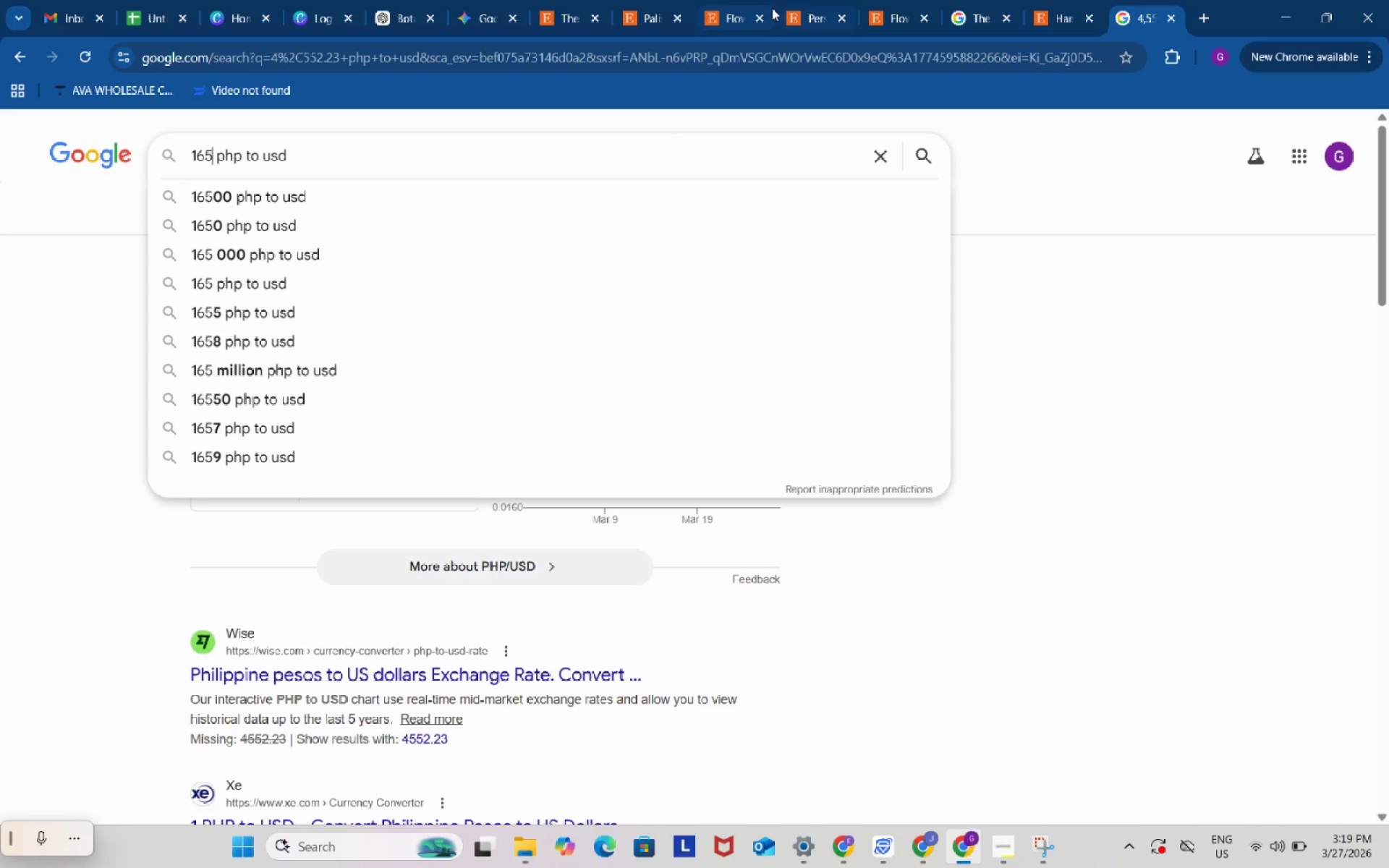 
left_click([804, 0])
 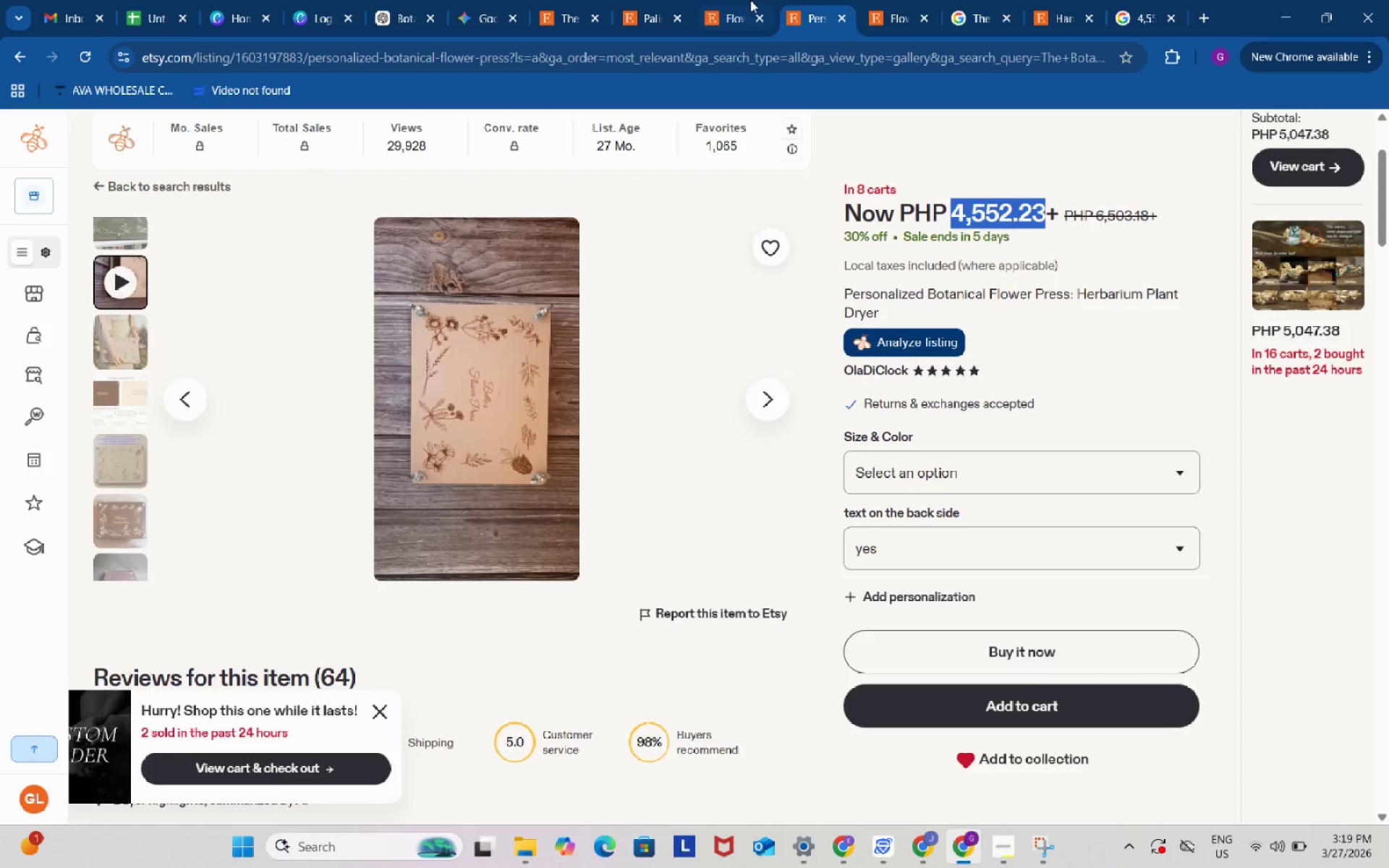 
left_click([750, 0])
 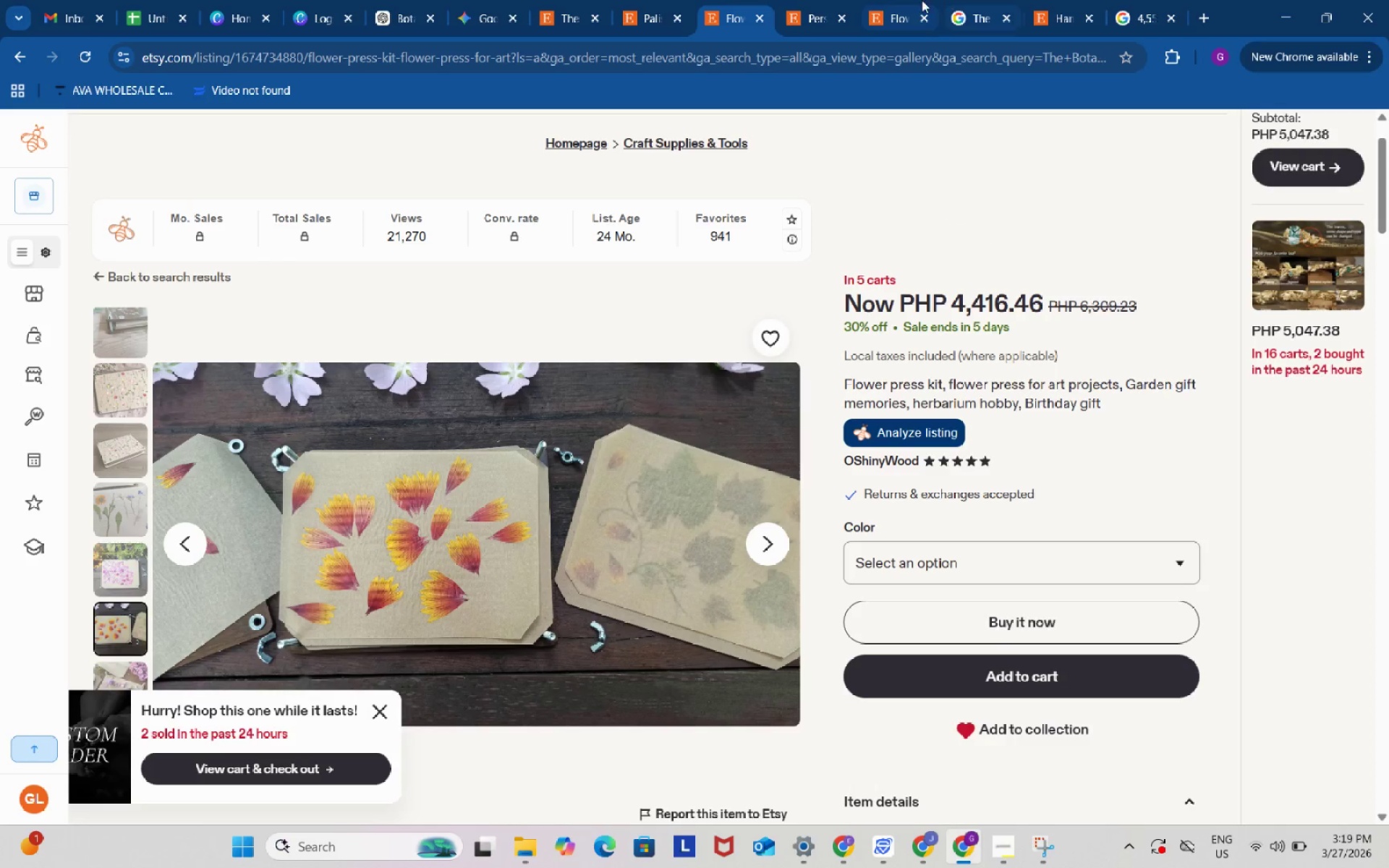 
left_click([913, 0])
 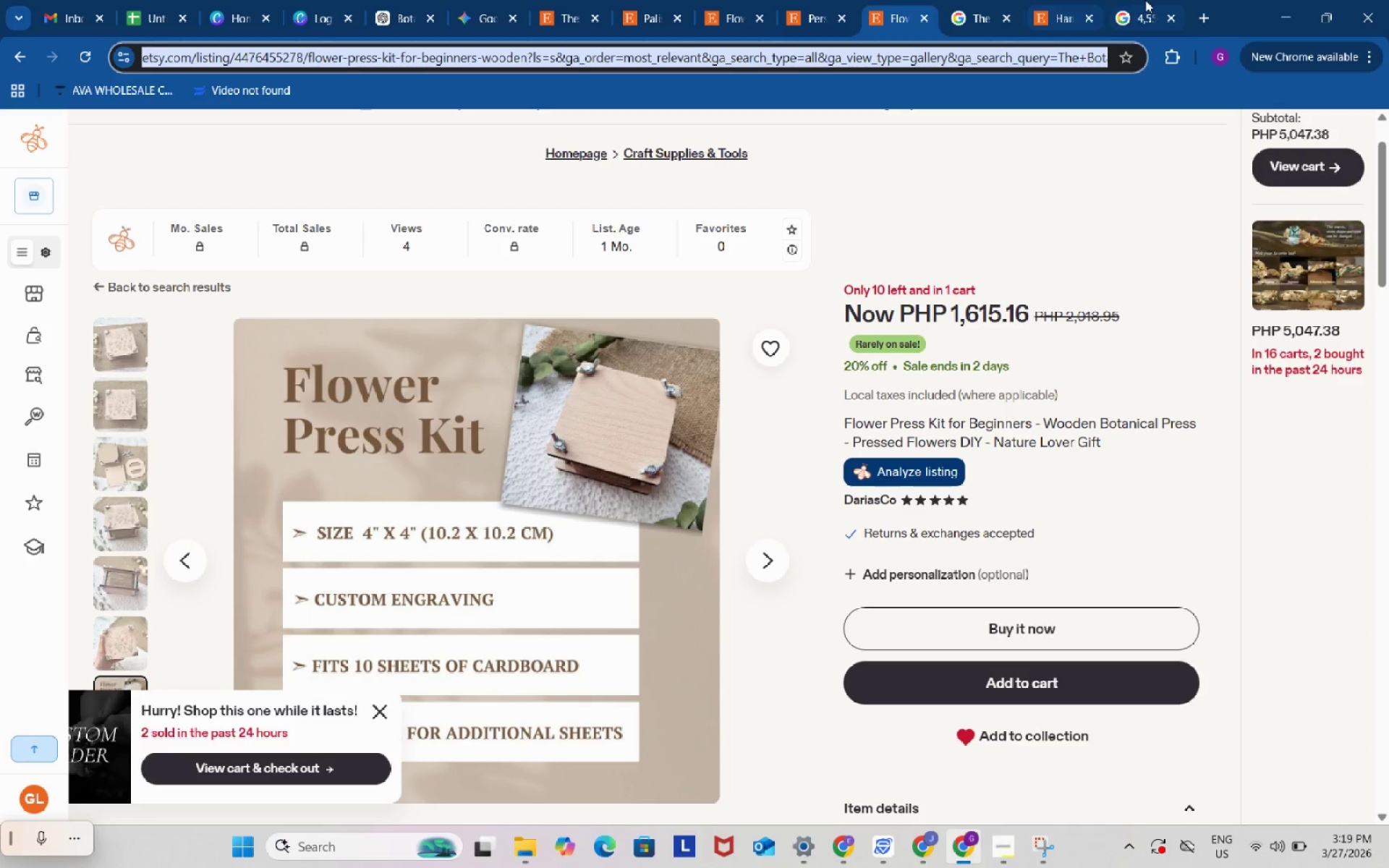 
left_click([1147, 0])
 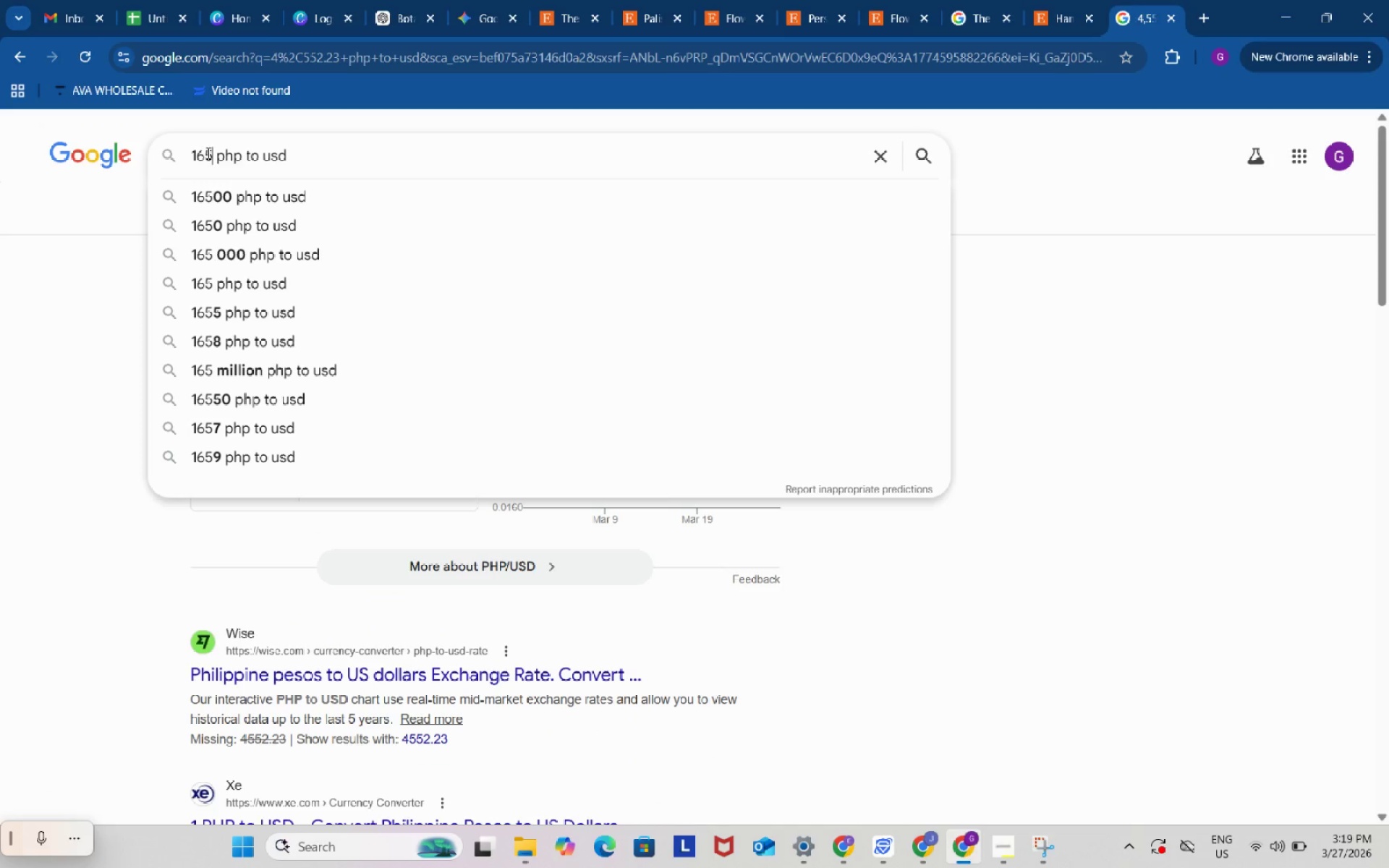 
left_click([205, 153])
 